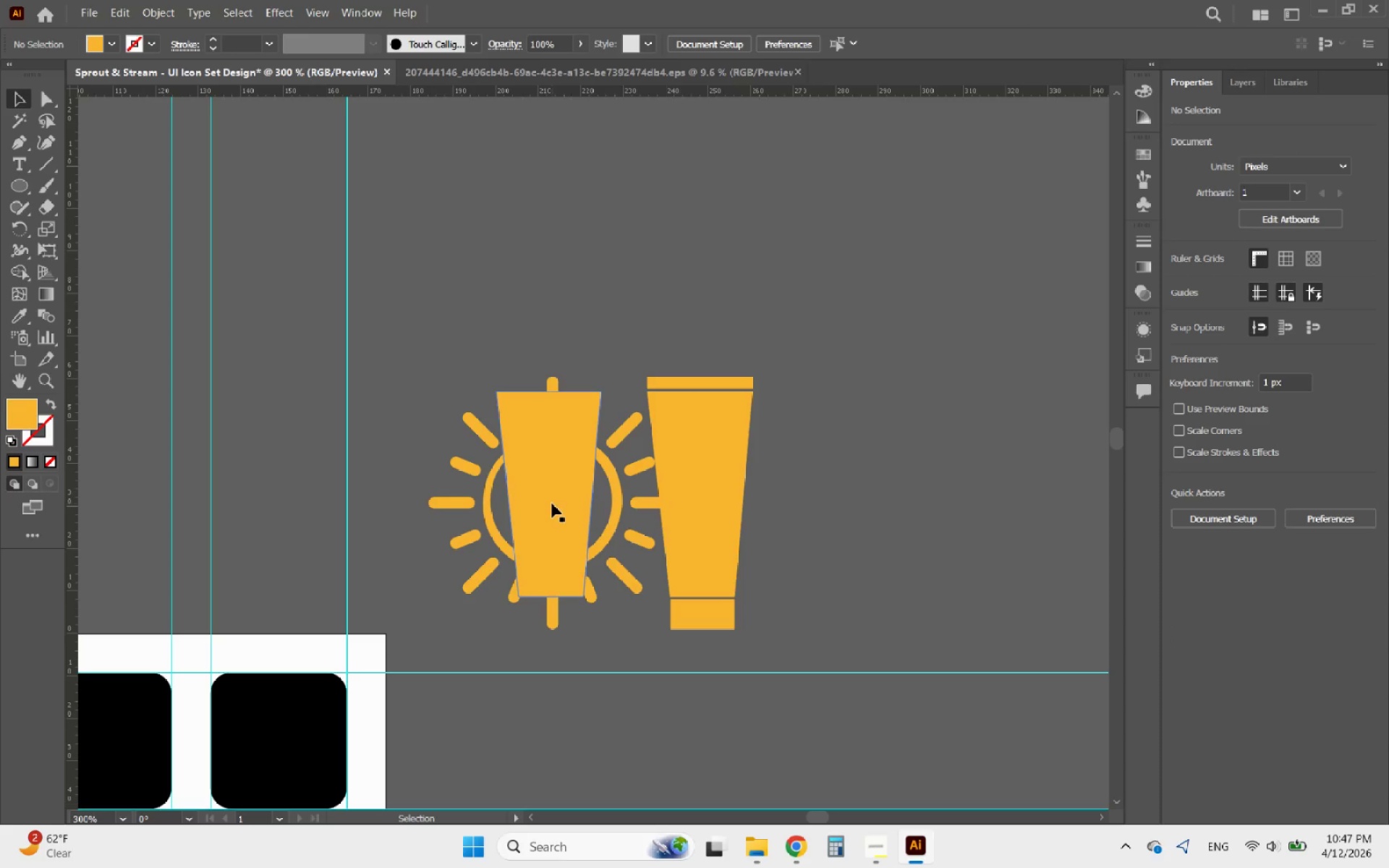 
left_click([552, 503])
 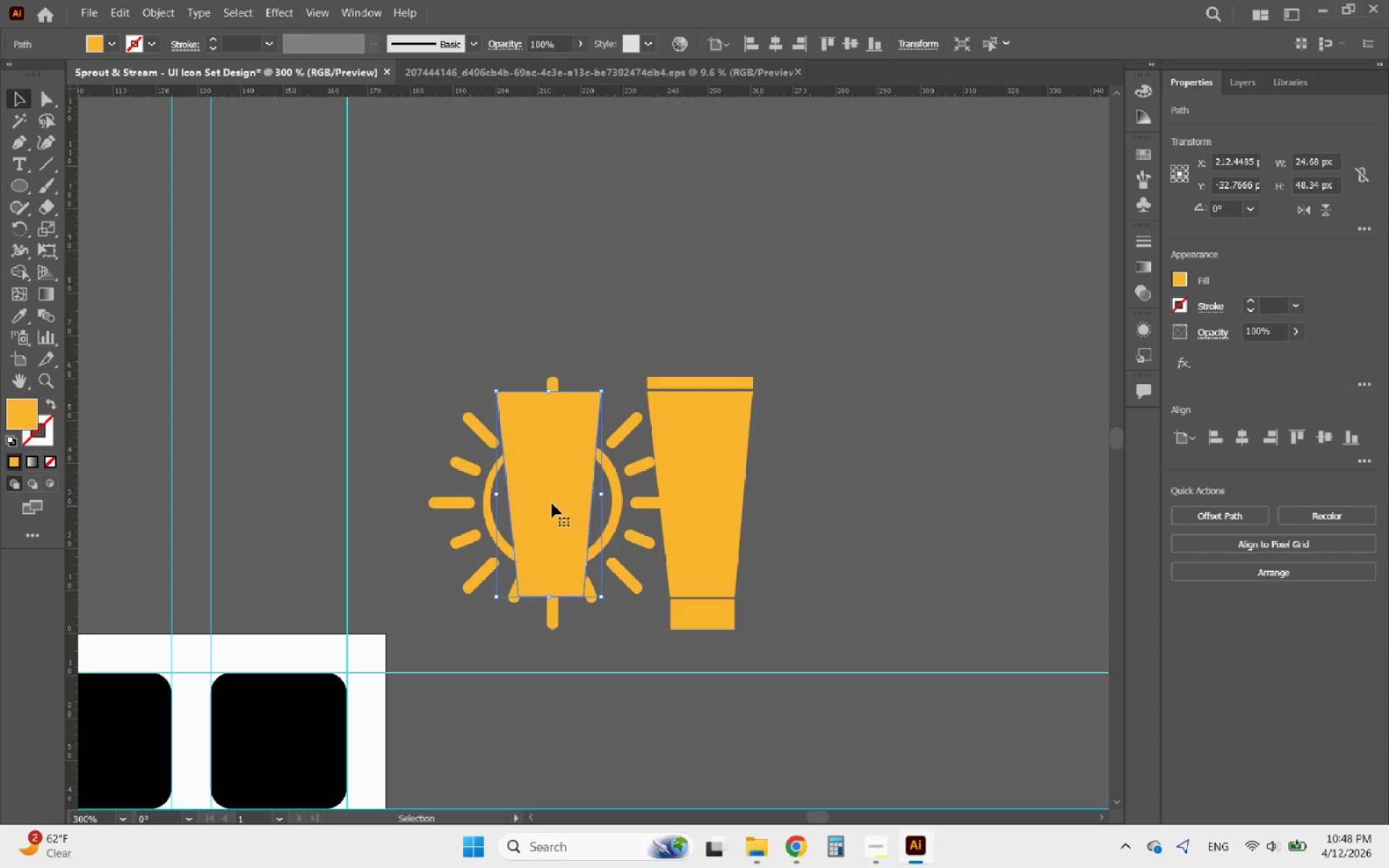 
key(Control+Z)
 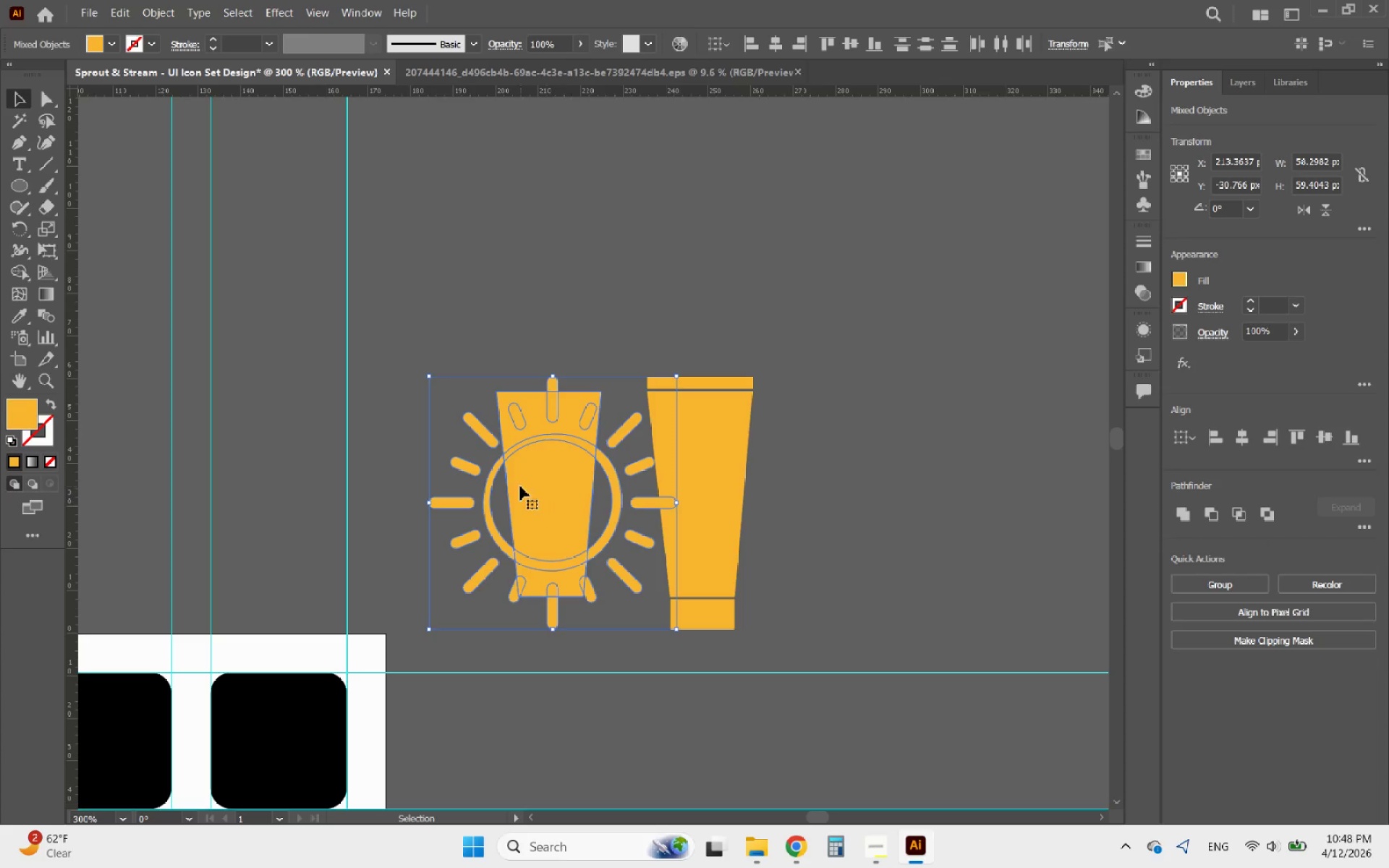 
key(Control+Z)
 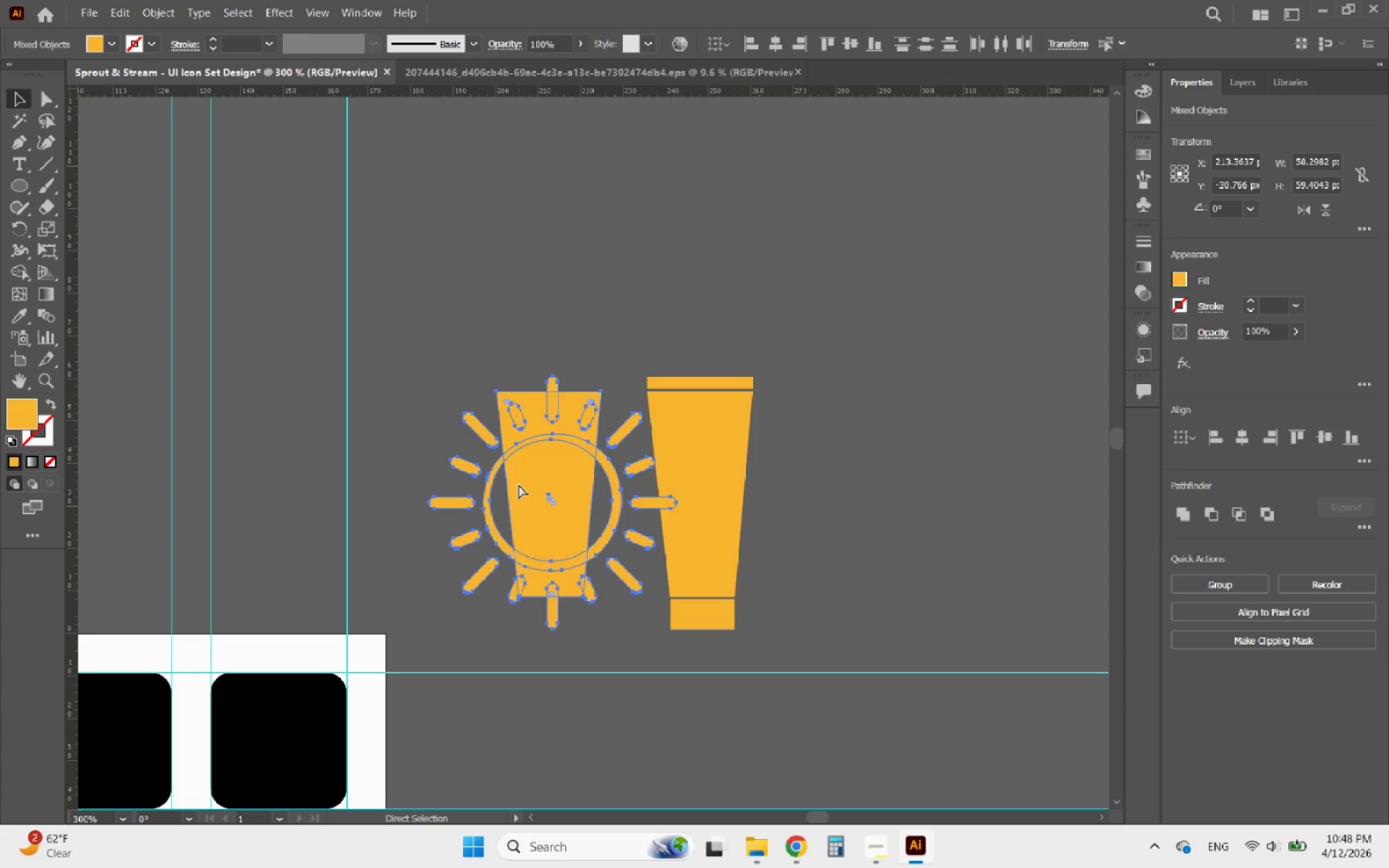 
key(Control+Z)
 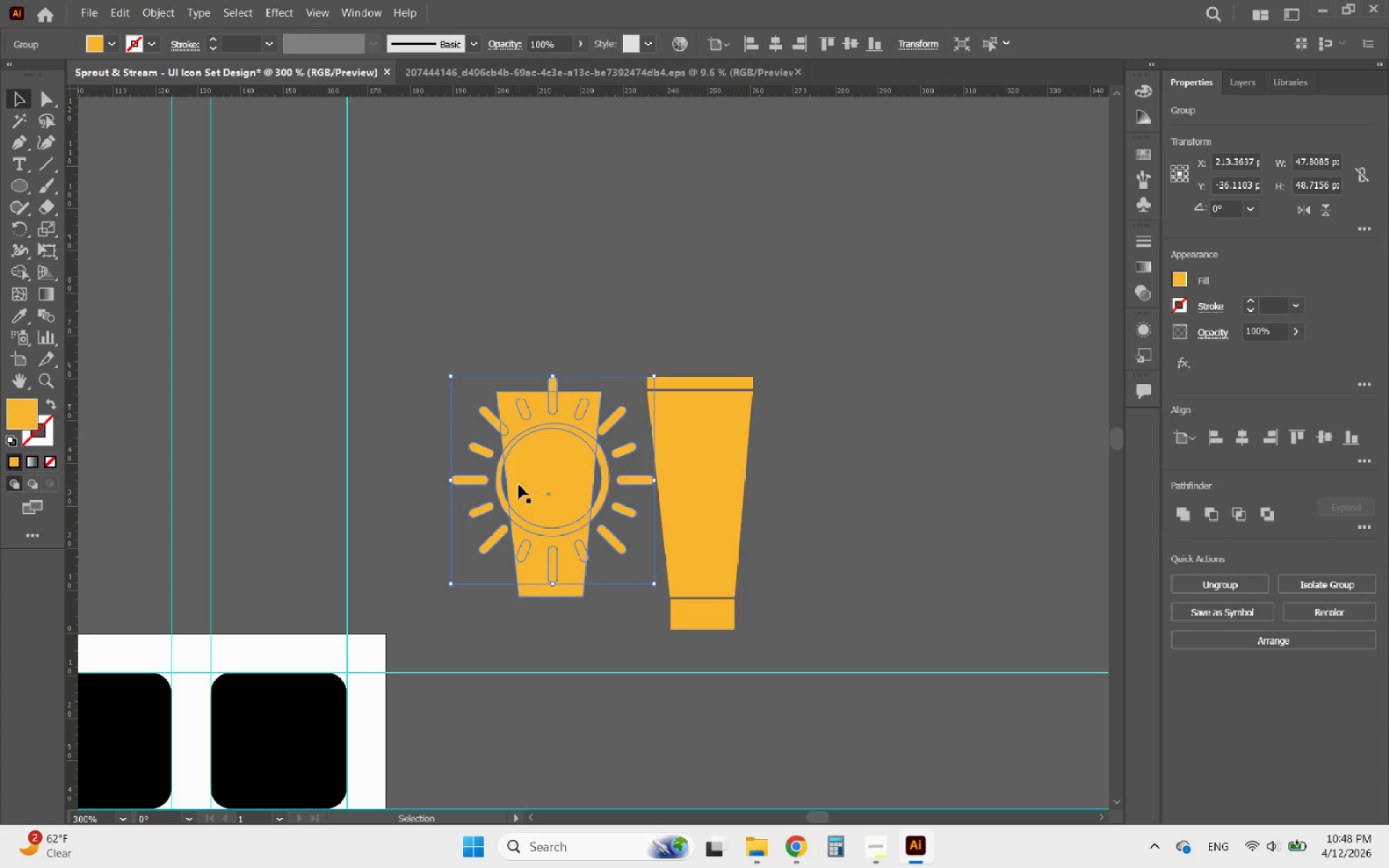 
key(Control+Shift+Z)
 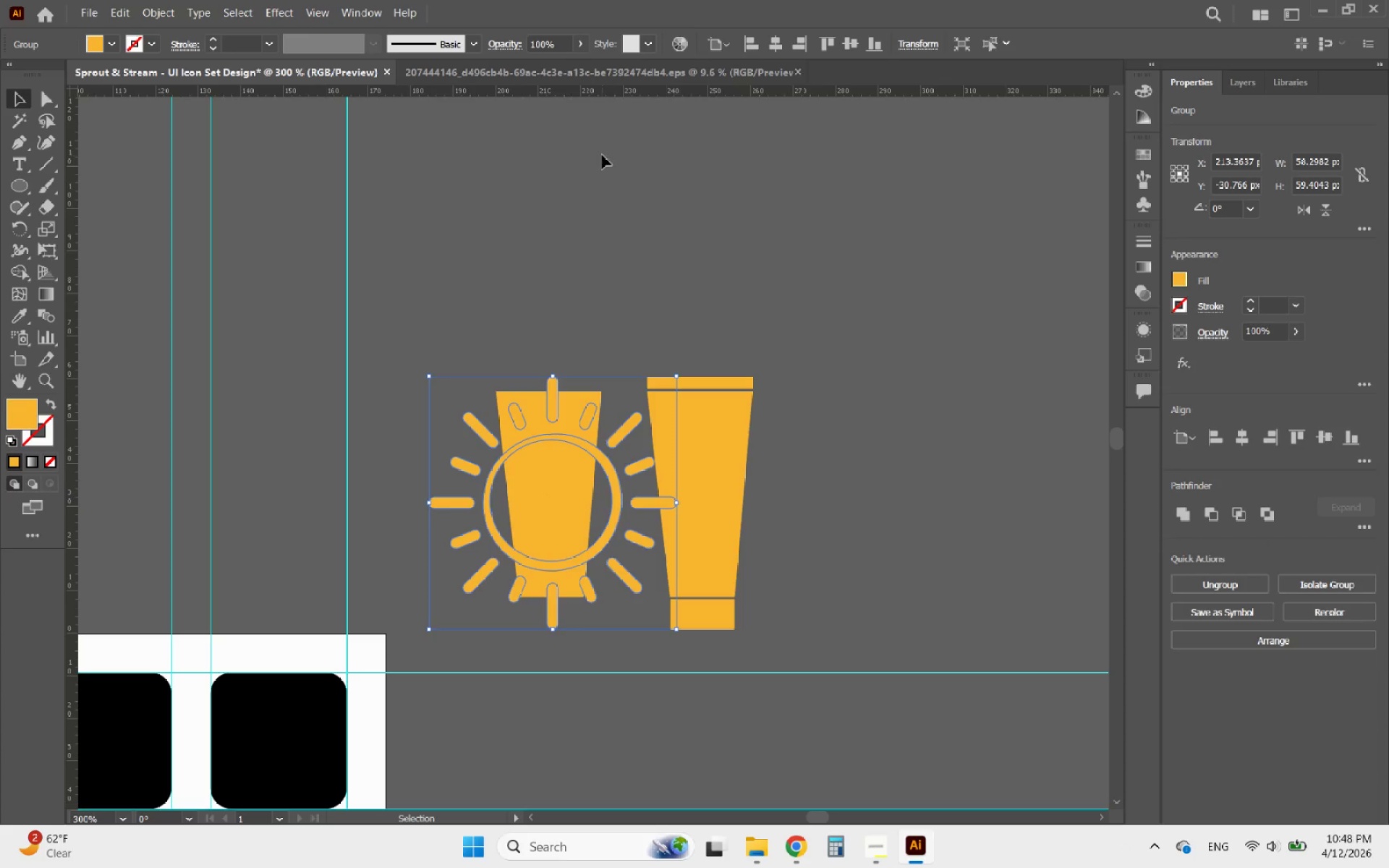 
left_click([588, 239])
 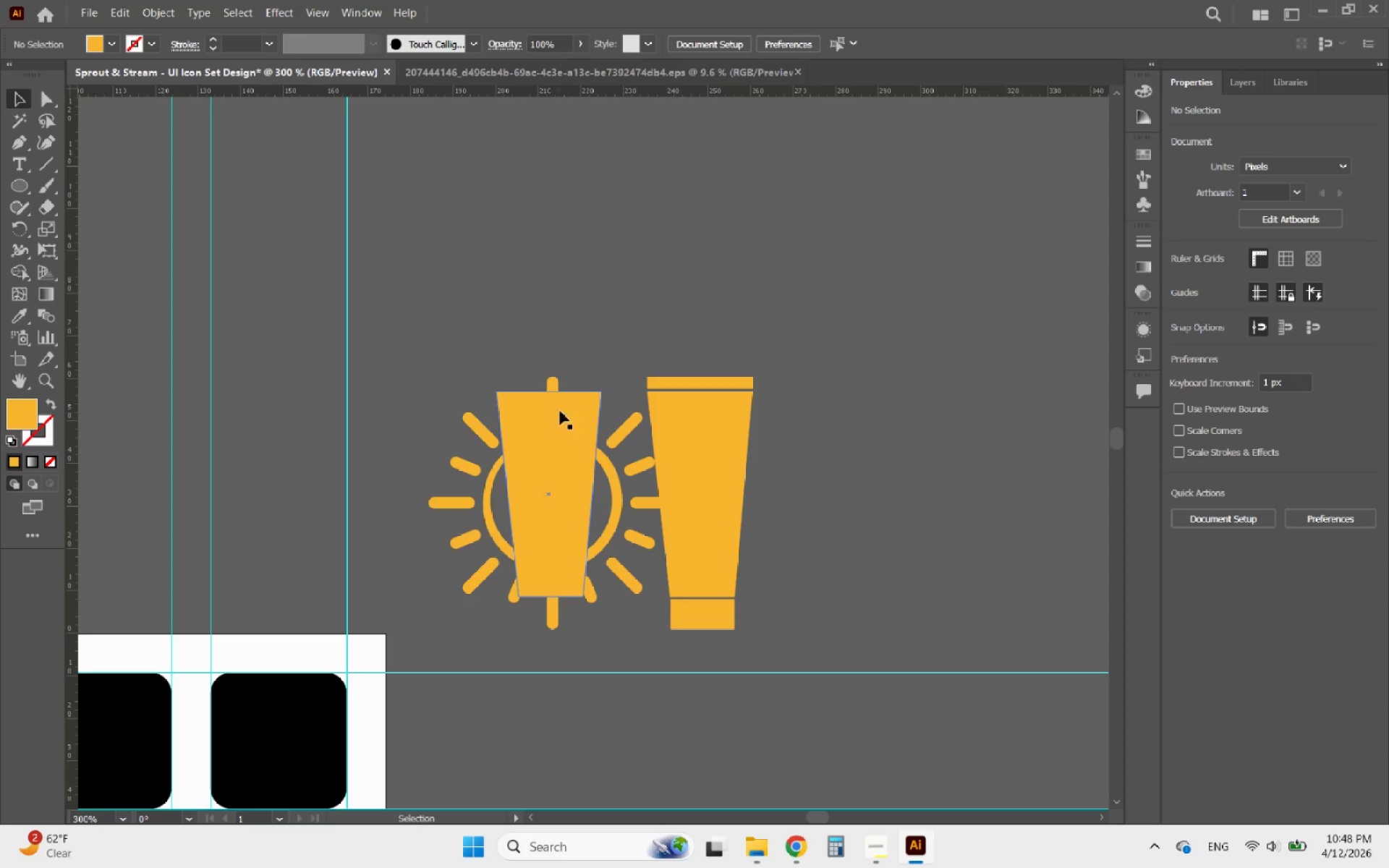 
left_click([574, 407])
 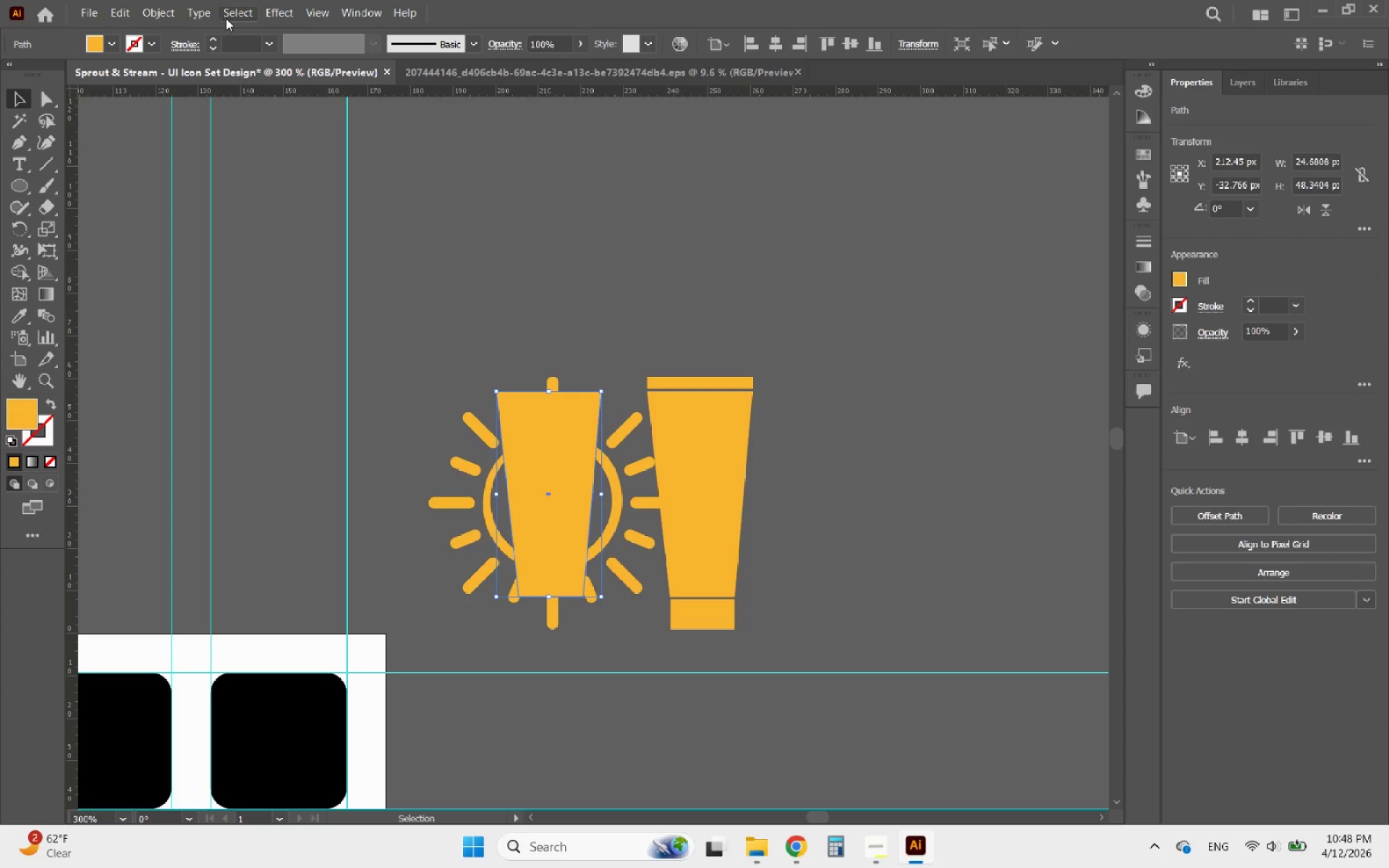 
left_click([163, 18])
 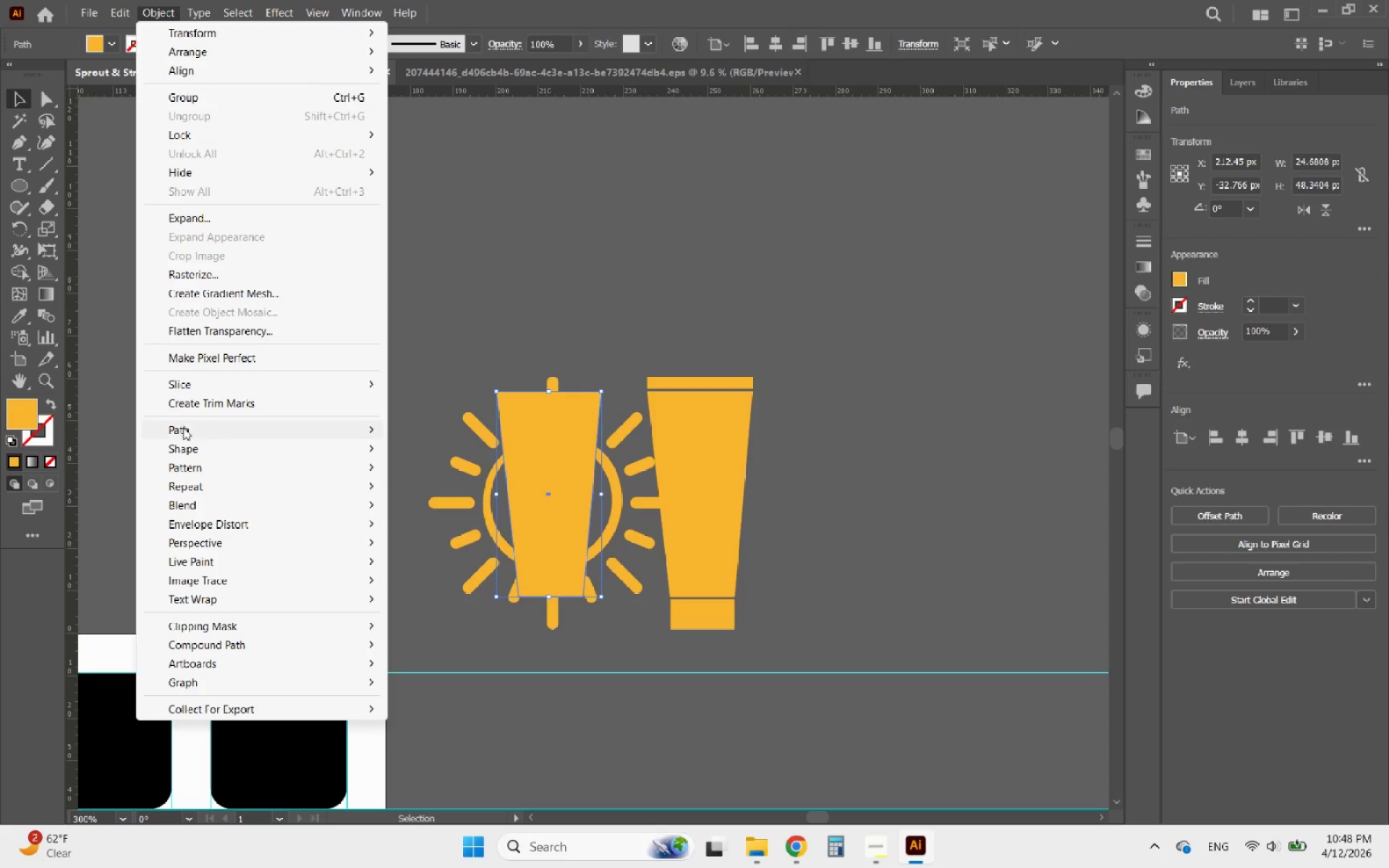 
left_click([183, 428])
 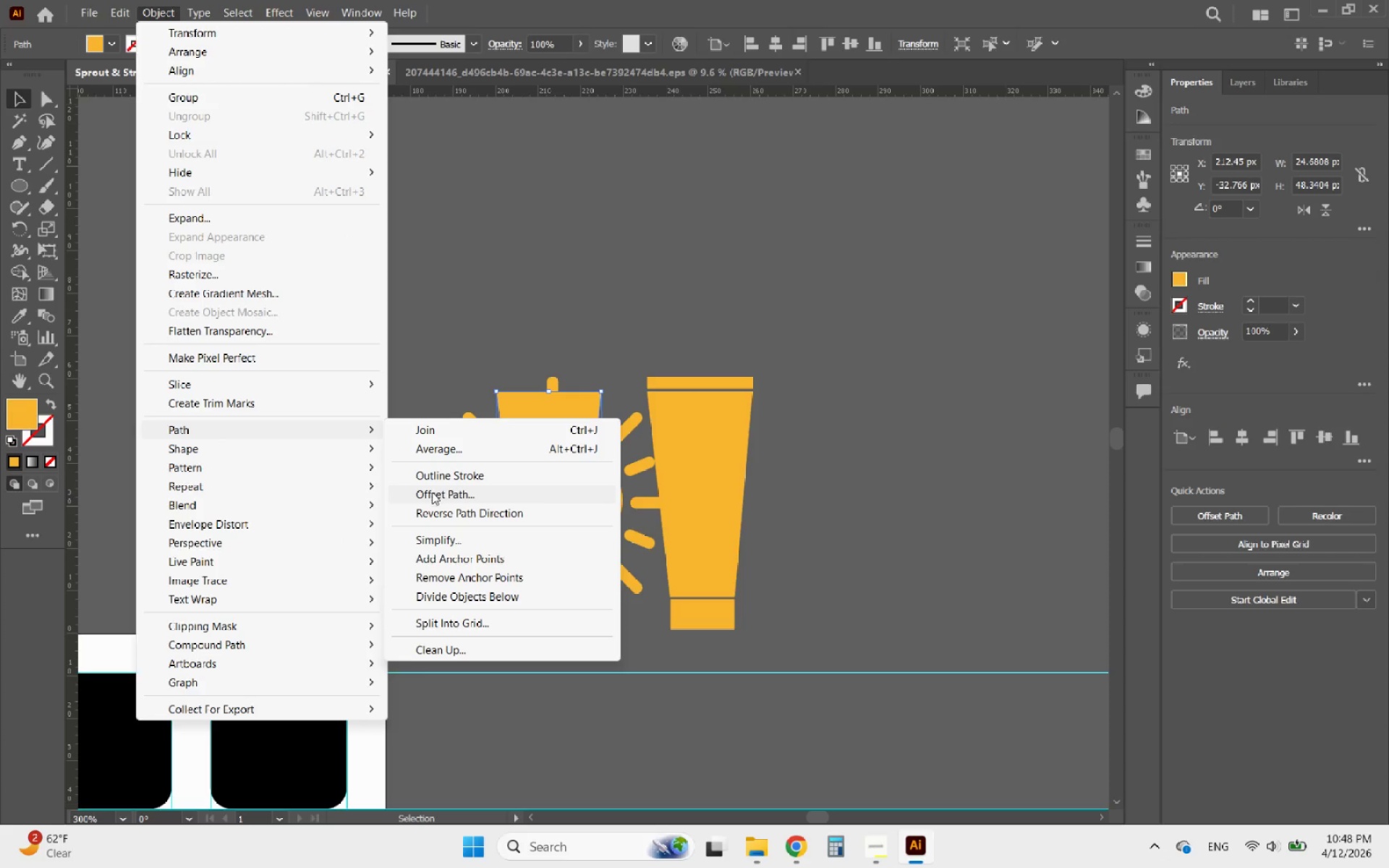 
left_click([433, 498])
 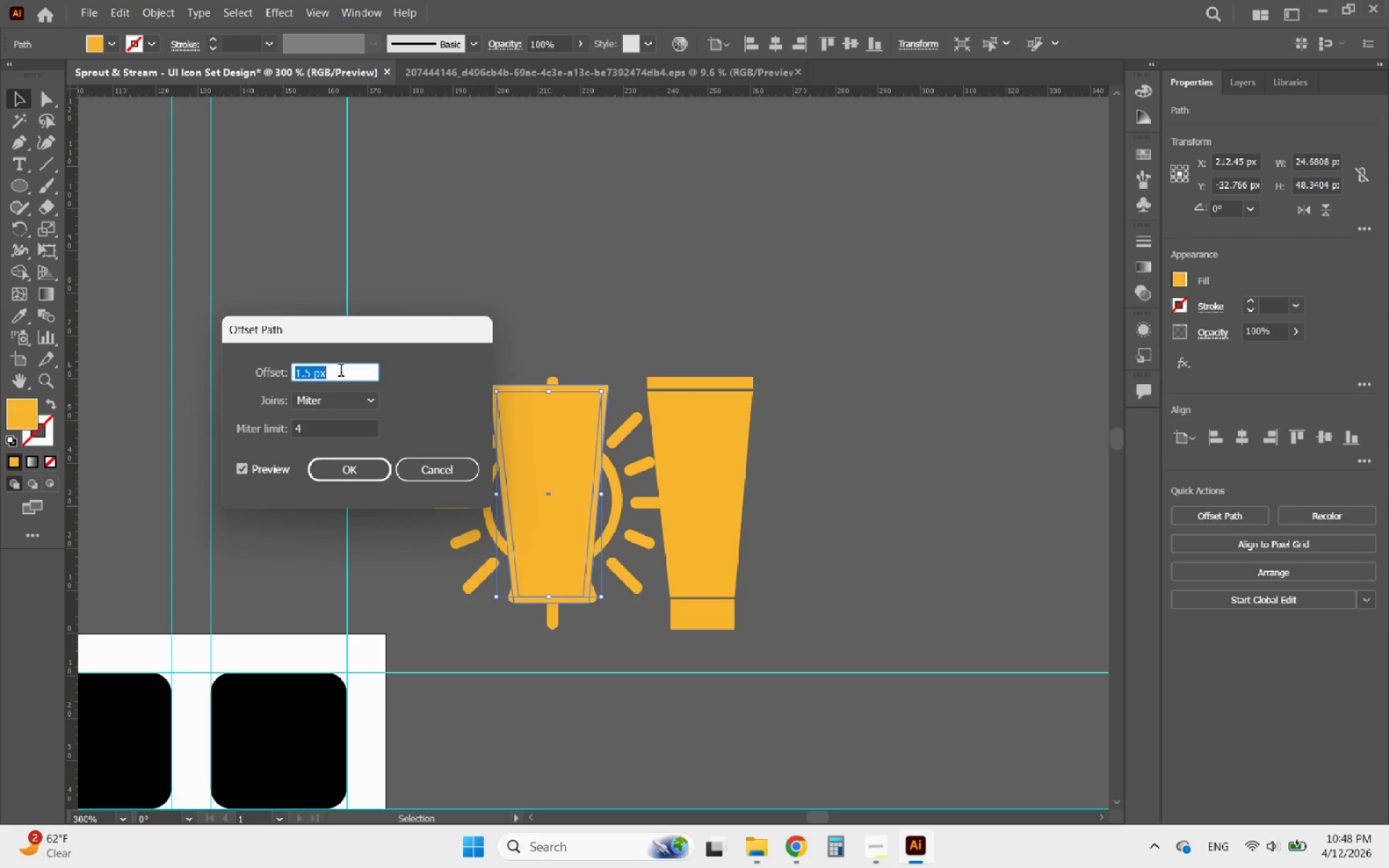 
scroll: coordinate [340, 372], scroll_direction: up, amount: 1.0
 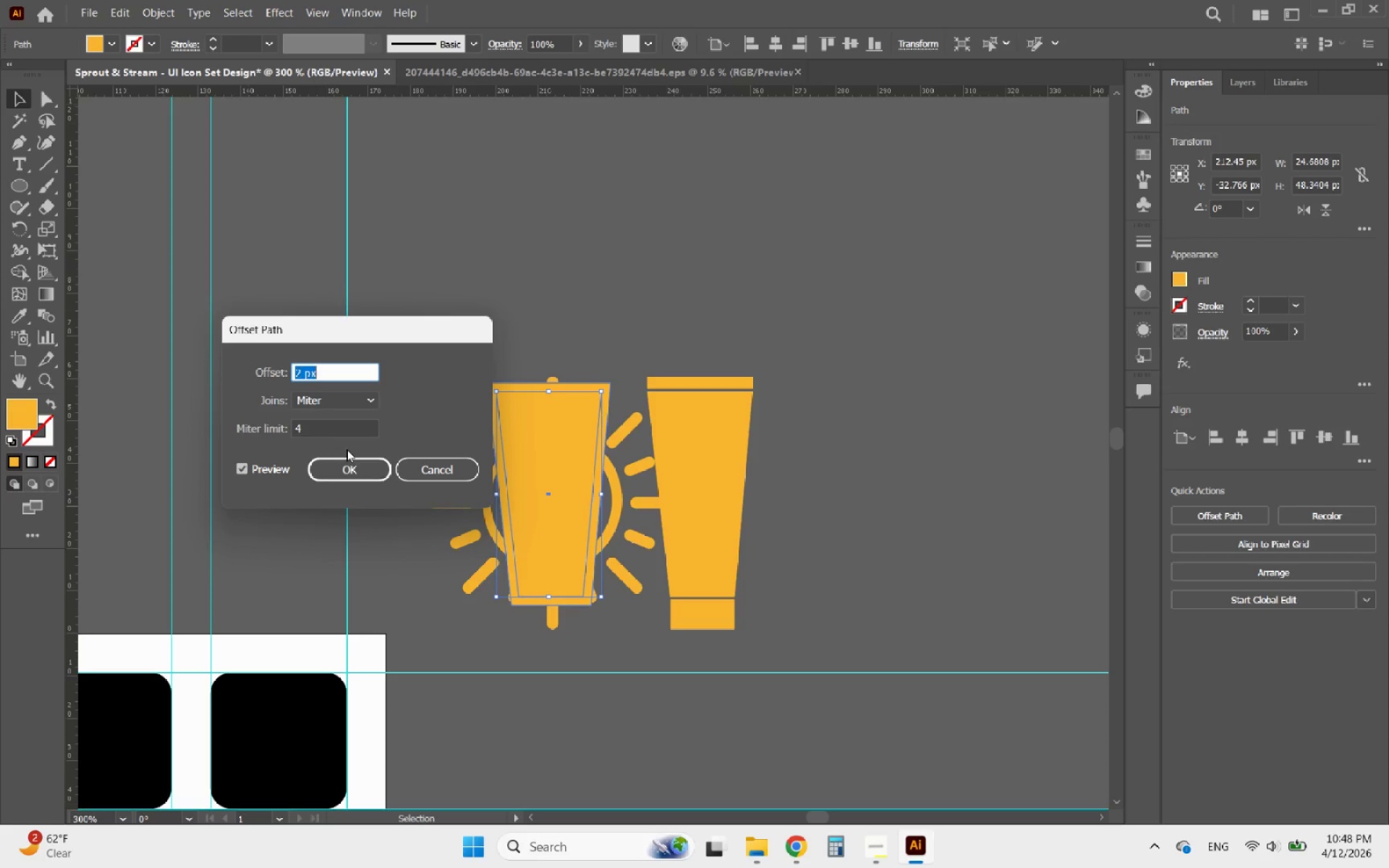 
left_click([341, 475])
 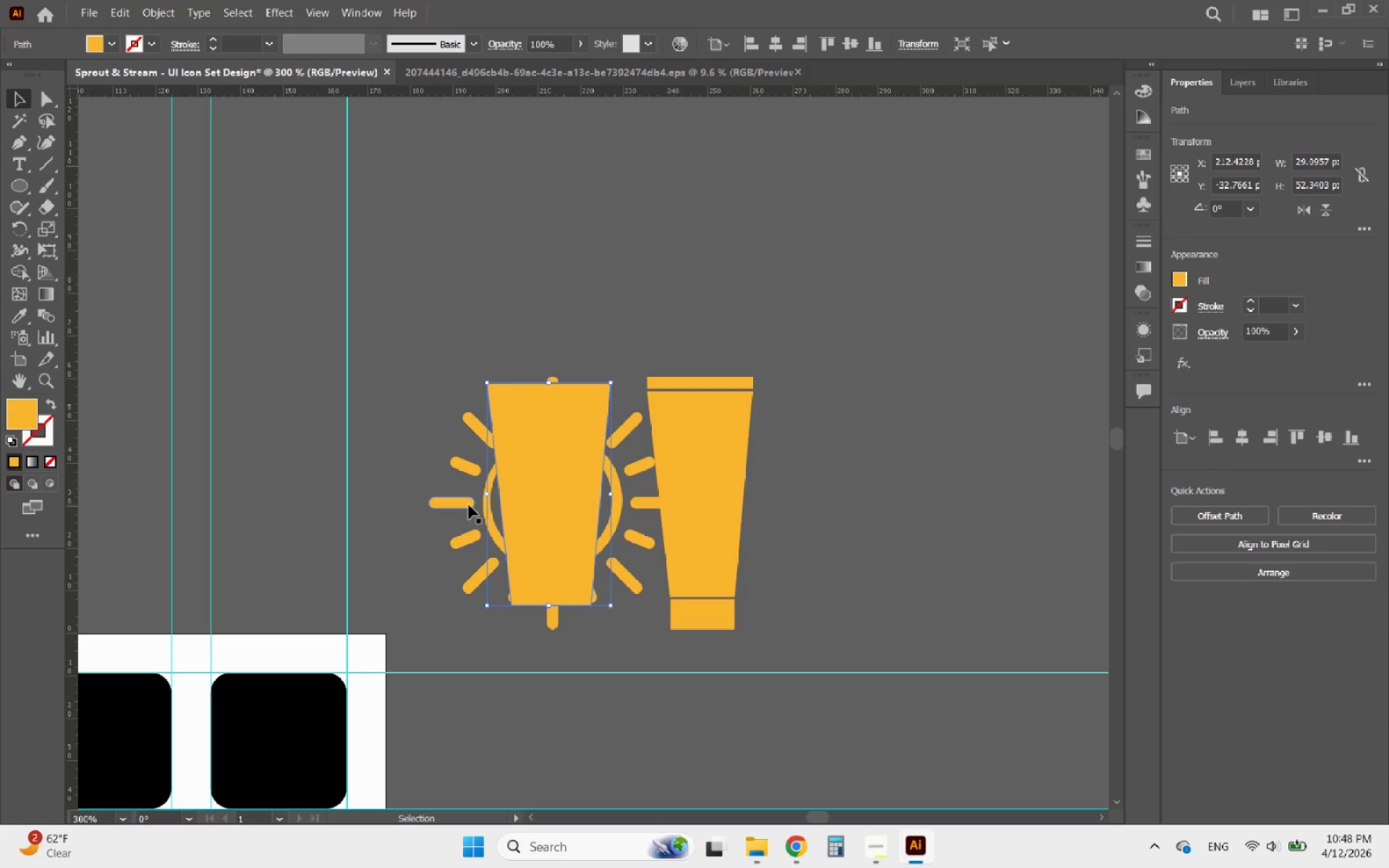 
hold_key(key=ShiftLeft, duration=0.59)
left_click([469, 506])
 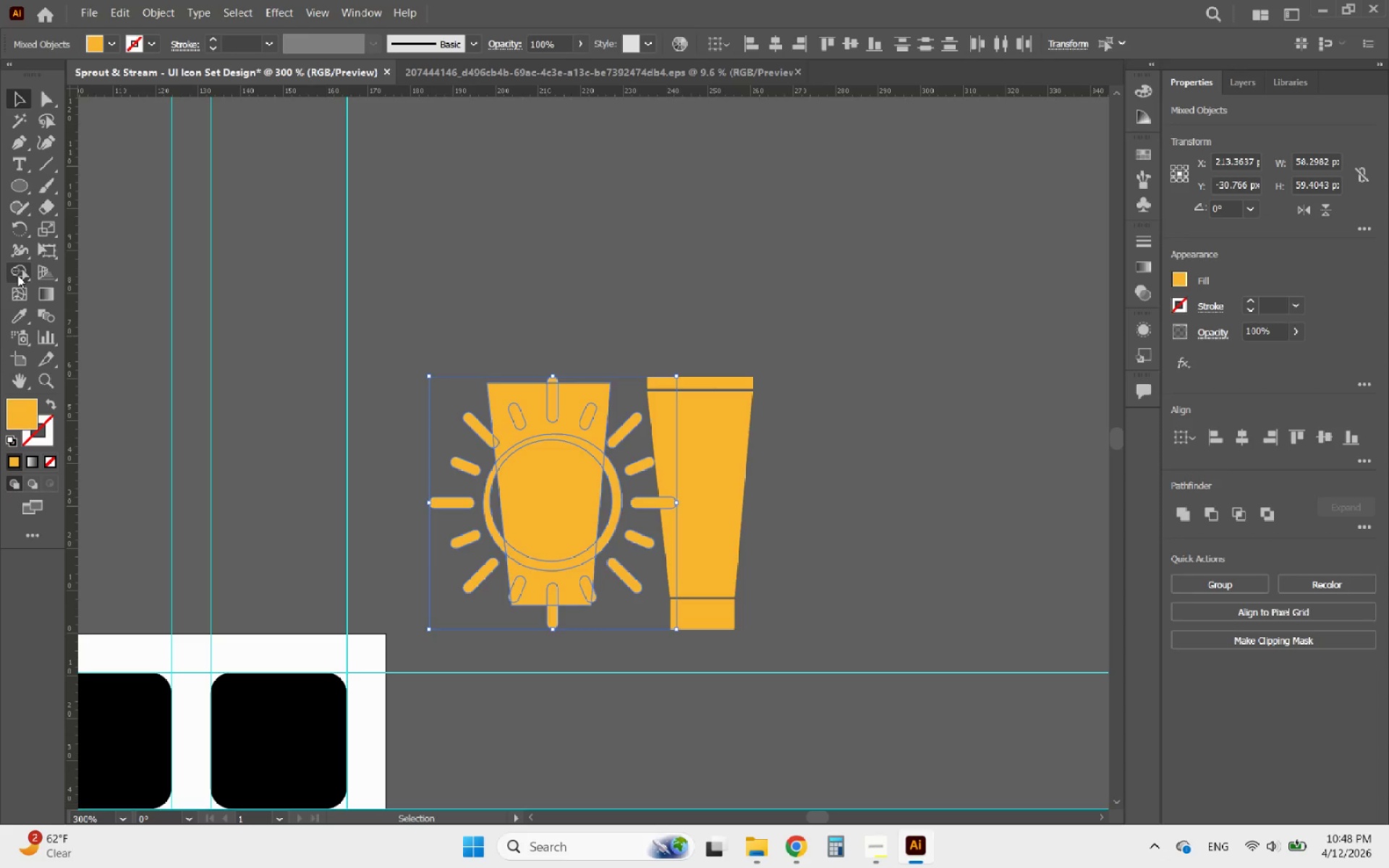 
left_click([16, 275])
 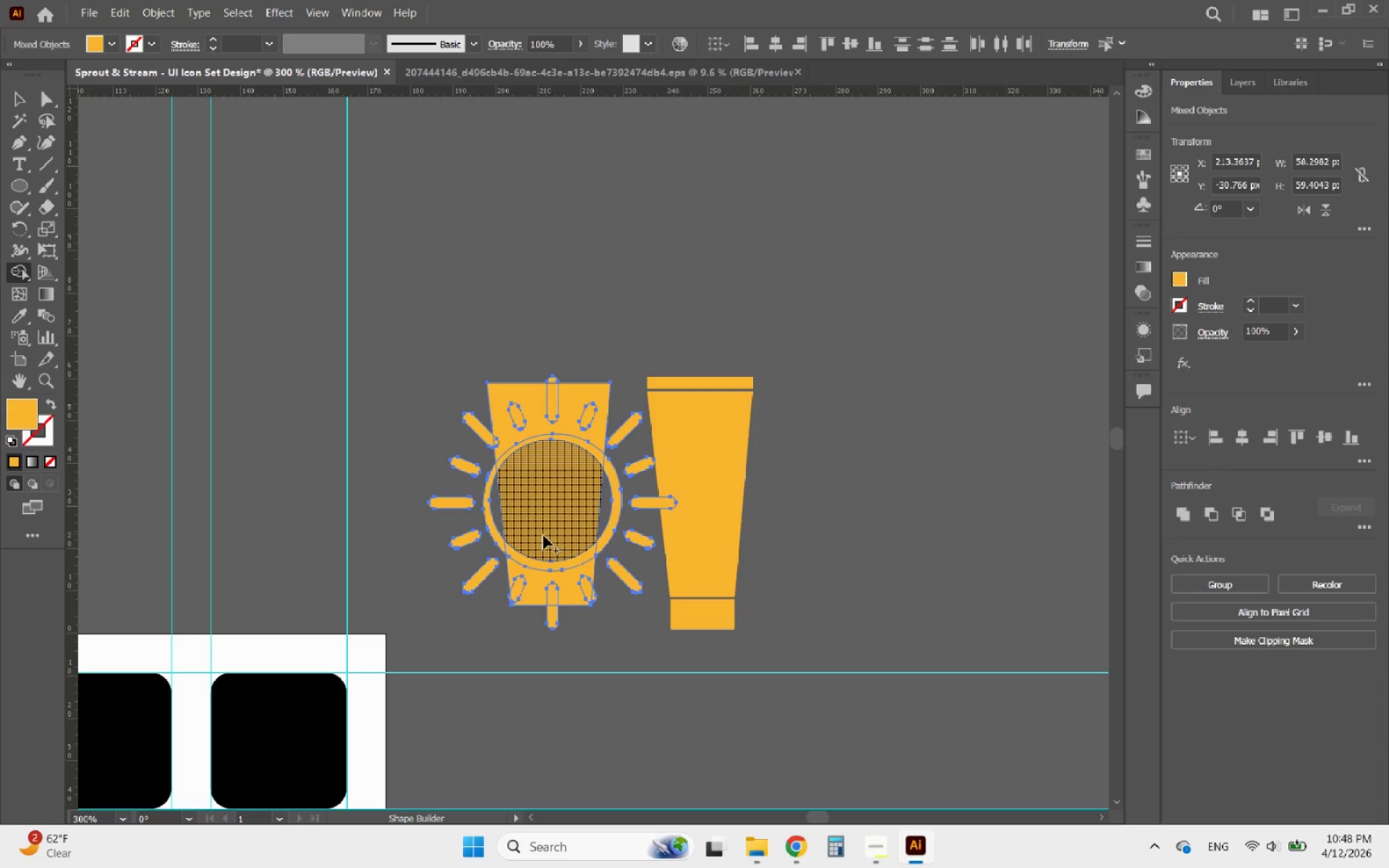 
hold_key(key=AltLeft, duration=0.36)
scroll: coordinate [534, 535], scroll_direction: up, amount: 4.0
 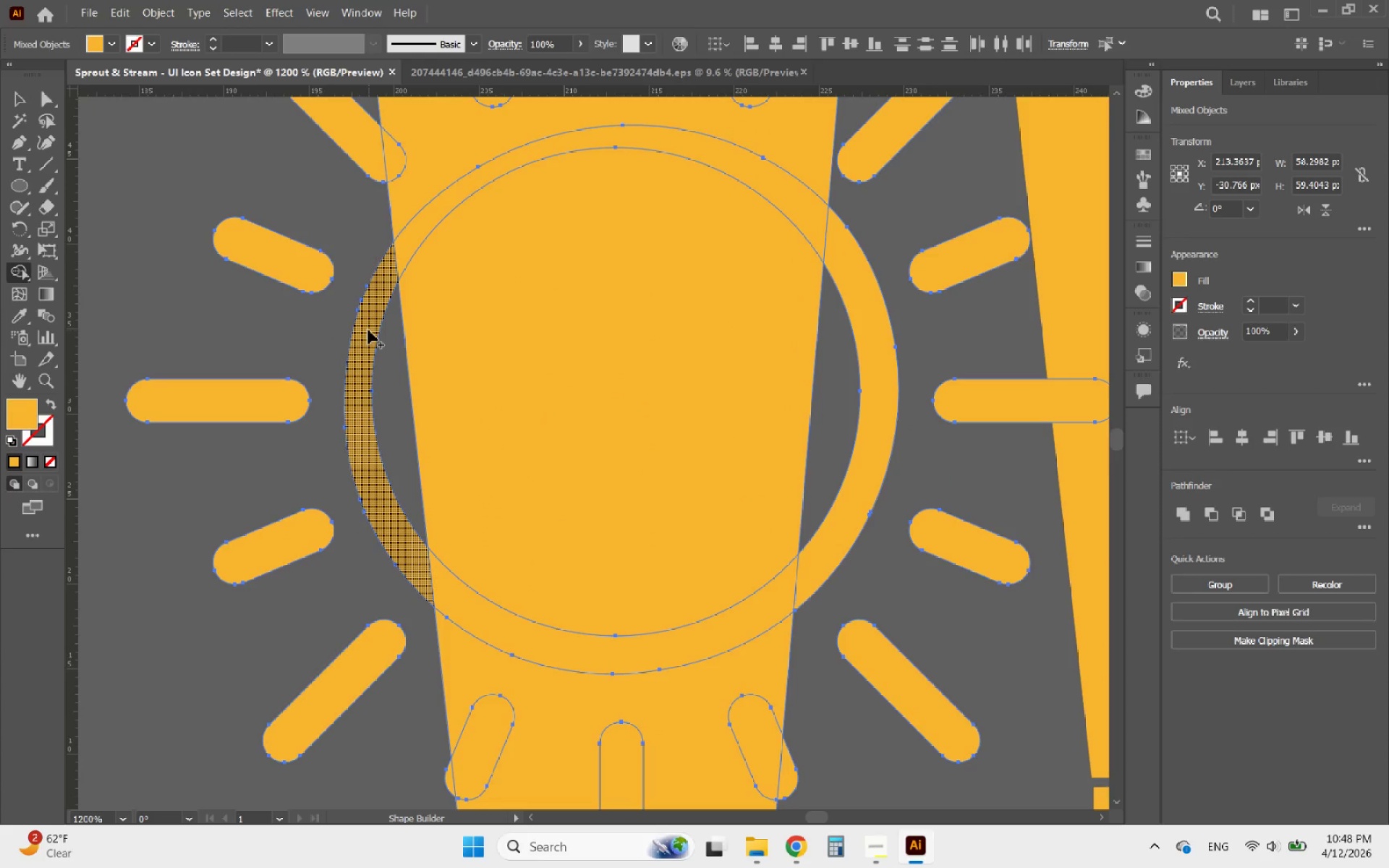 
left_click_drag(start_coordinate=[368, 328], to_coordinate=[365, 346])
 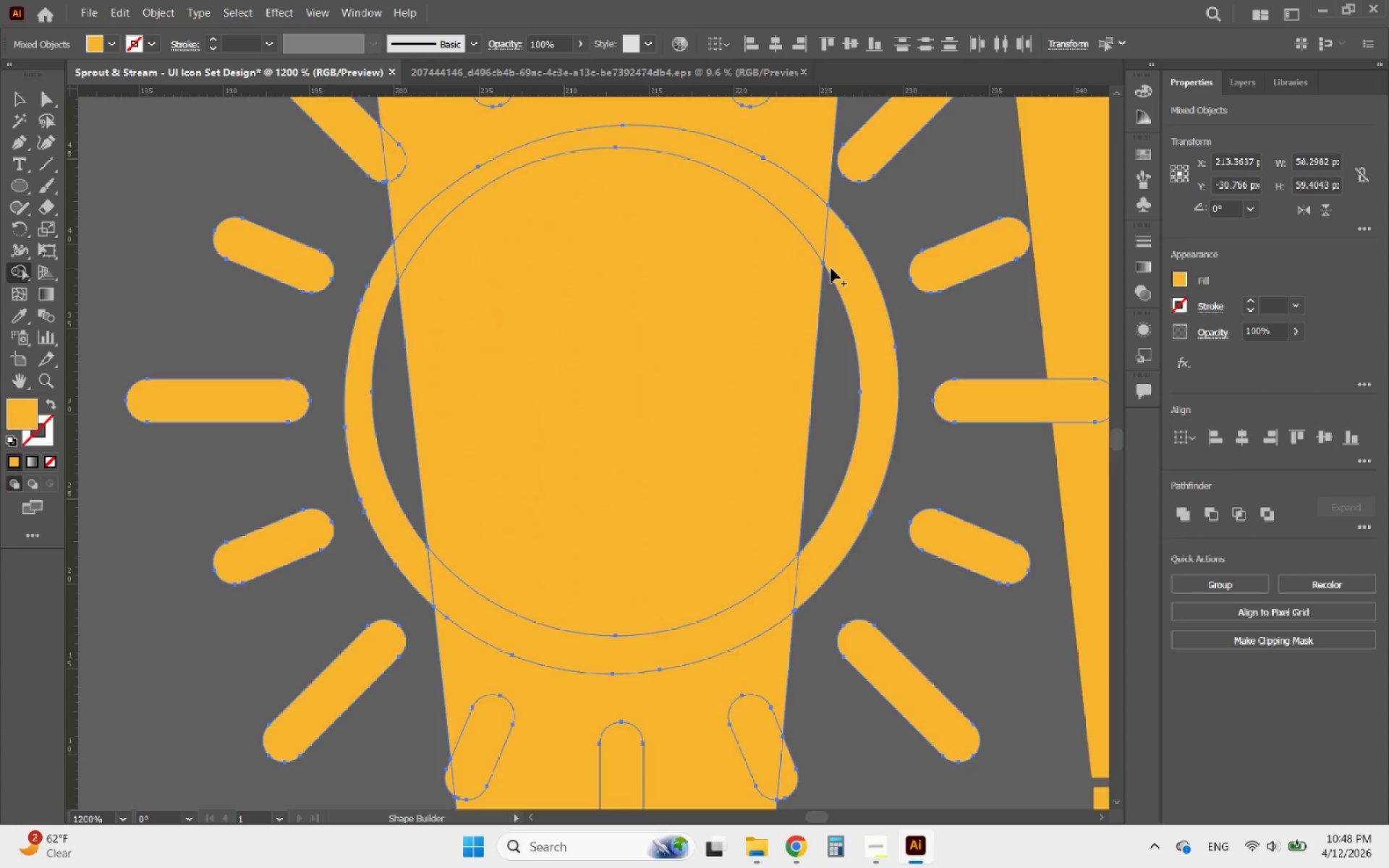 
left_click_drag(start_coordinate=[854, 268], to_coordinate=[865, 322])
 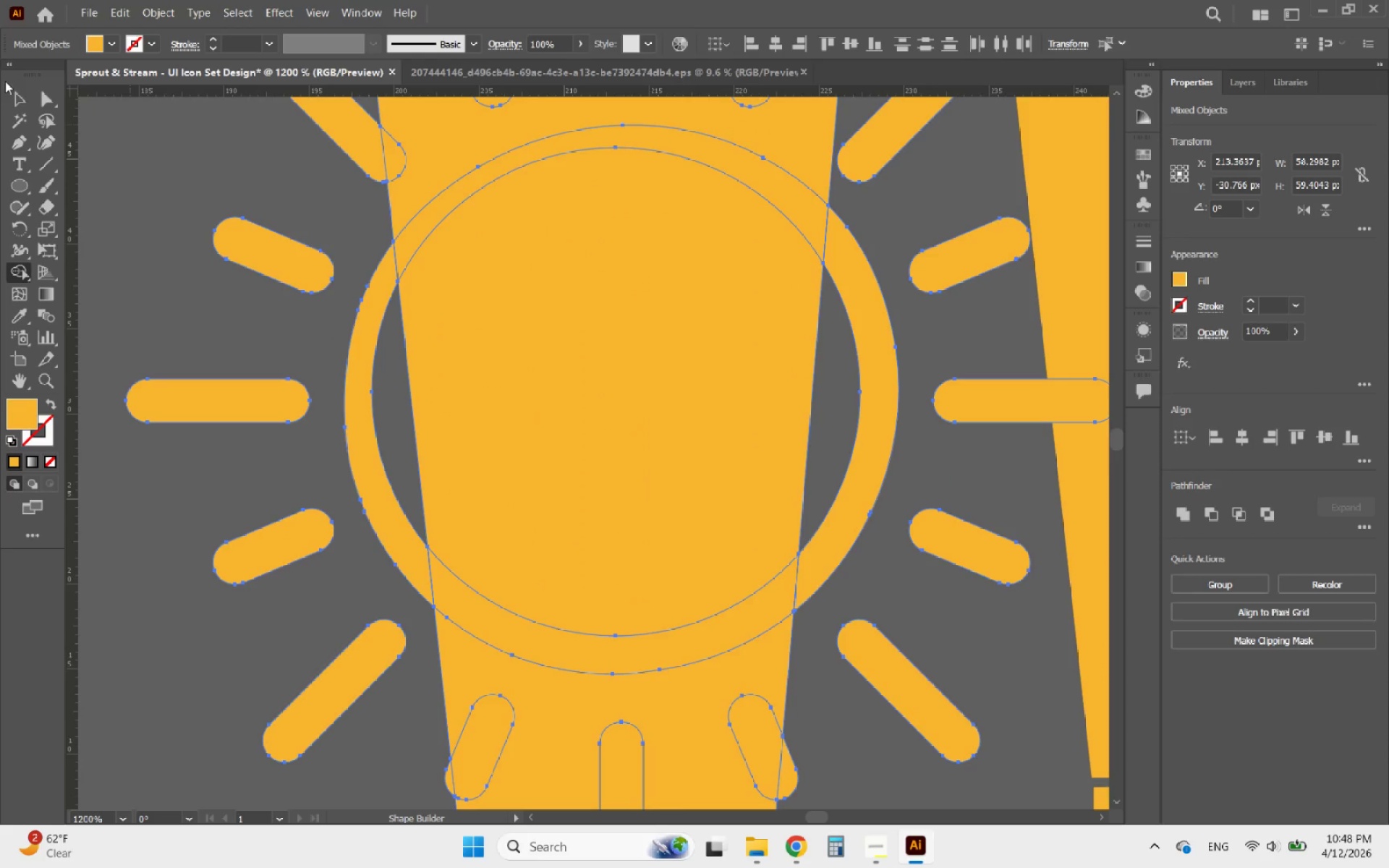 
left_click([17, 97])
 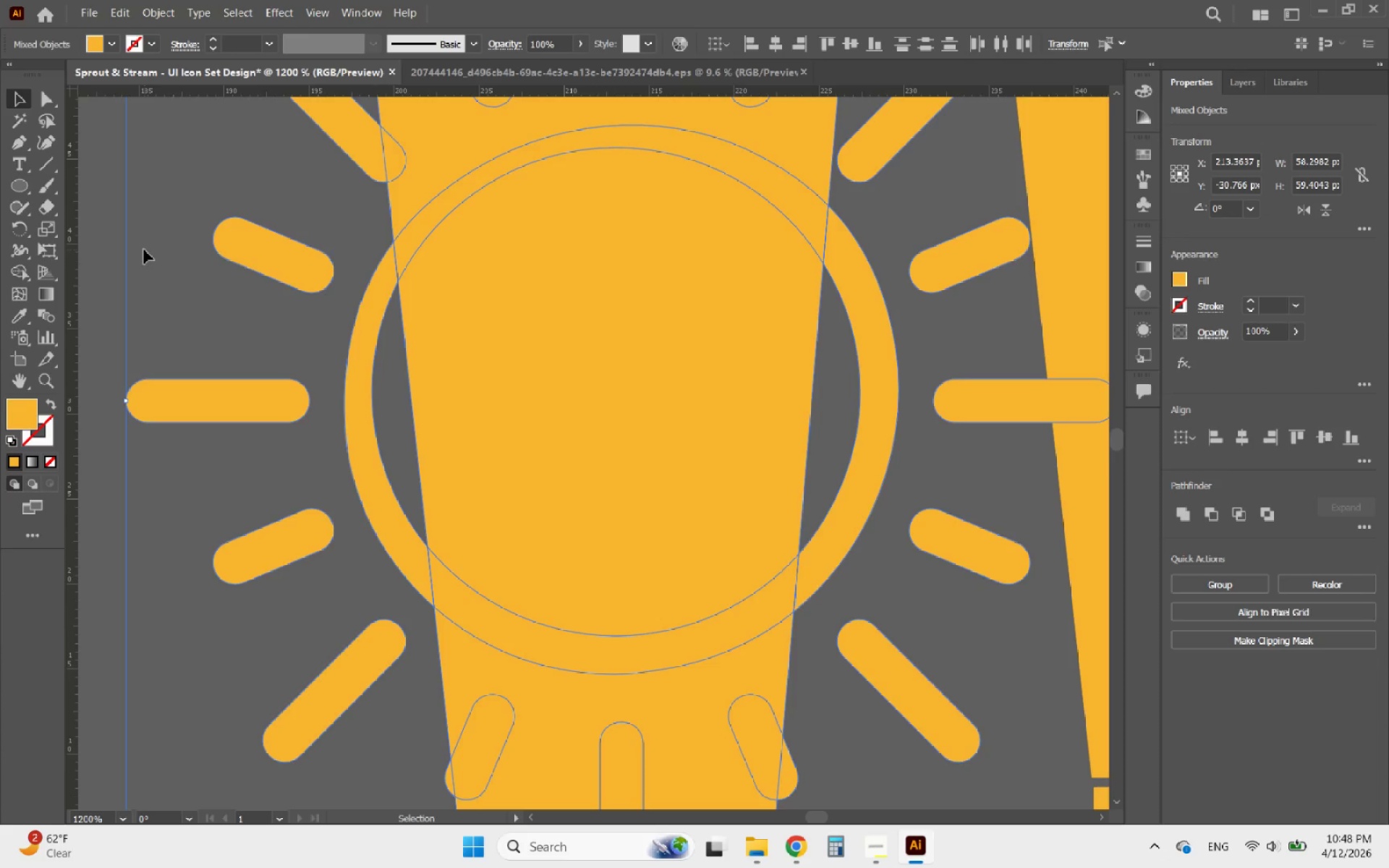 
left_click([144, 255])
 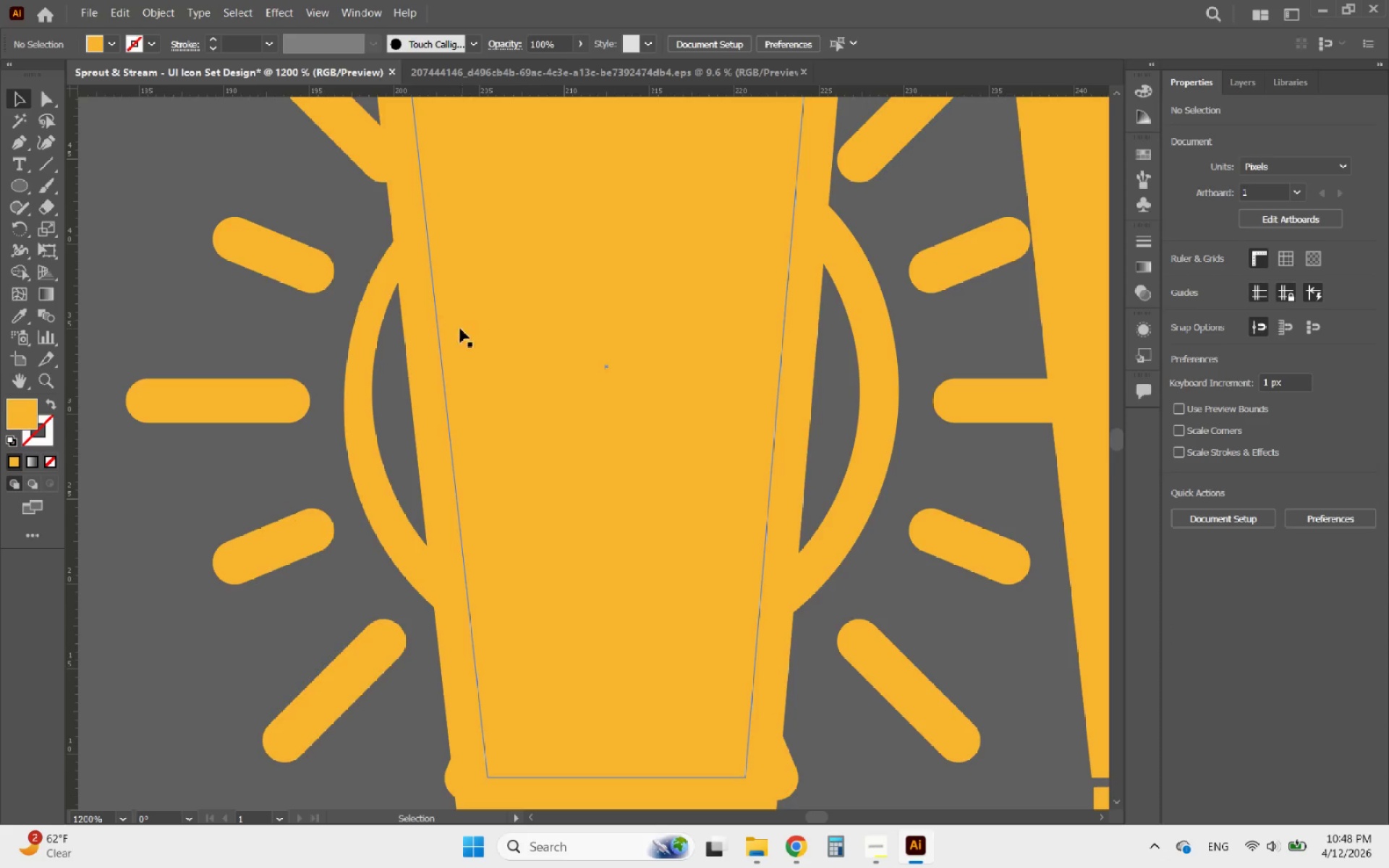 
left_click([423, 333])
 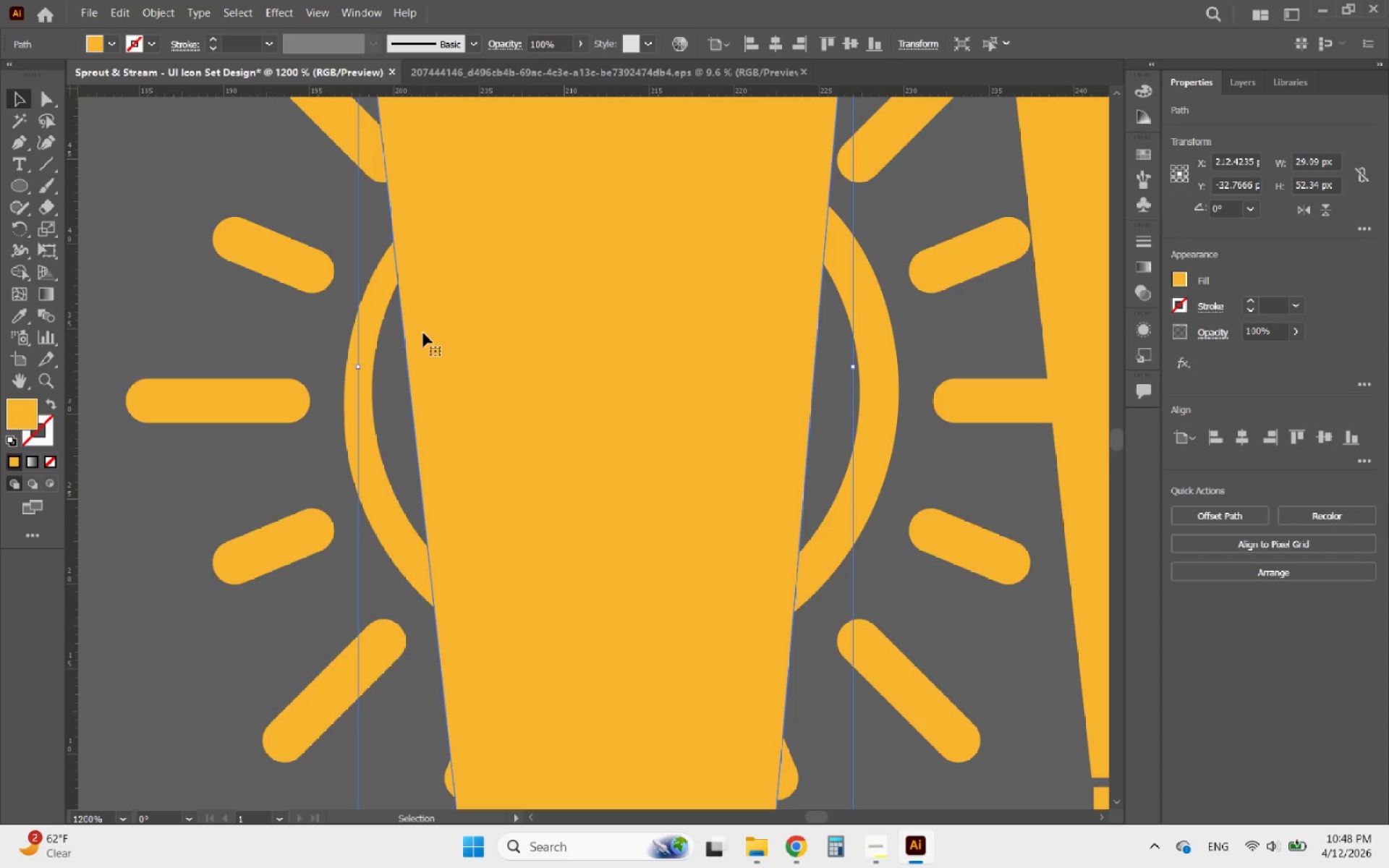 
key(Delete)
 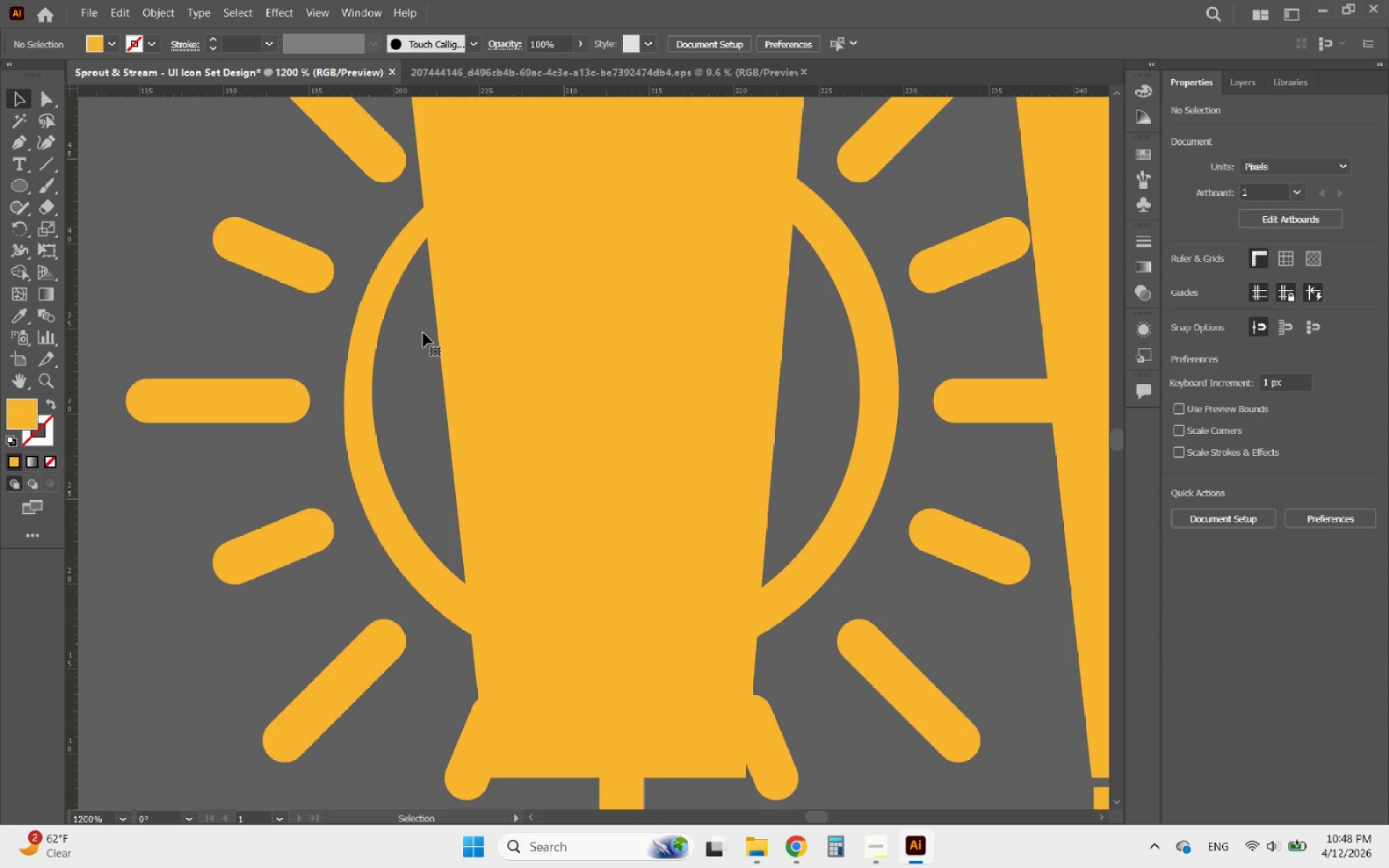 
hold_key(key=AltLeft, duration=0.94)
scroll: coordinate [453, 391], scroll_direction: down, amount: 2.0
 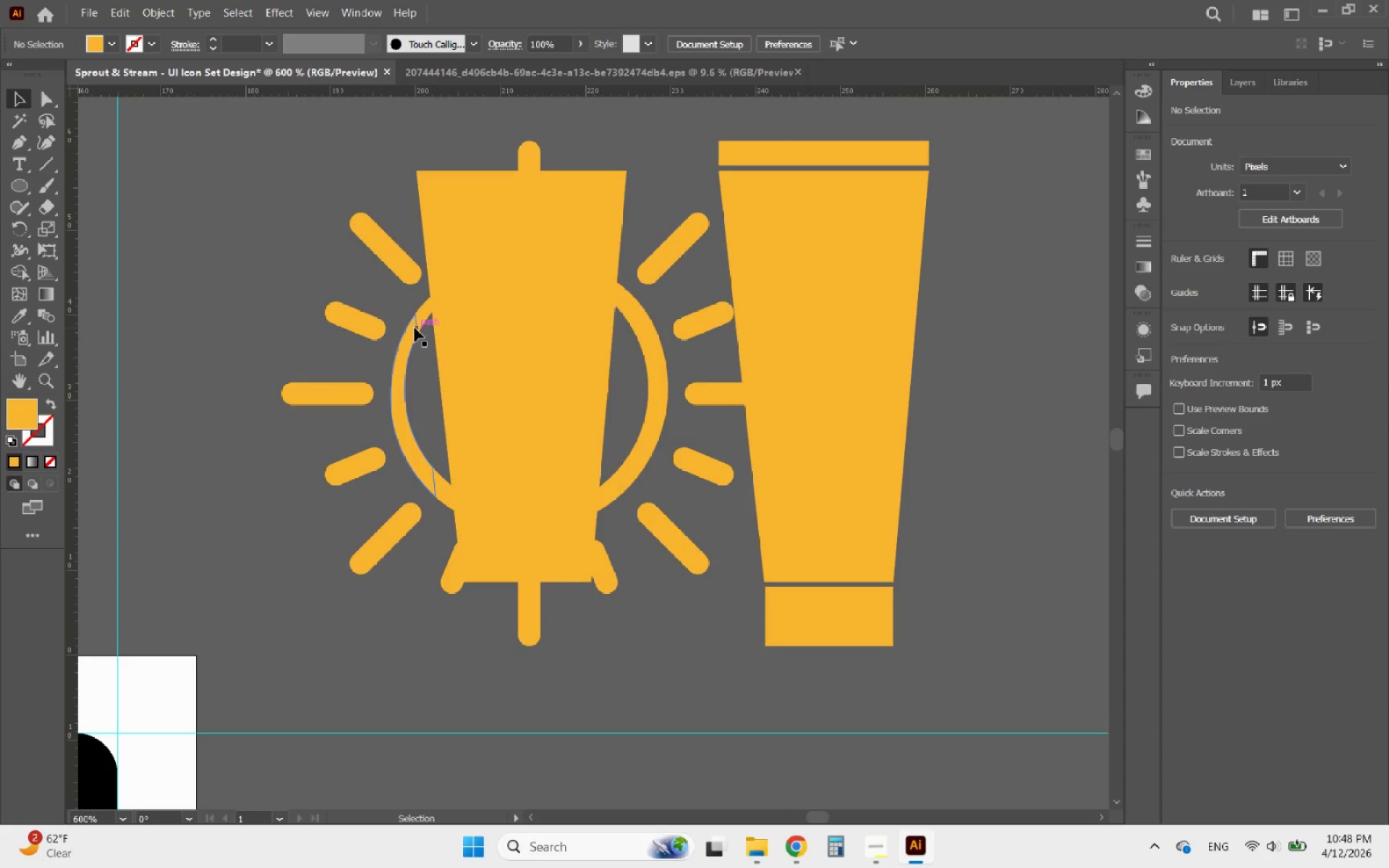 
left_click([424, 323])
 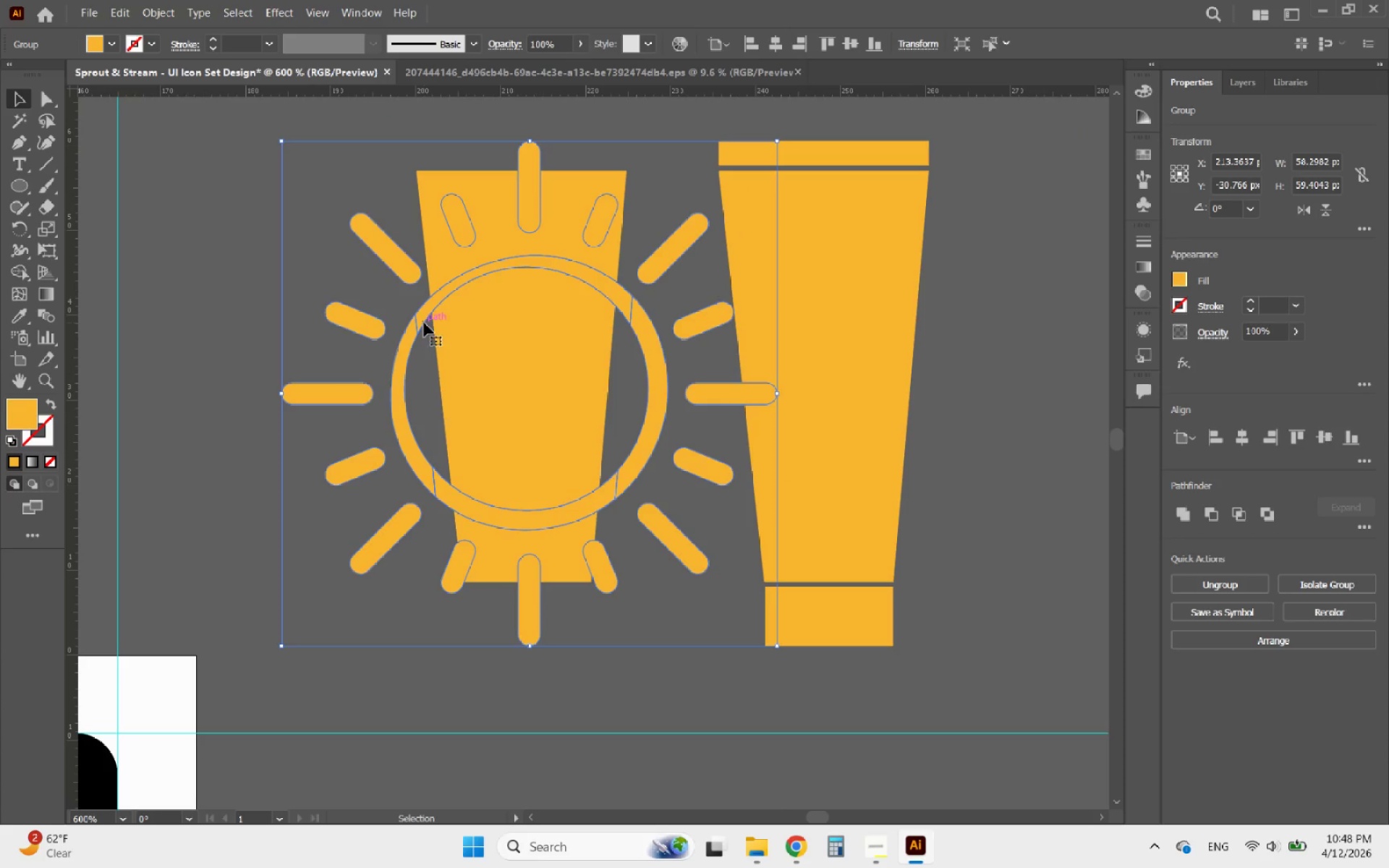 
double_click([424, 323])
 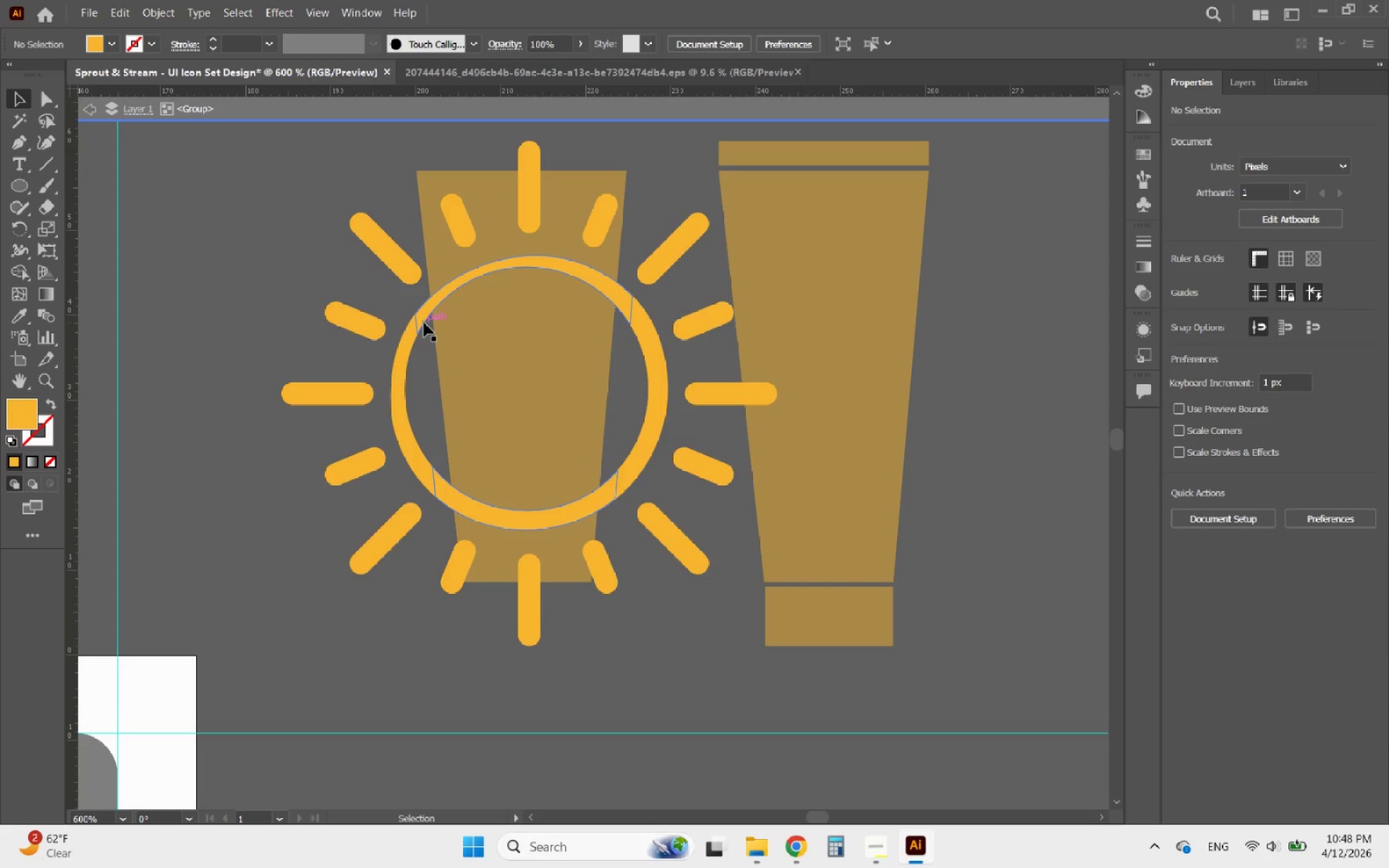 
triple_click([424, 323])
 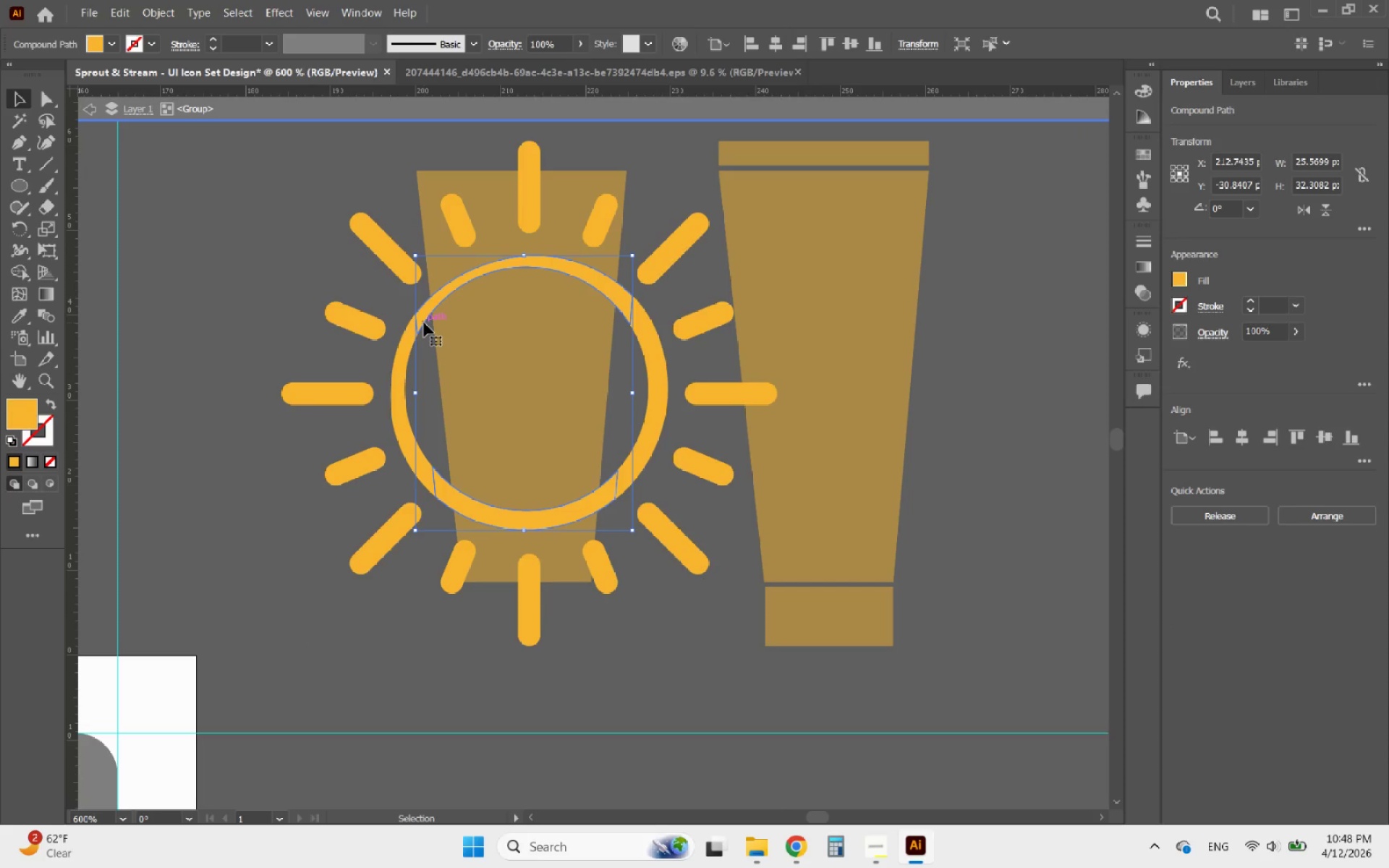 
key(Delete)
 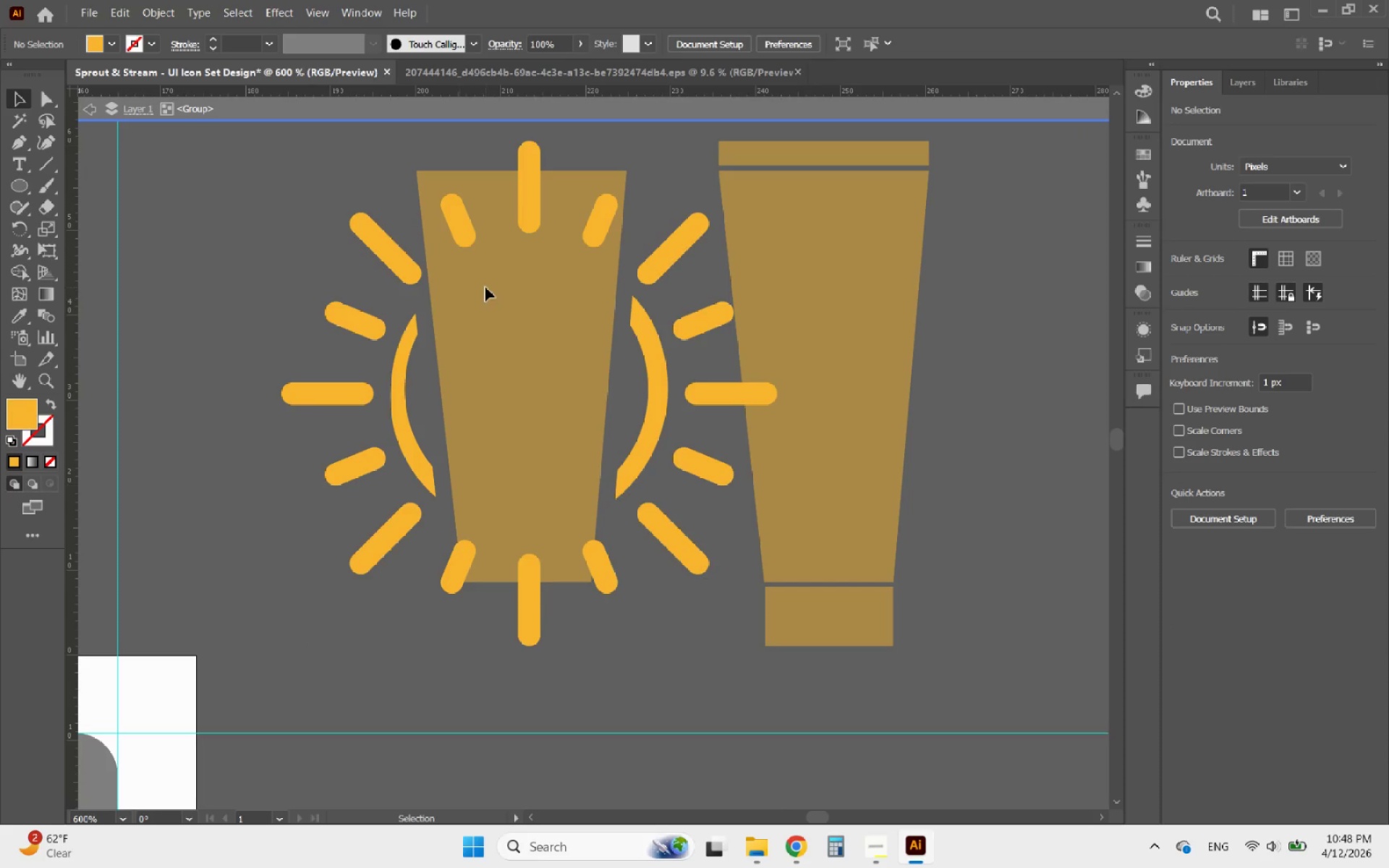 
double_click([485, 287])
 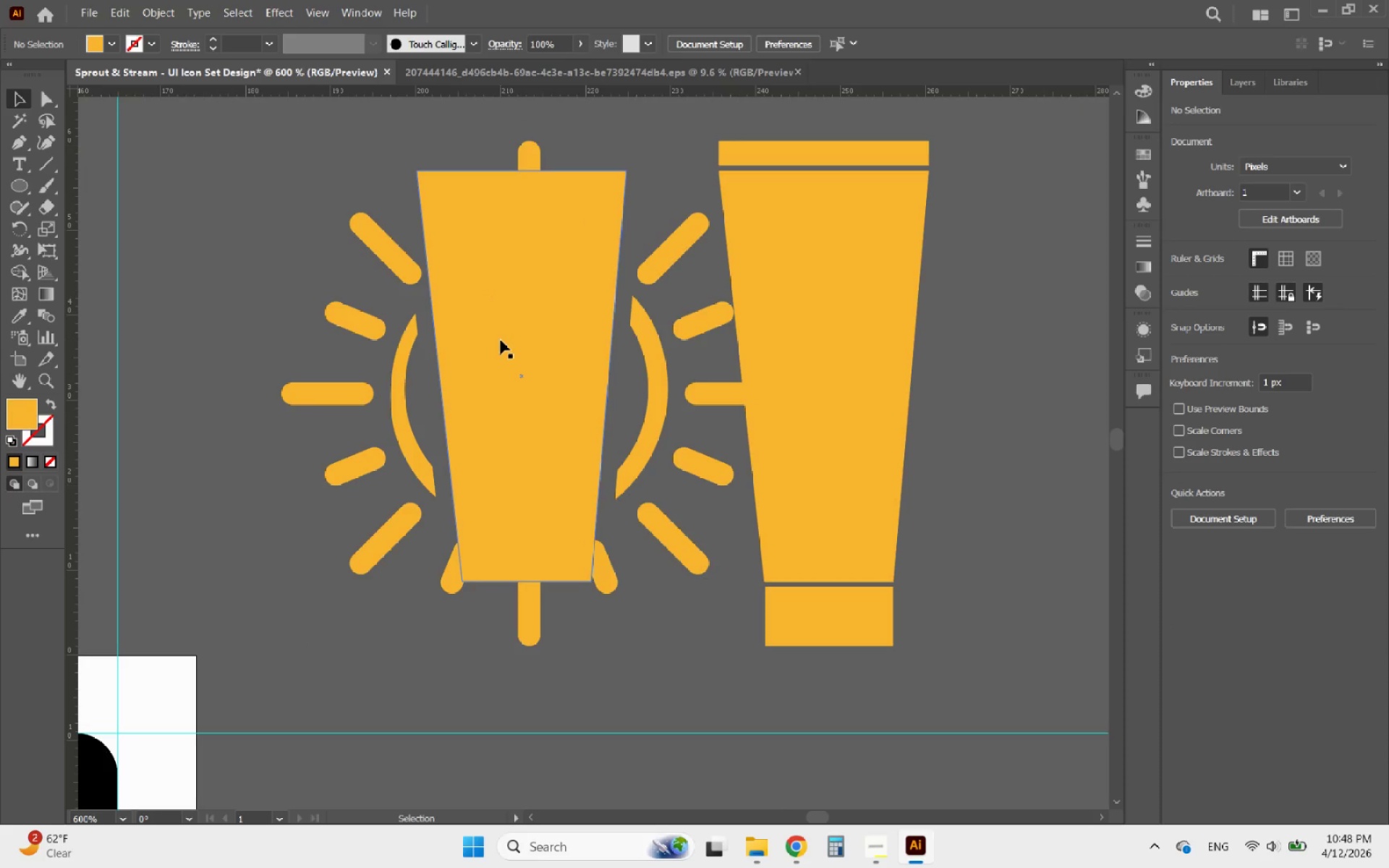 
left_click([501, 340])
 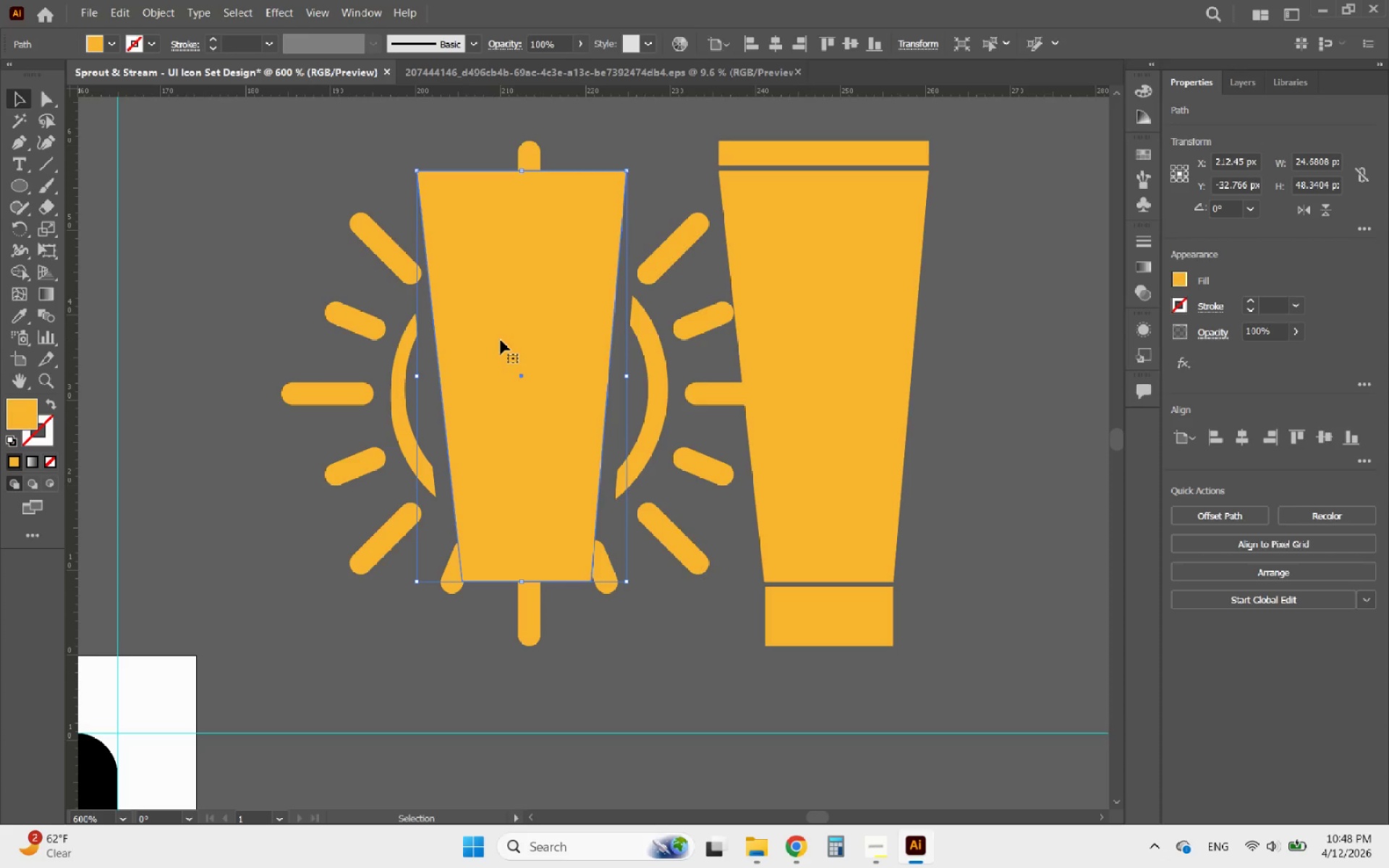 
key(Delete)
 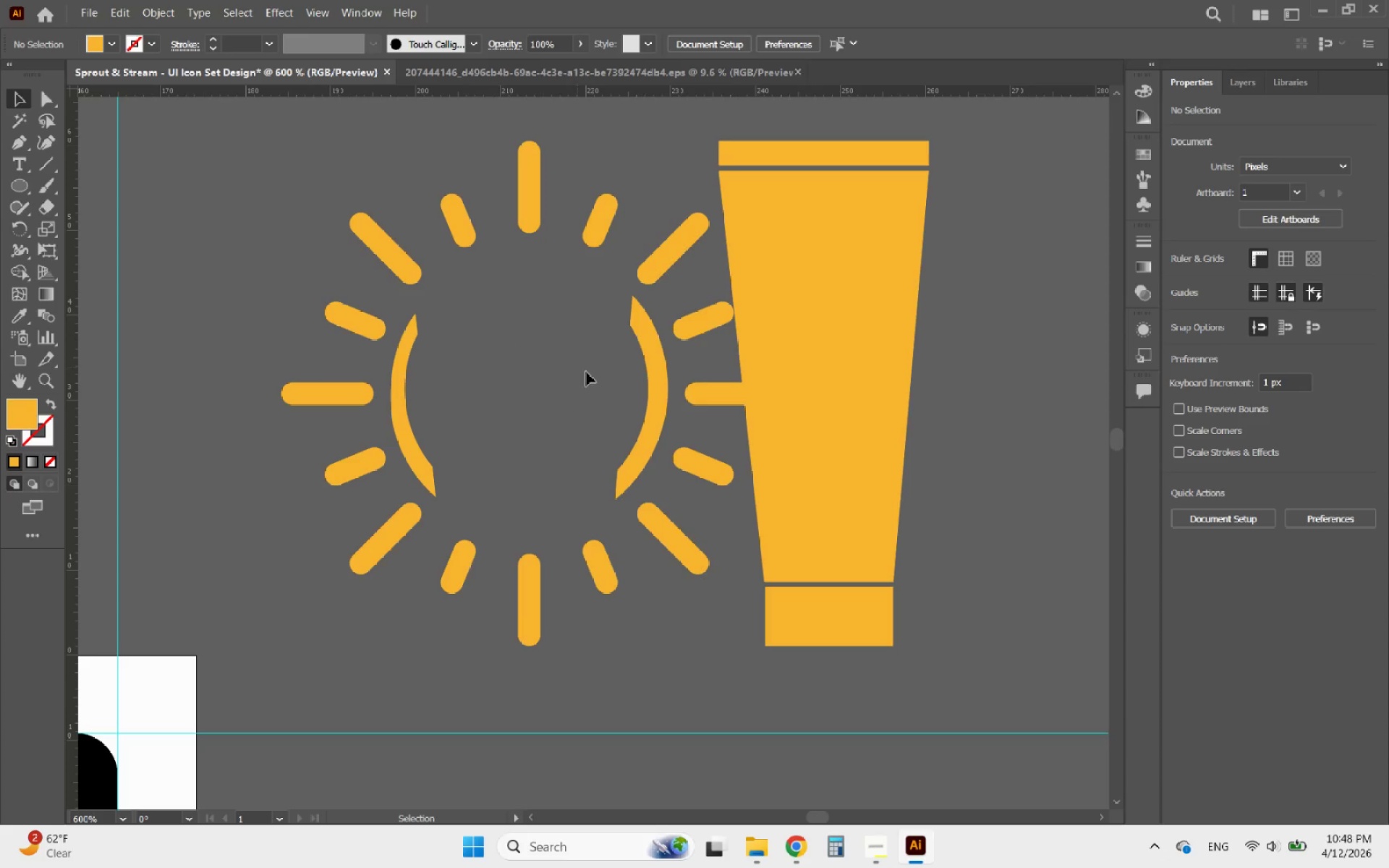 
hold_key(key=AltLeft, duration=0.78)
scroll: coordinate [600, 472], scroll_direction: down, amount: 1.0
 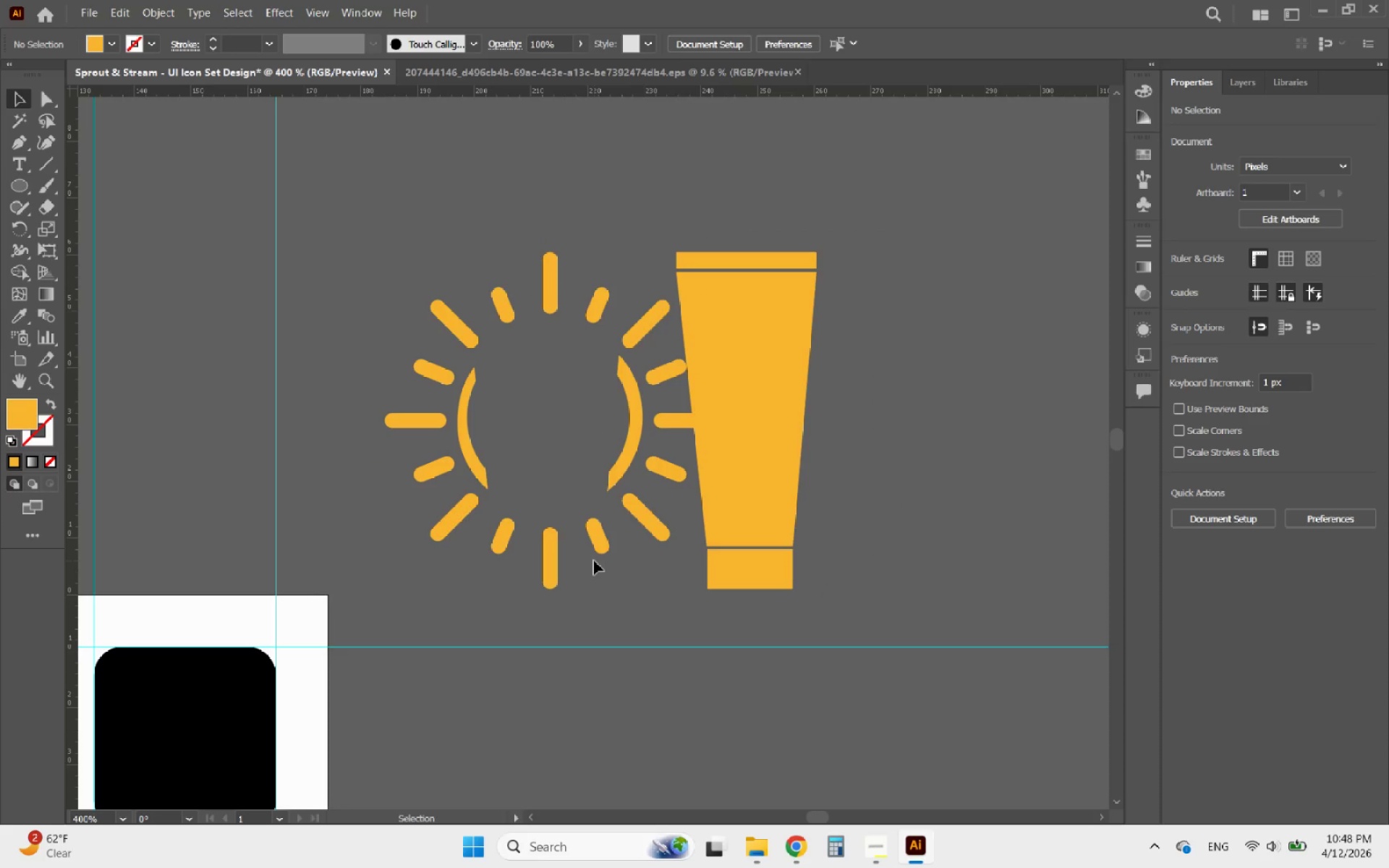 
left_click([595, 540])
 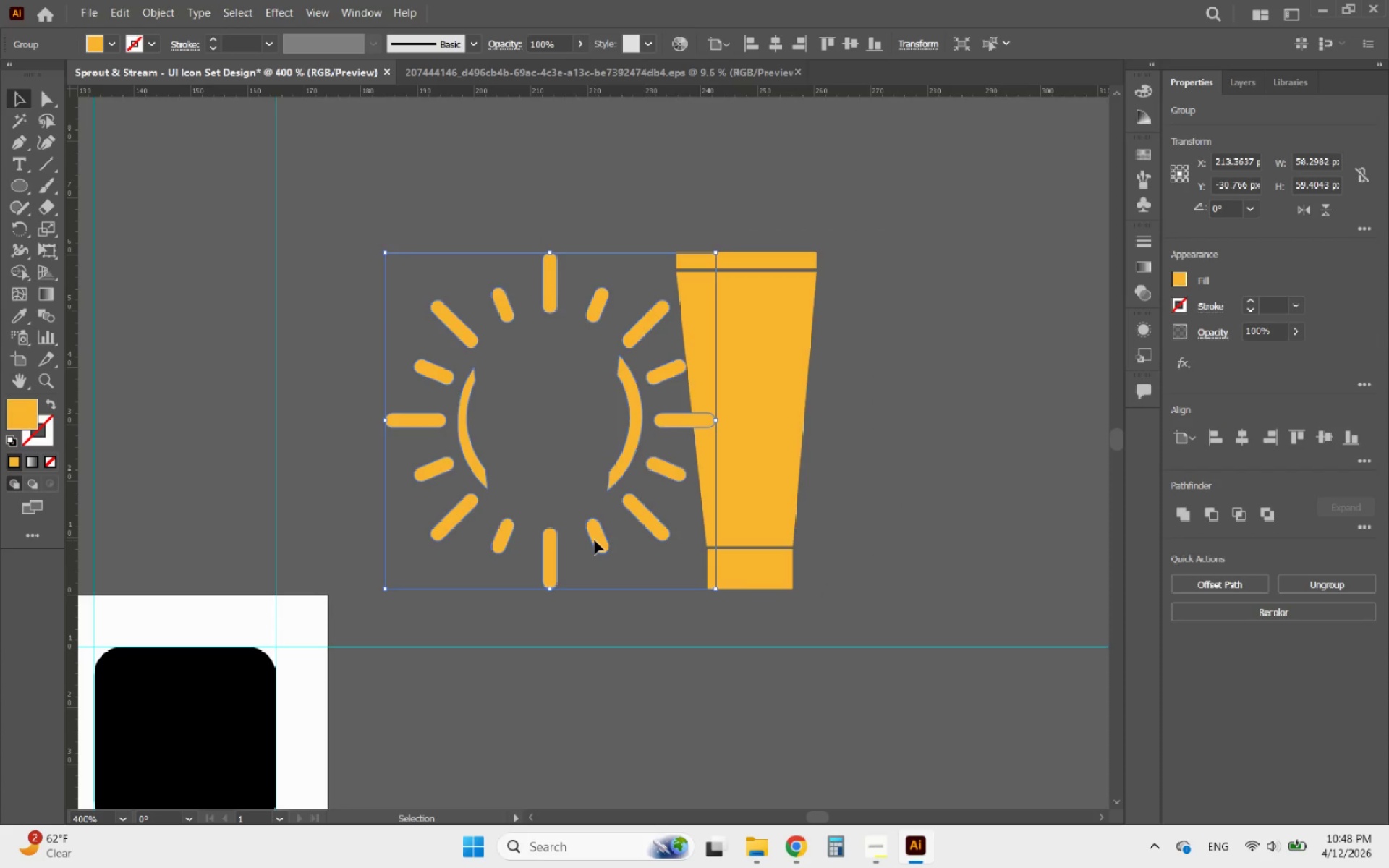 
double_click([595, 540])
 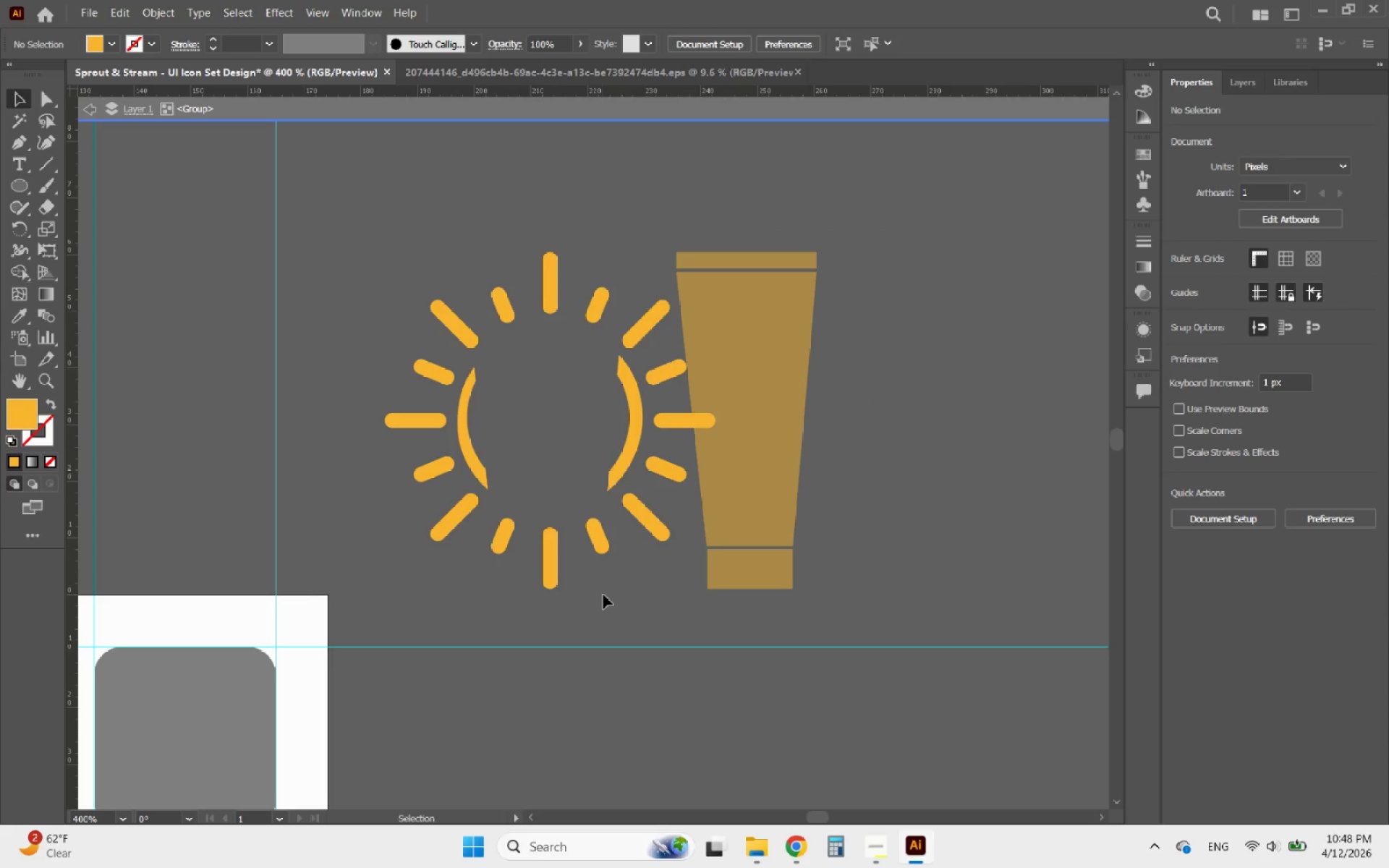 
left_click_drag(start_coordinate=[605, 596], to_coordinate=[491, 538])
 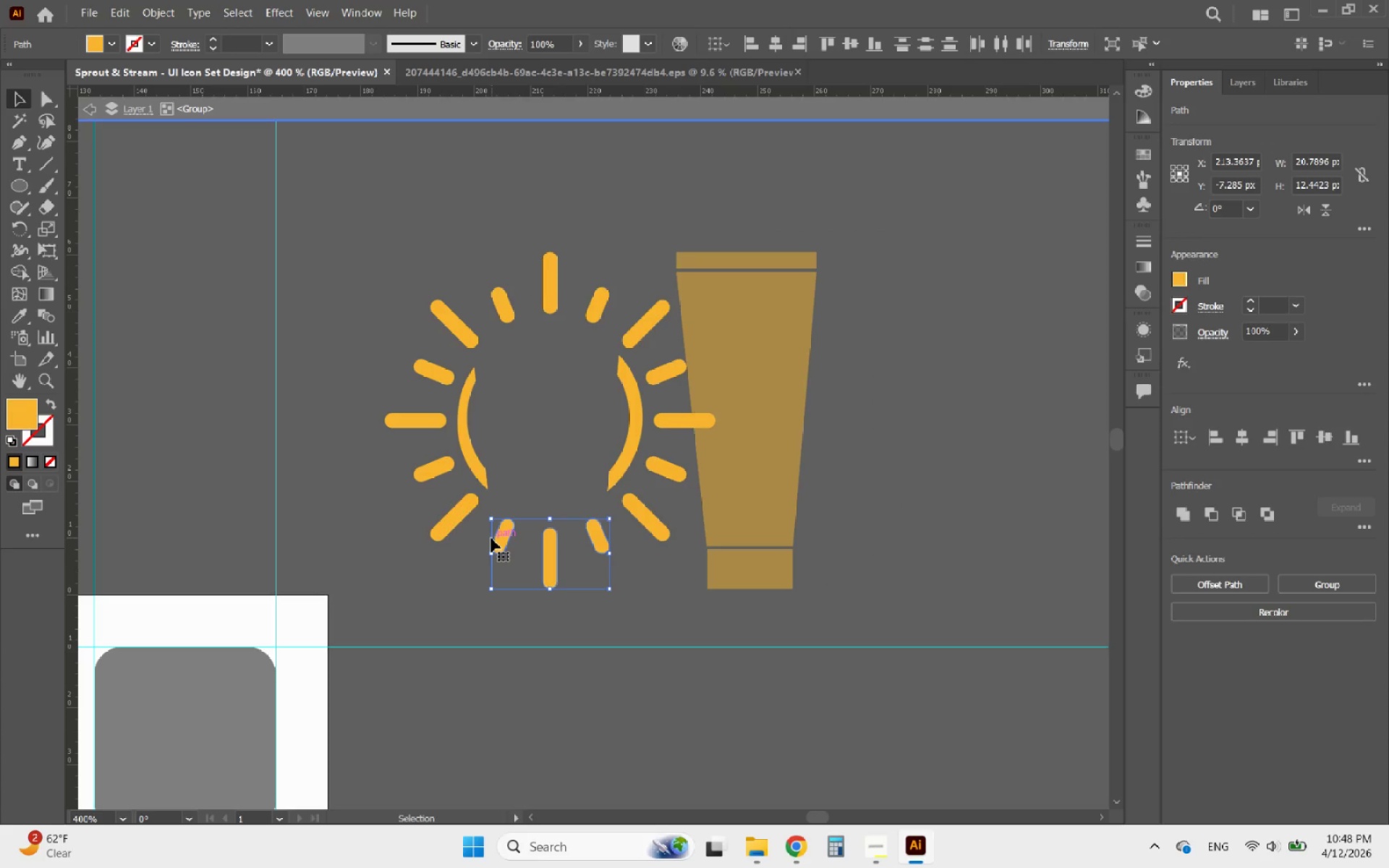 
key(Delete)
 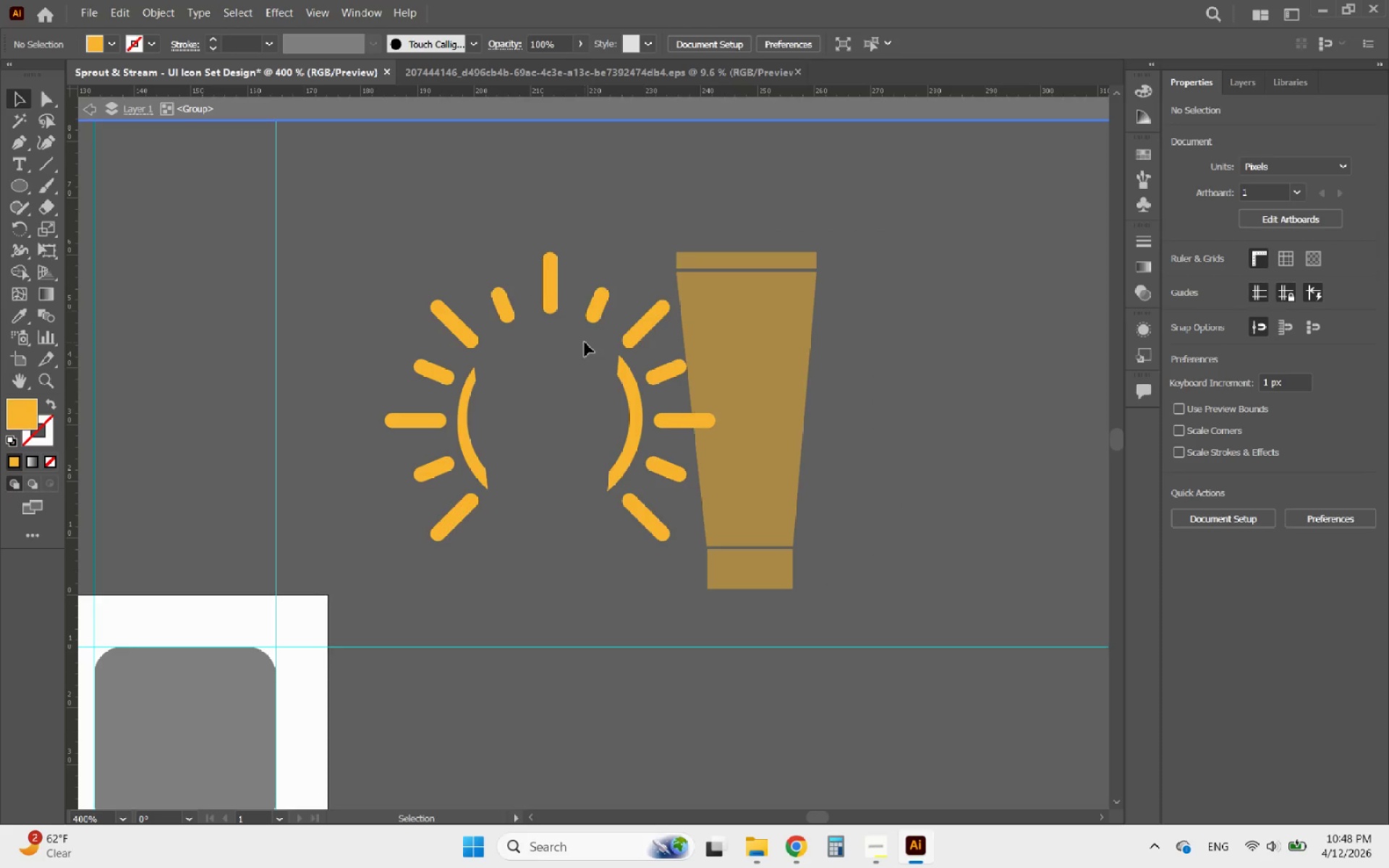 
left_click_drag(start_coordinate=[595, 337], to_coordinate=[484, 295])
 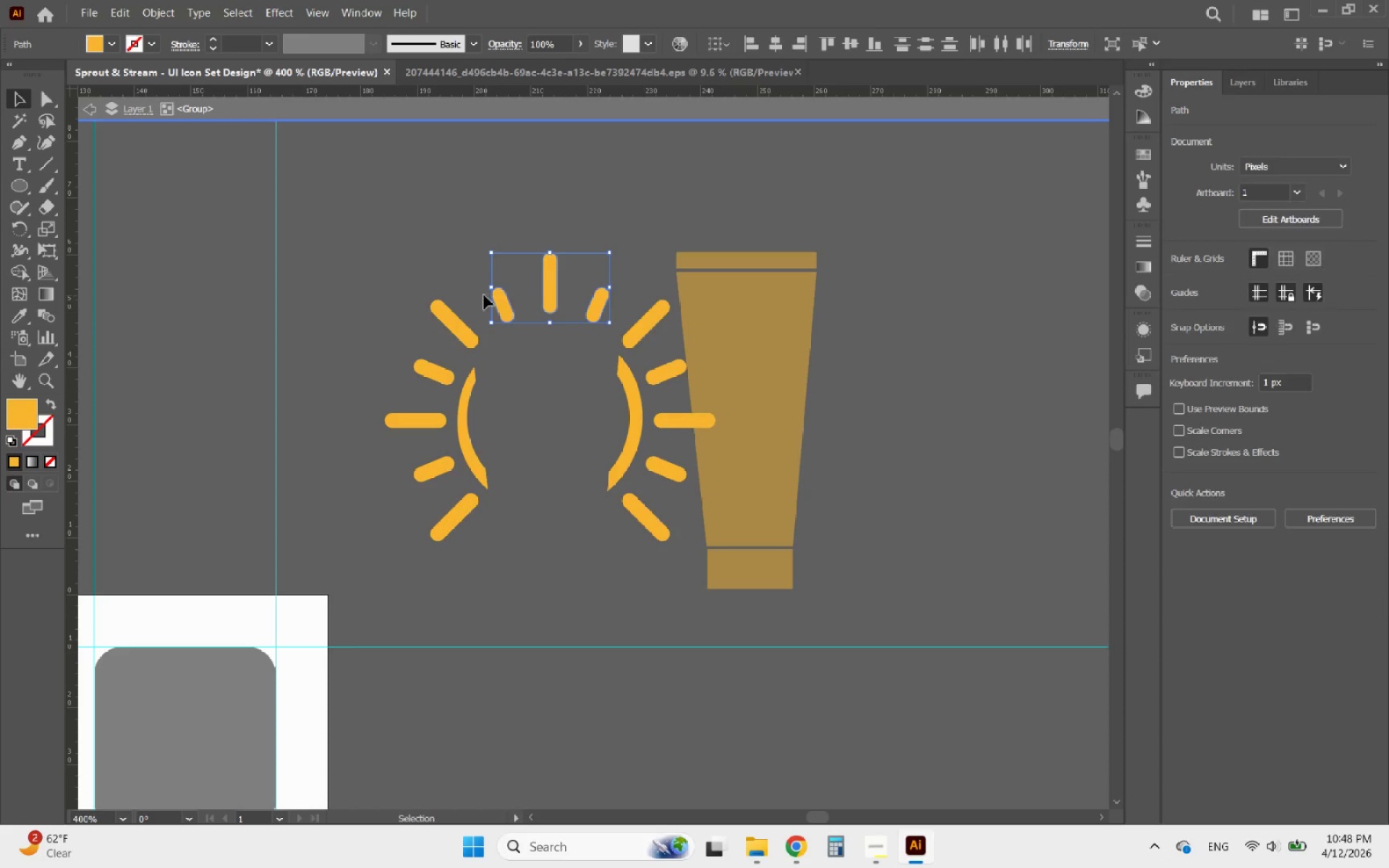 
key(Delete)
 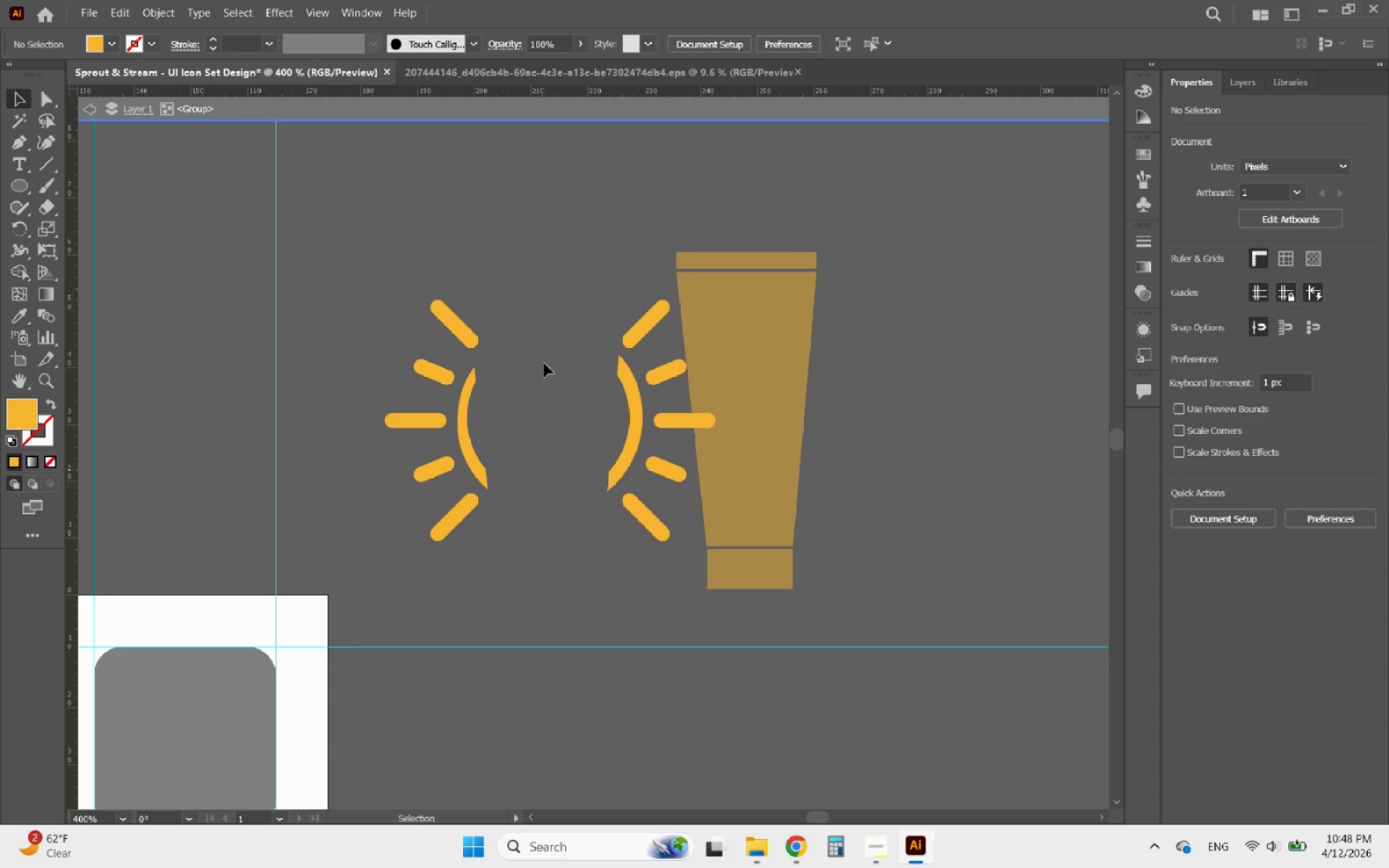 
double_click([544, 363])
 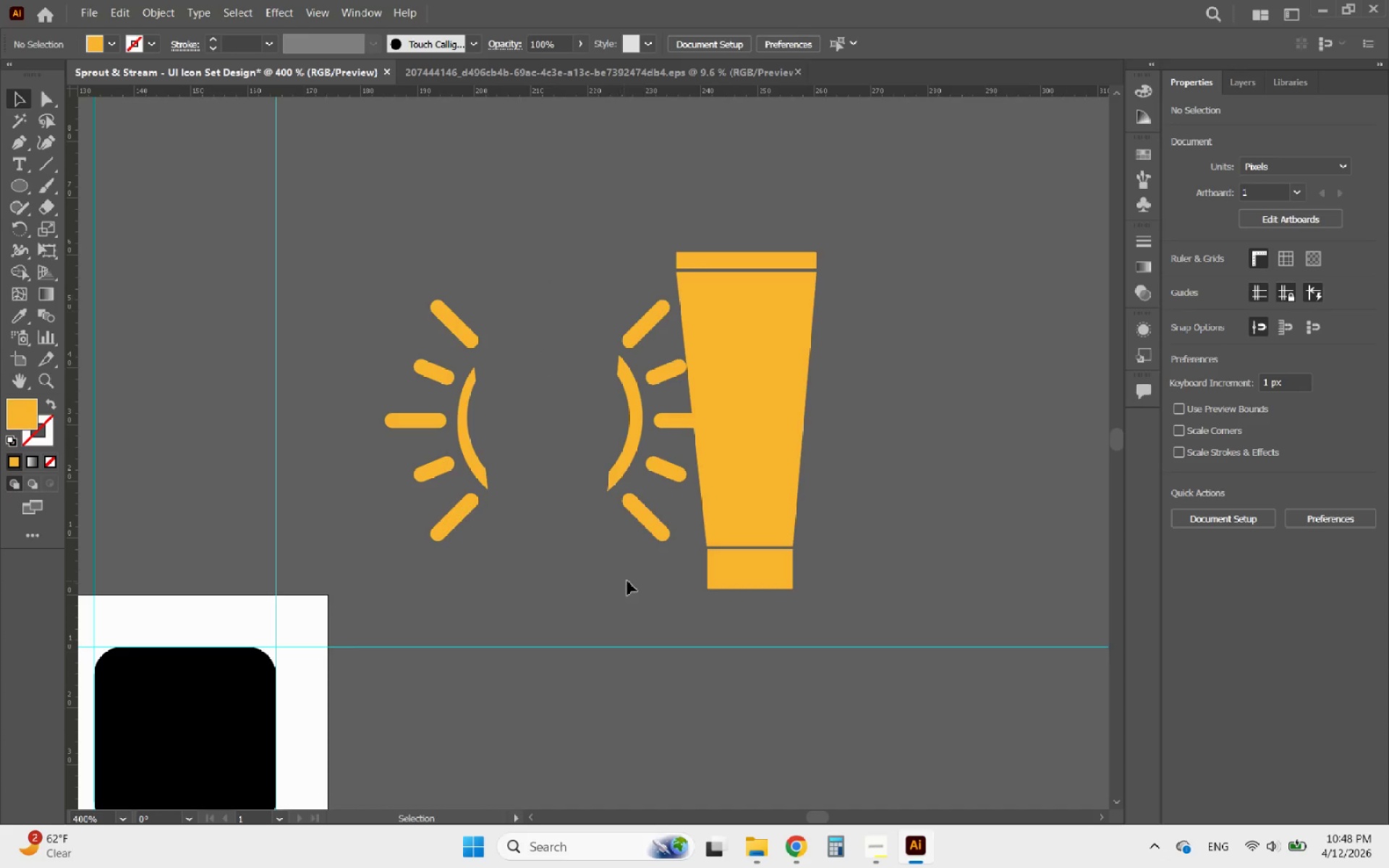 
left_click_drag(start_coordinate=[645, 576], to_coordinate=[432, 404])
 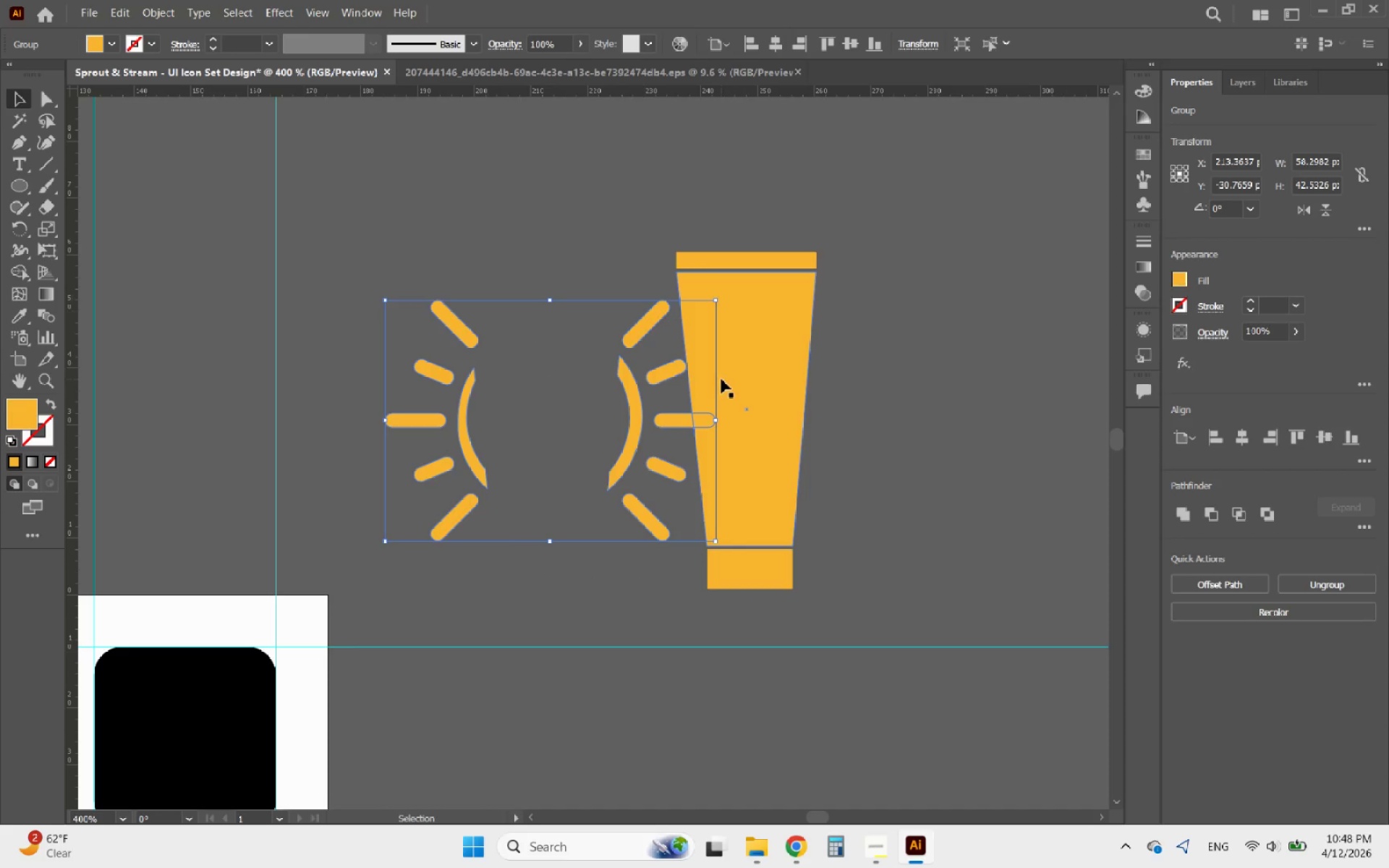 
hold_key(key=ShiftLeft, duration=0.47)
left_click([749, 377])
 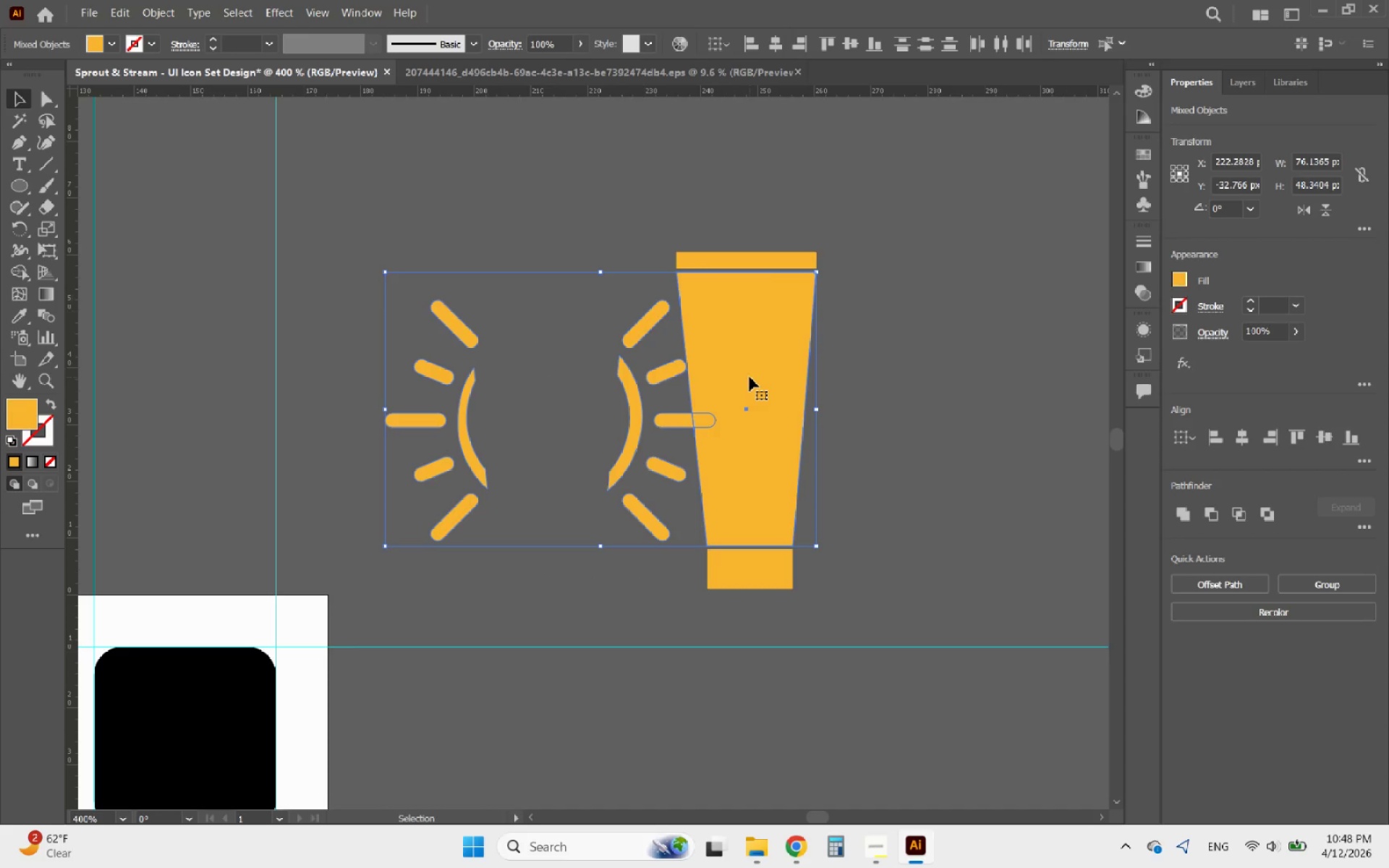 
left_click([749, 377])
 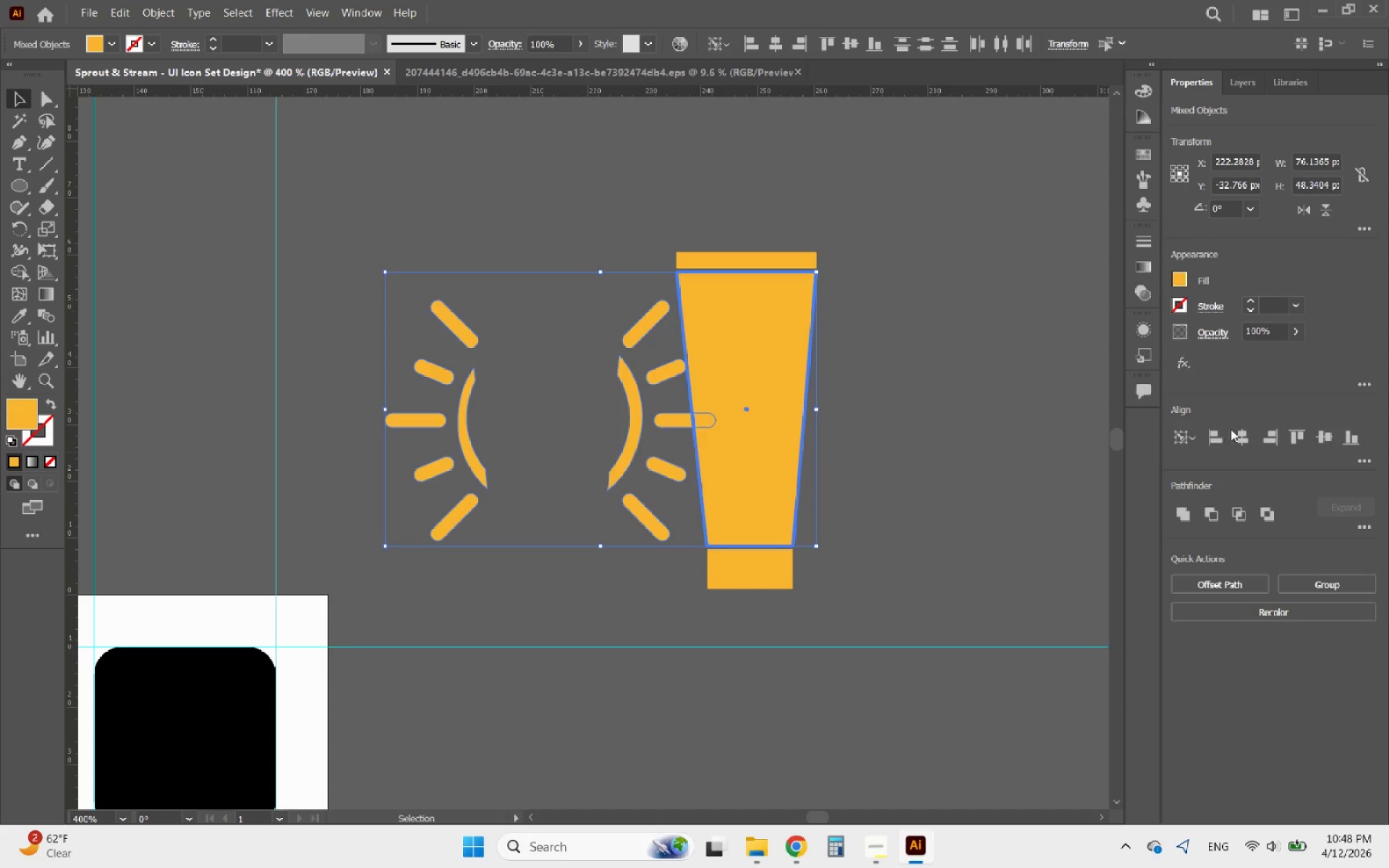 
left_click([1242, 439])
 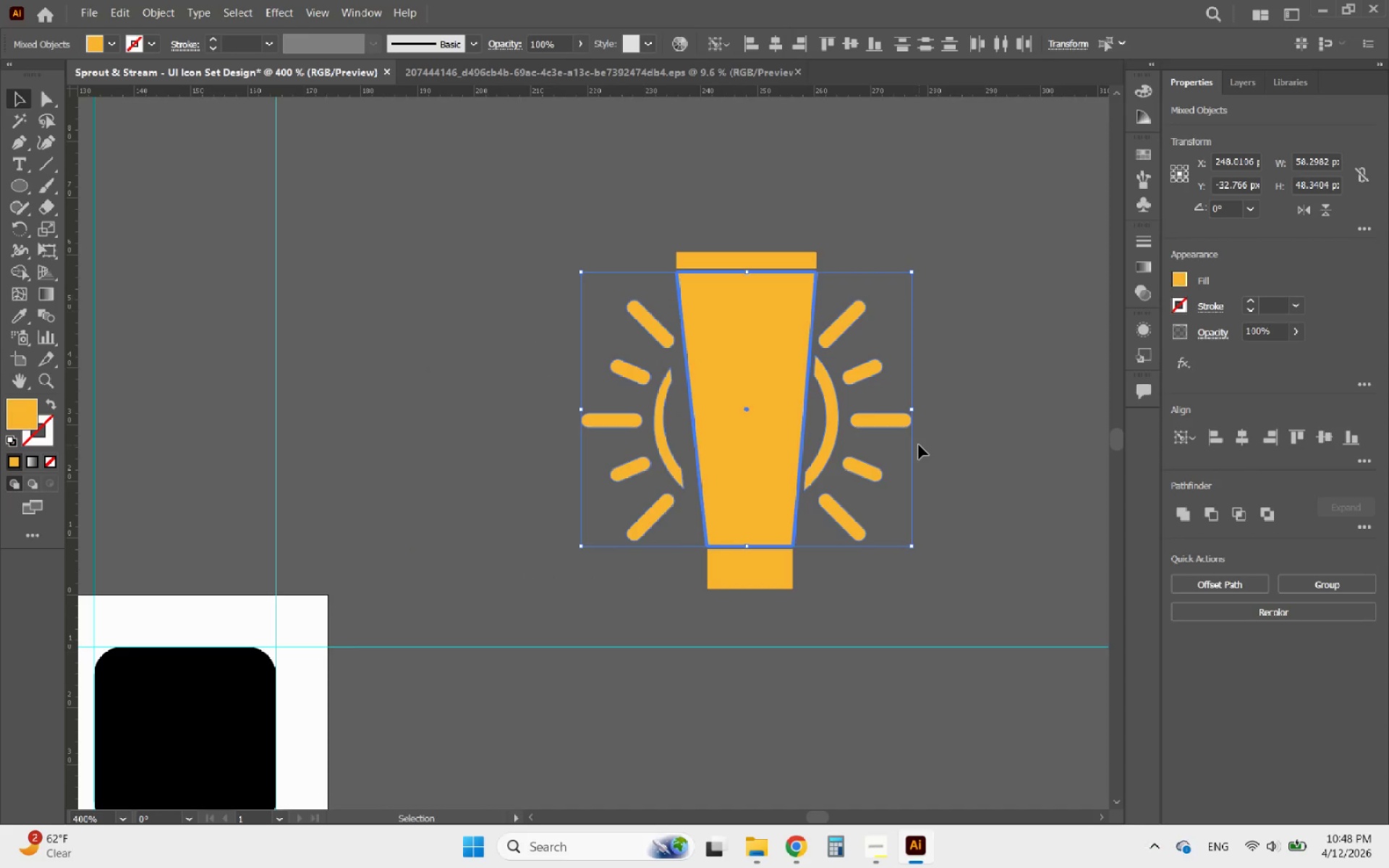 
left_click([919, 445])
 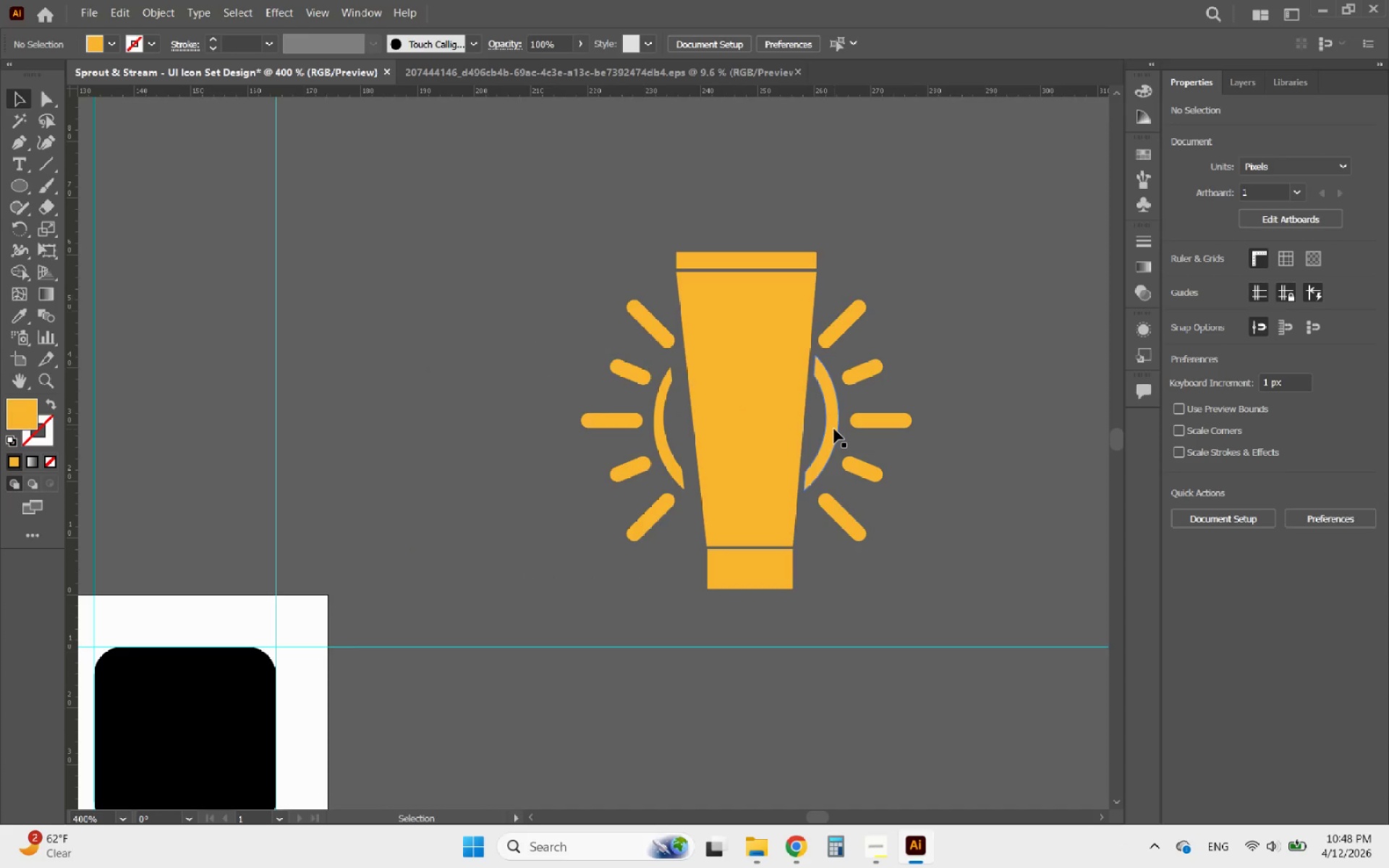 
left_click([834, 429])
 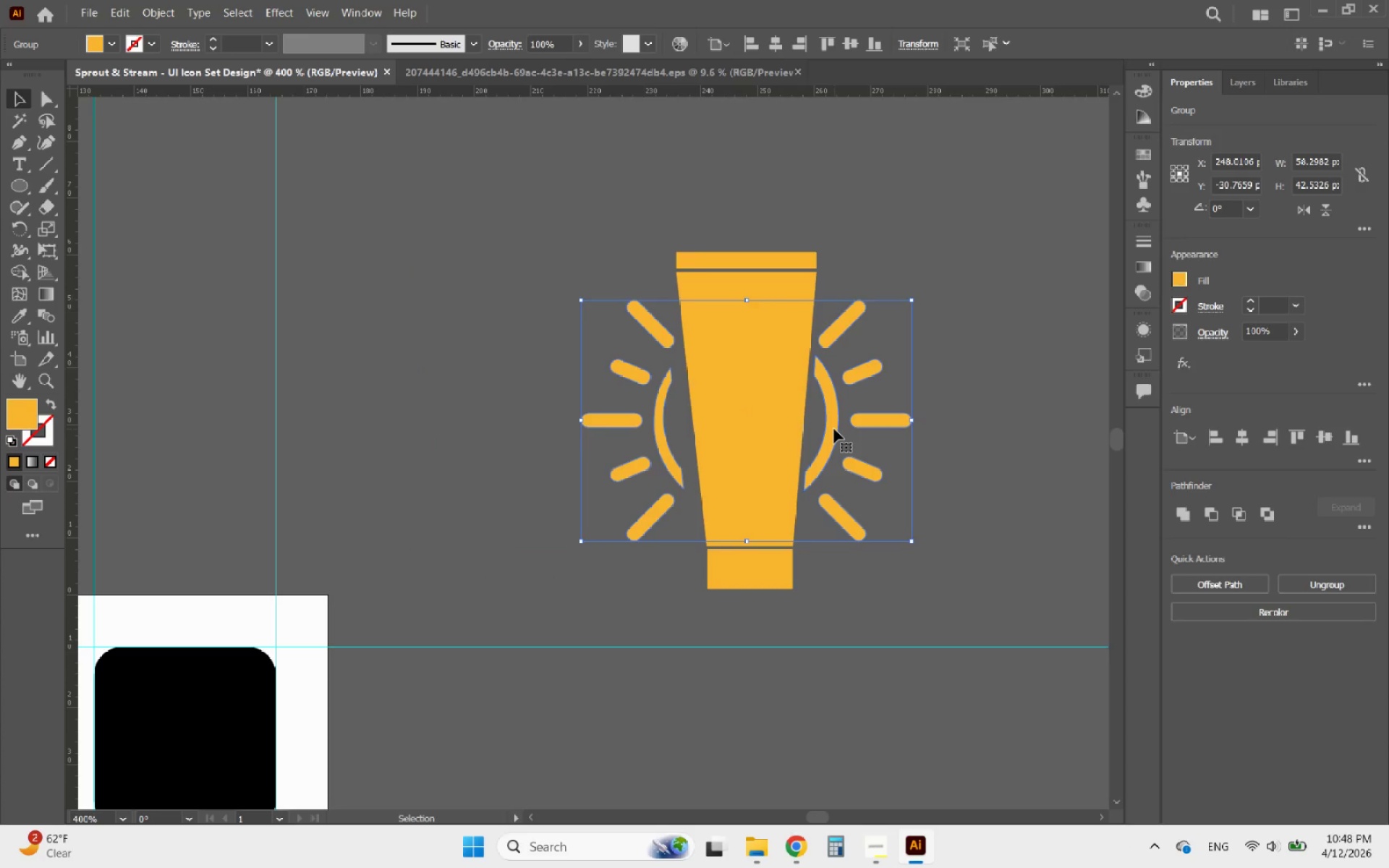 
key(ArrowRight)
 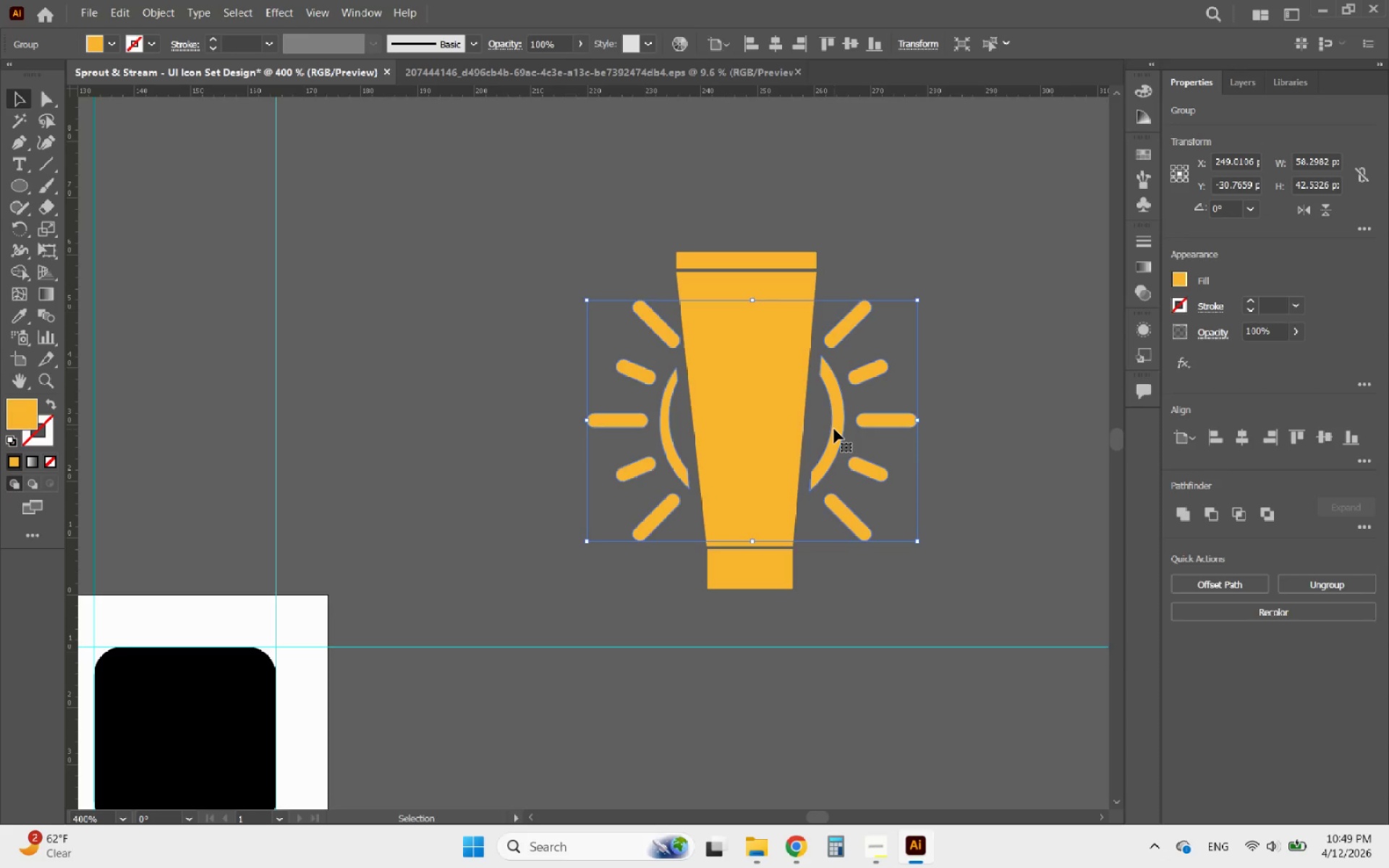 
hold_key(key=AltLeft, duration=0.56)
scroll: coordinate [834, 429], scroll_direction: up, amount: 2.0
 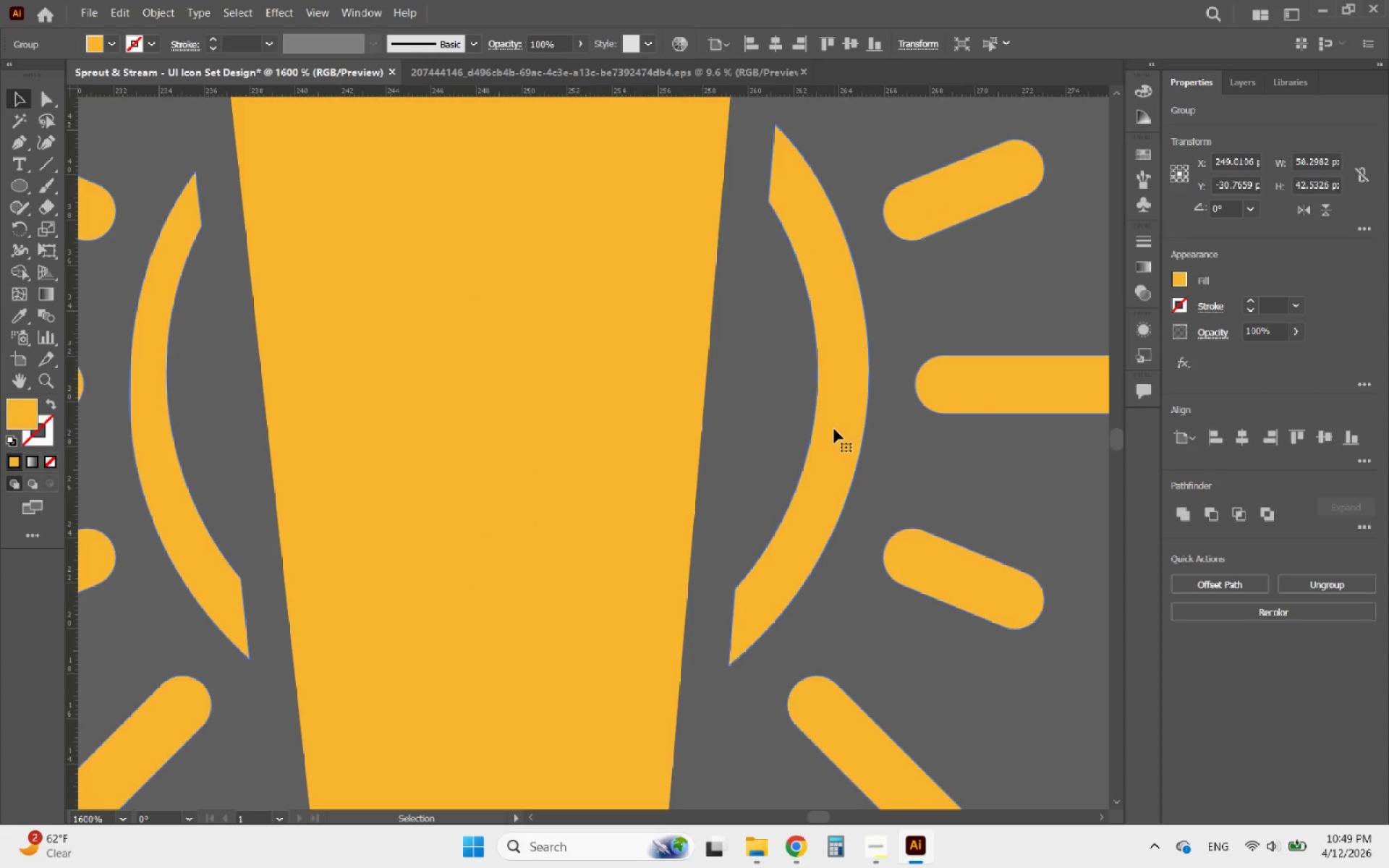 
key(ArrowLeft)
 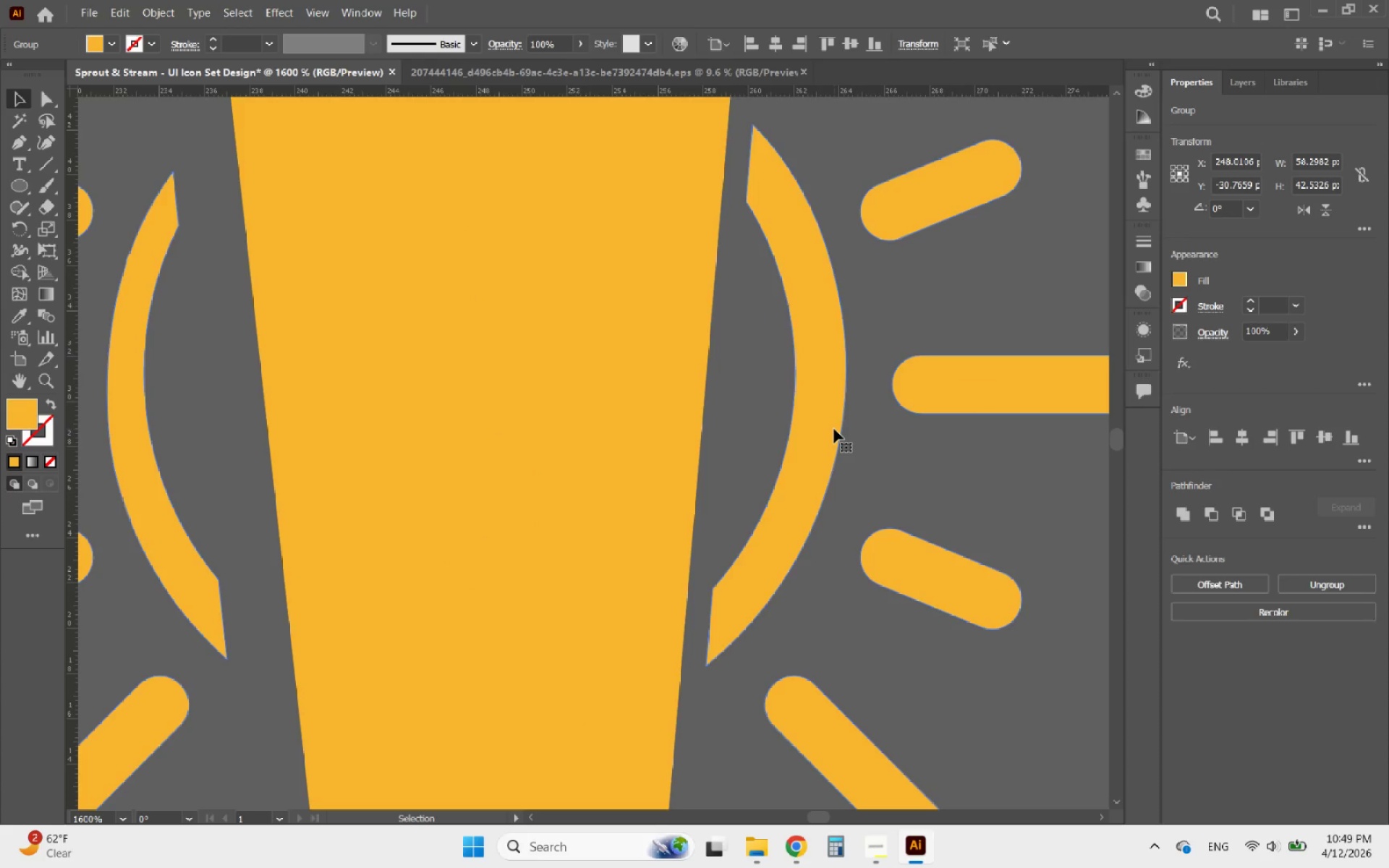 
left_click_drag(start_coordinate=[834, 429], to_coordinate=[853, 428])
 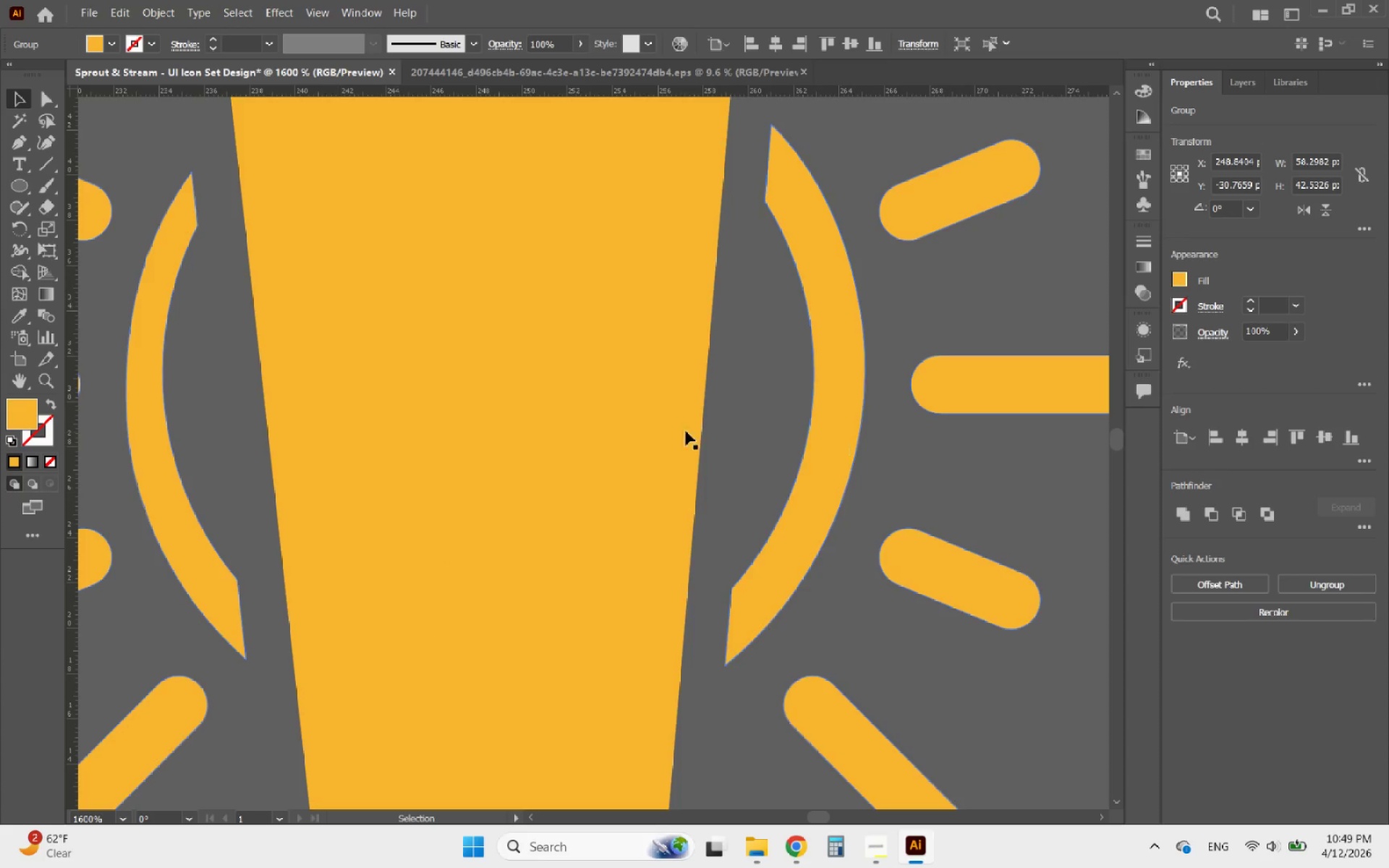 
key(Shift+ShiftLeft)
 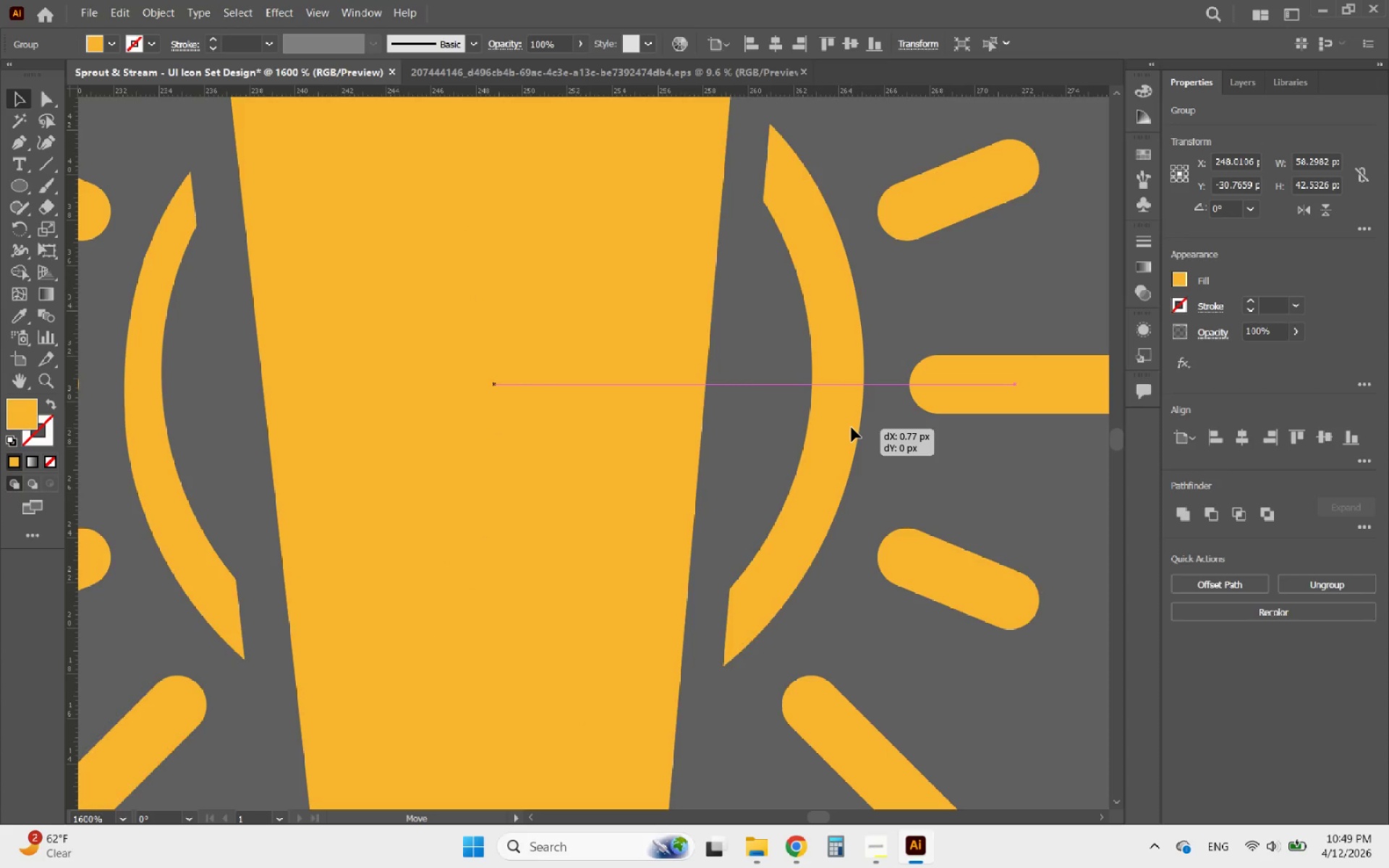 
hold_key(key=ShiftLeft, duration=2.98)
 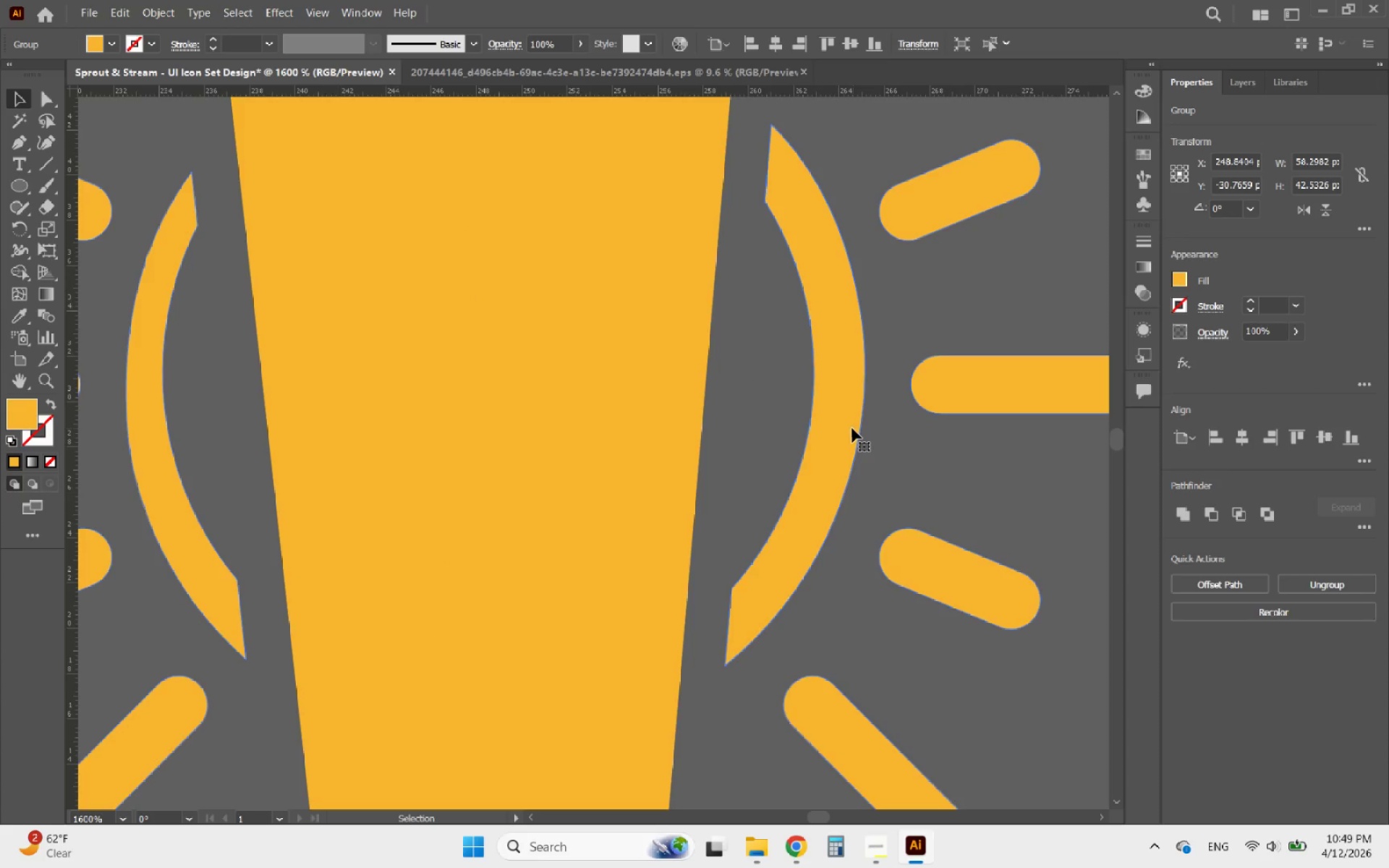 
hold_key(key=AltLeft, duration=0.5)
scroll: coordinate [667, 430], scroll_direction: down, amount: 5.0
 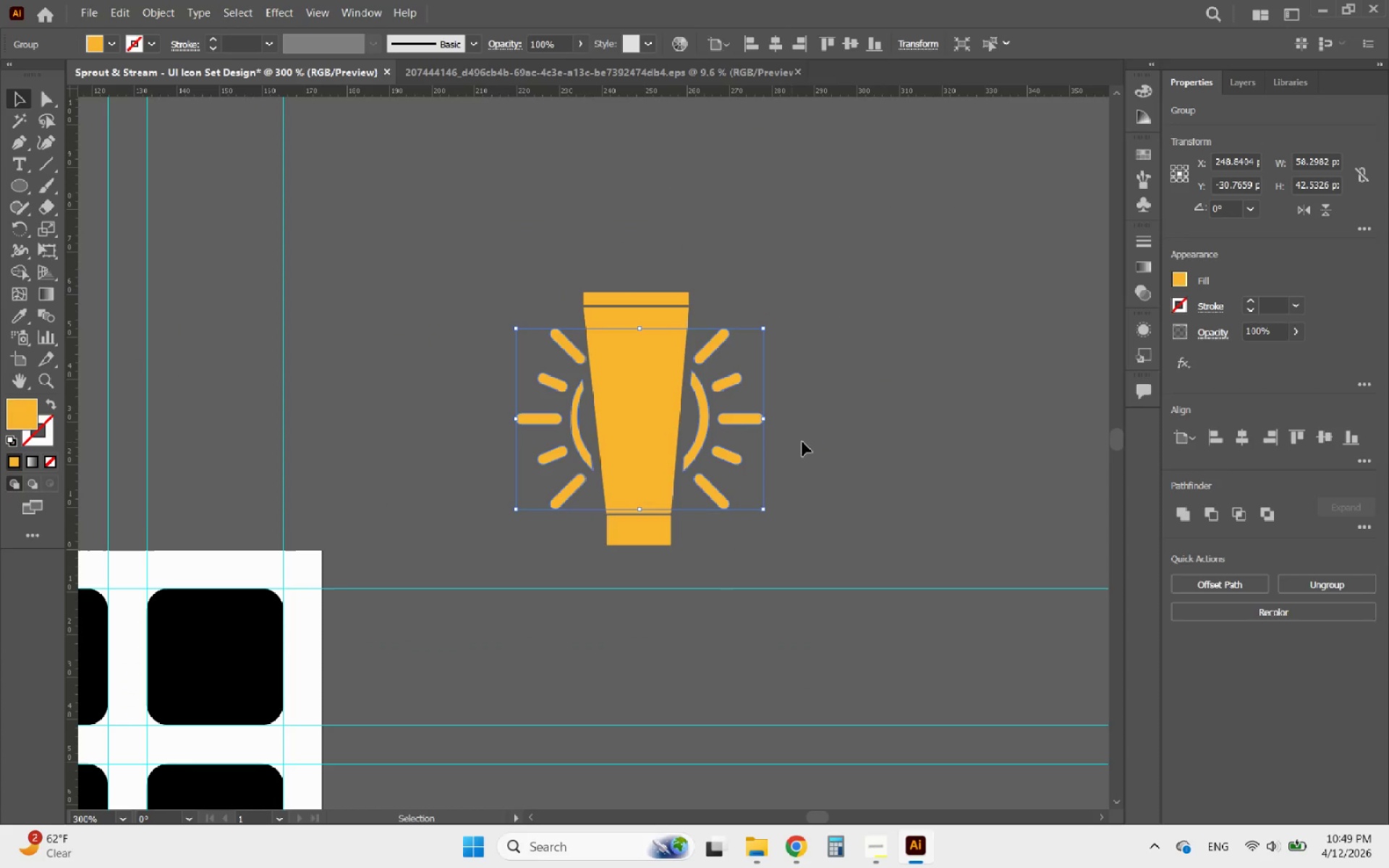 
left_click([857, 470])
 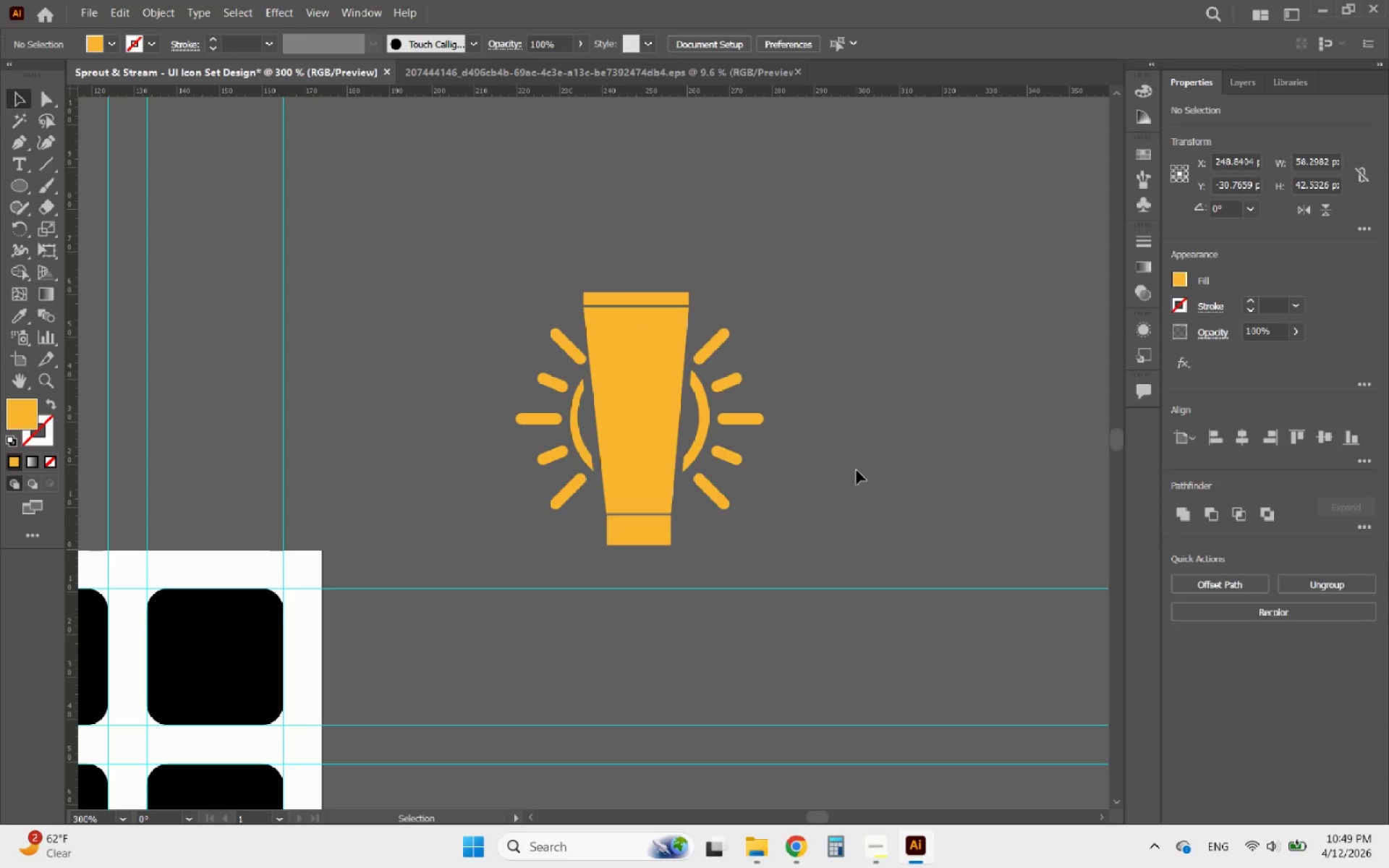 
hold_key(key=AltLeft, duration=1.31)
scroll: coordinate [845, 472], scroll_direction: down, amount: 3.0
 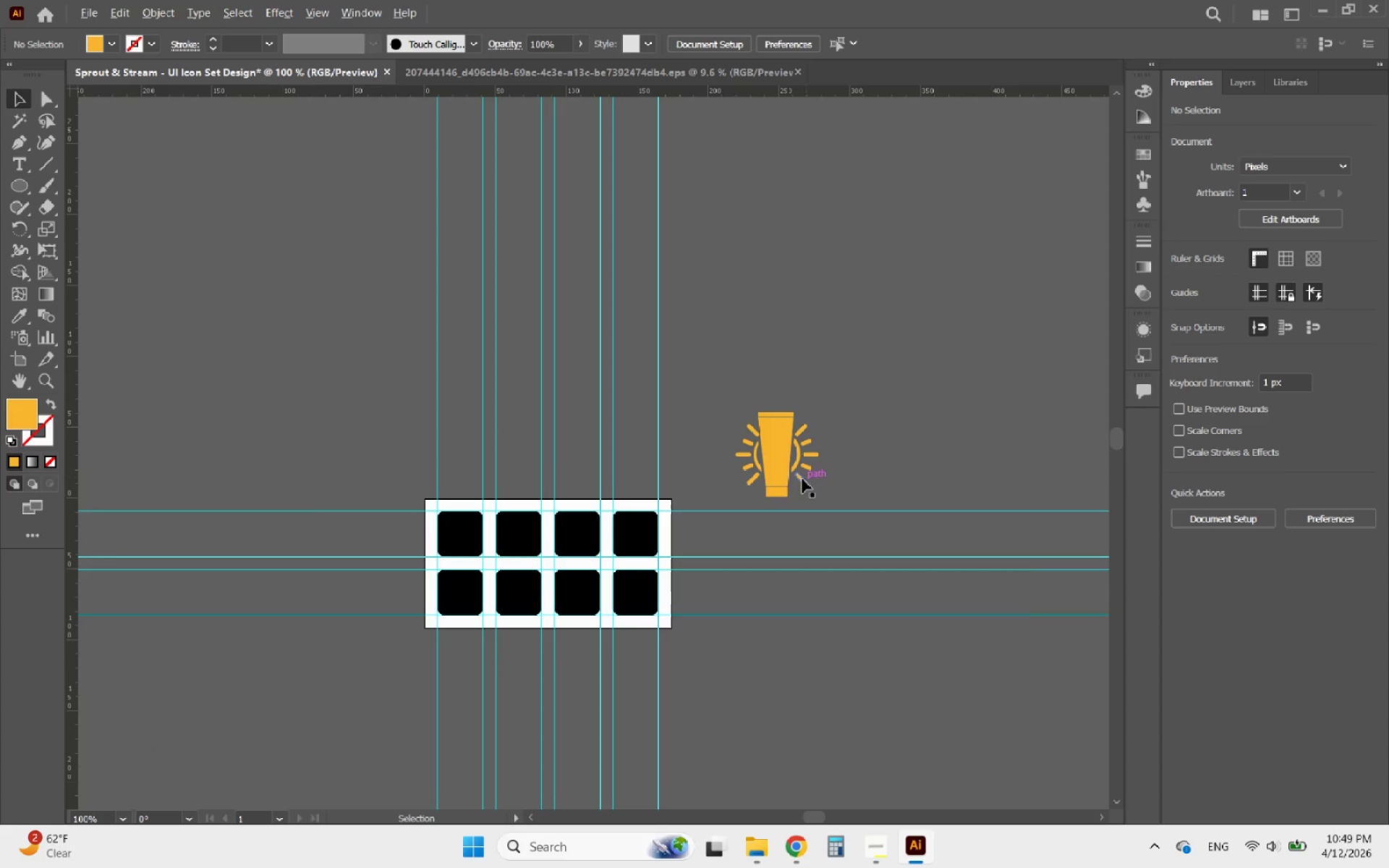 
scroll: coordinate [774, 479], scroll_direction: up, amount: 5.0
 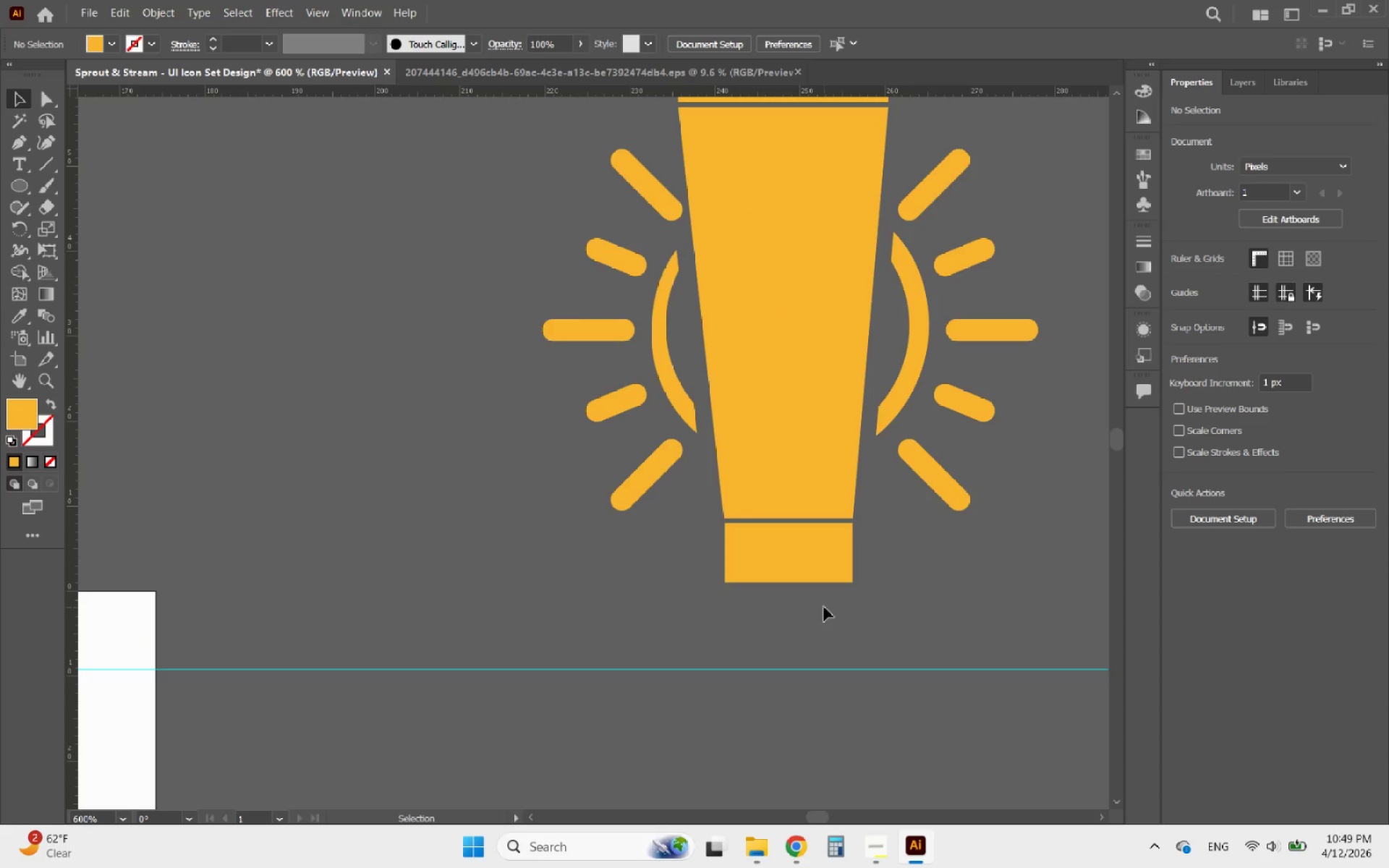 
hold_key(key=AltLeft, duration=0.41)
 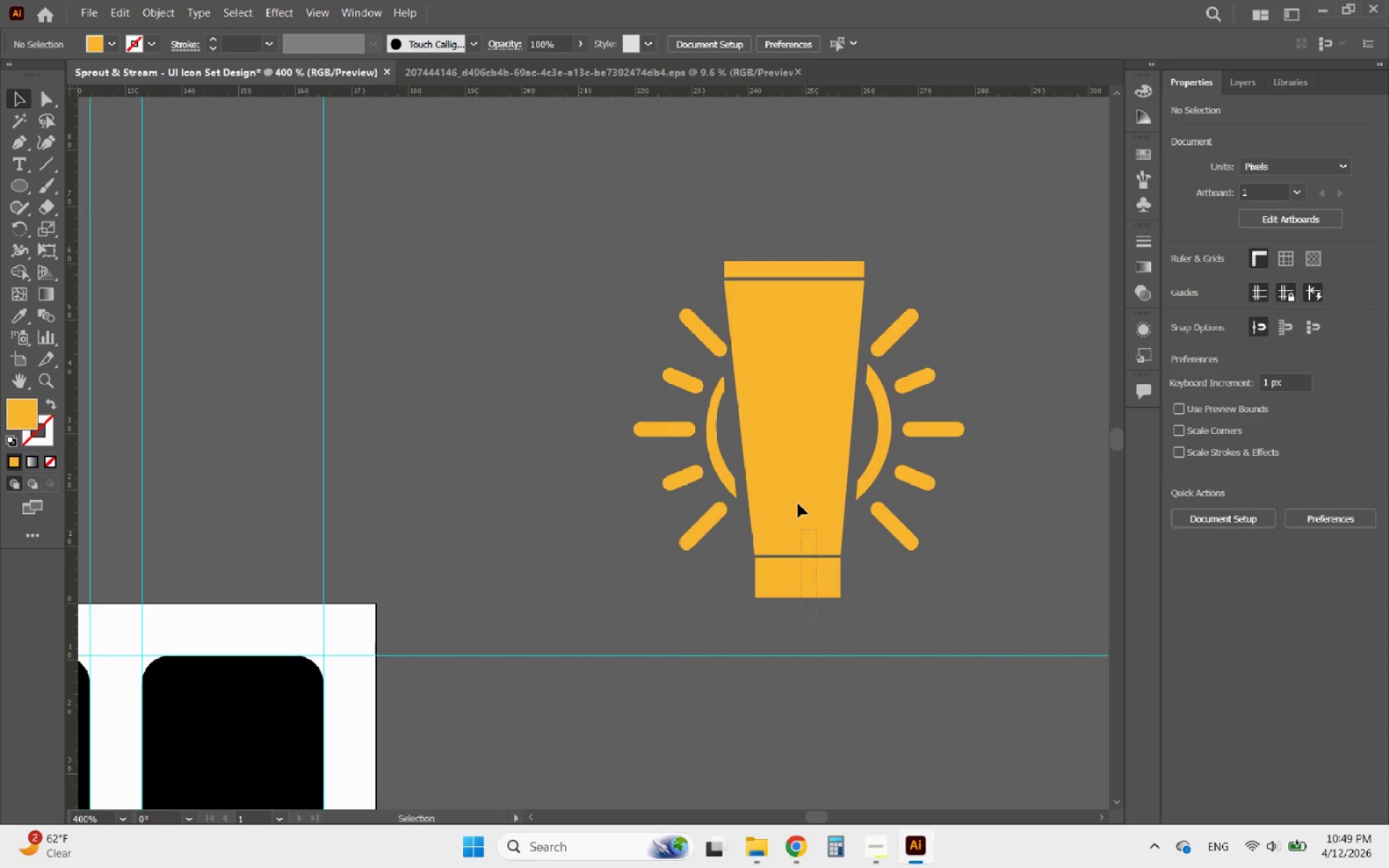 
left_click_drag(start_coordinate=[817, 621], to_coordinate=[780, 244])
 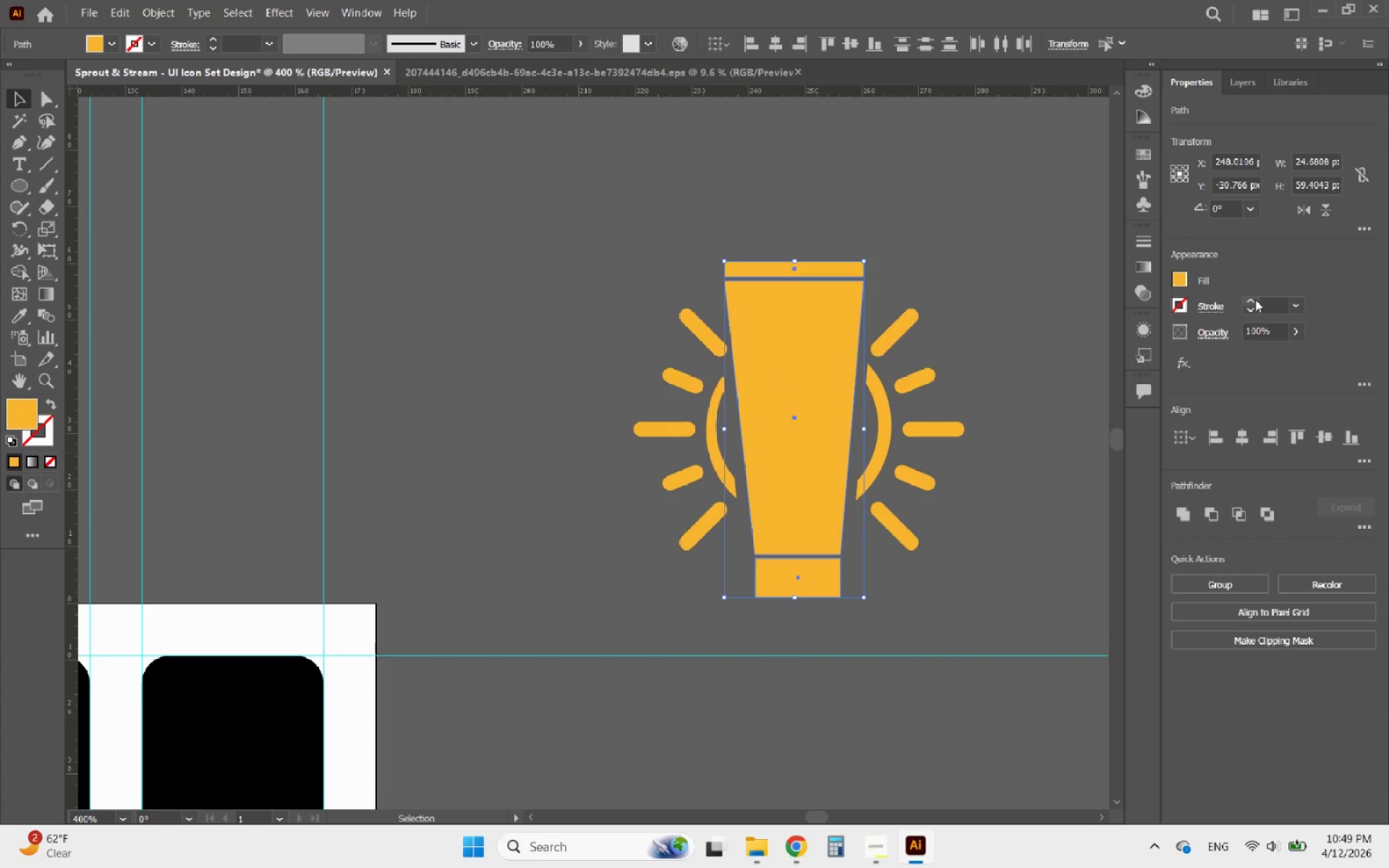 
scroll: coordinate [817, 621], scroll_direction: down, amount: 1.0
 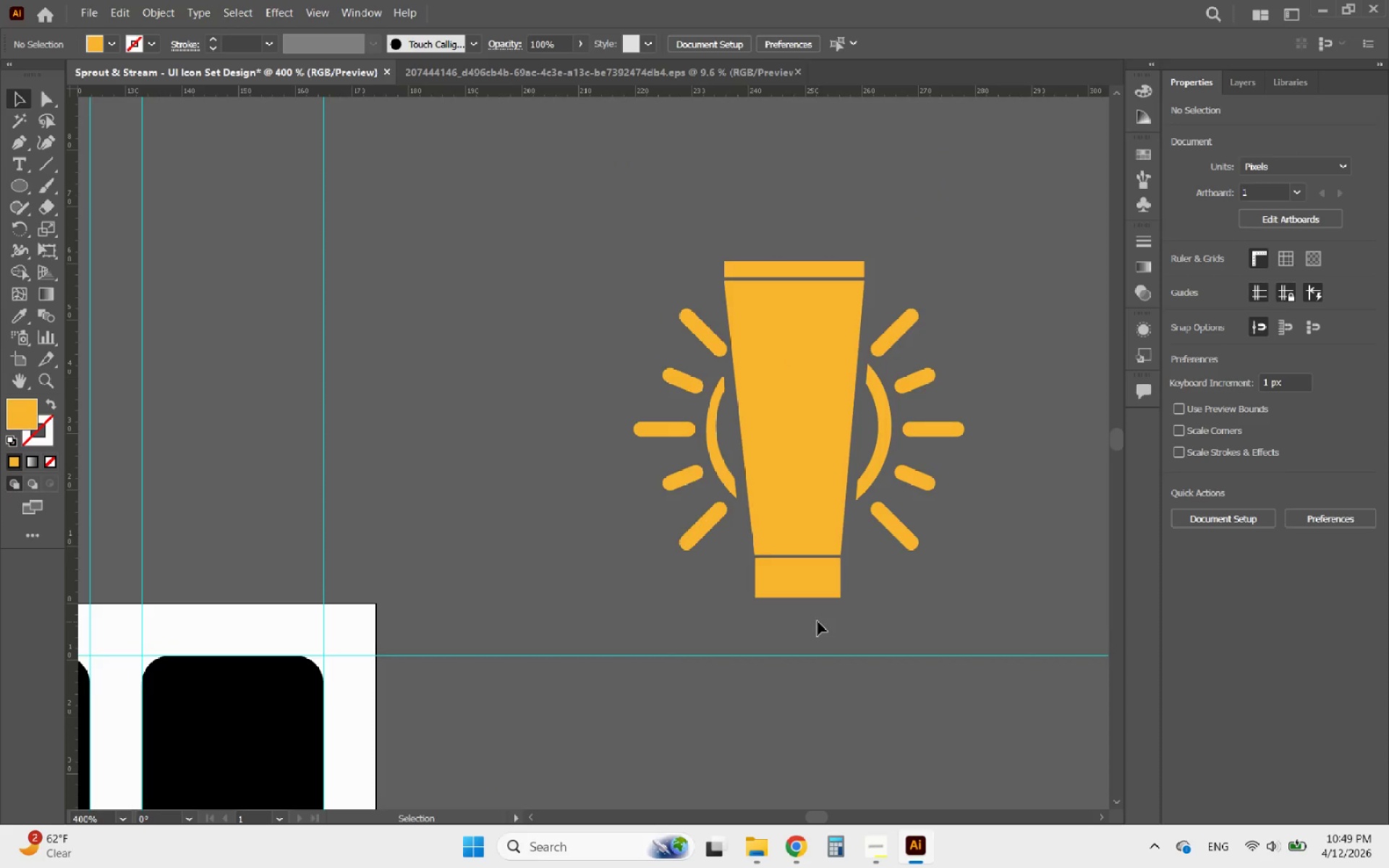 
left_click([1254, 302])
 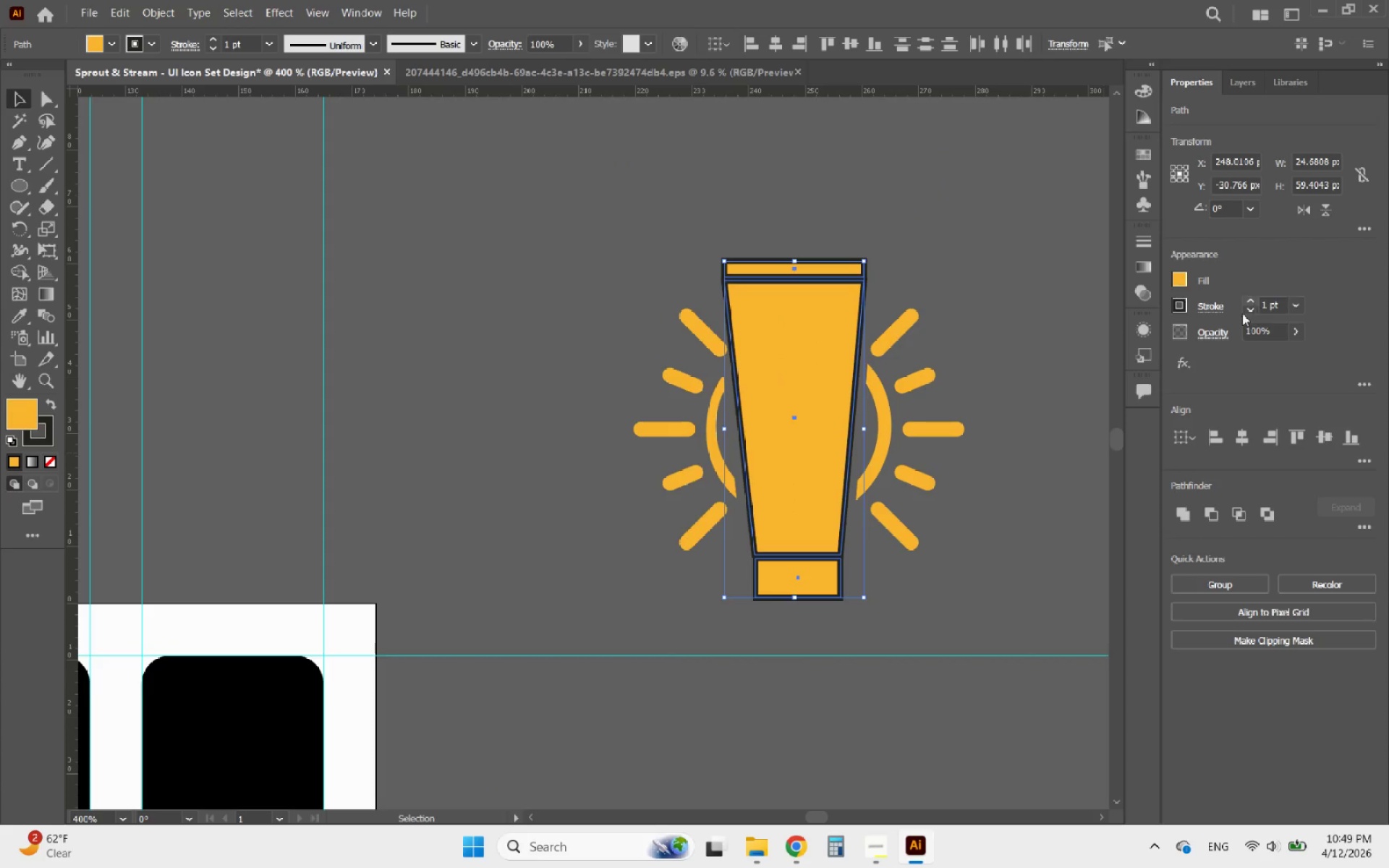 
hold_key(key=AltLeft, duration=1.53)
scroll: coordinate [797, 263], scroll_direction: up, amount: 4.0
 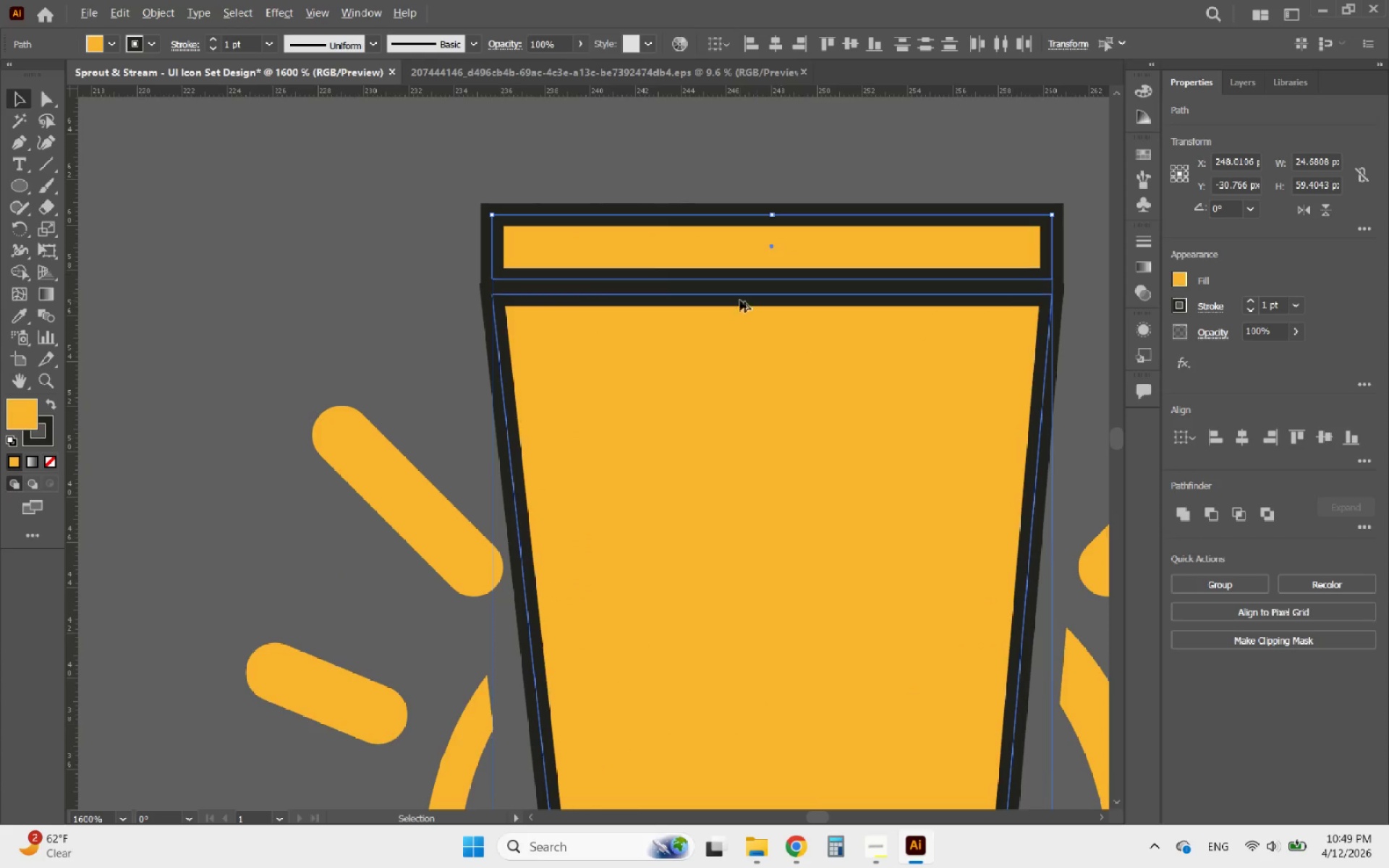 
scroll: coordinate [670, 319], scroll_direction: down, amount: 2.0
 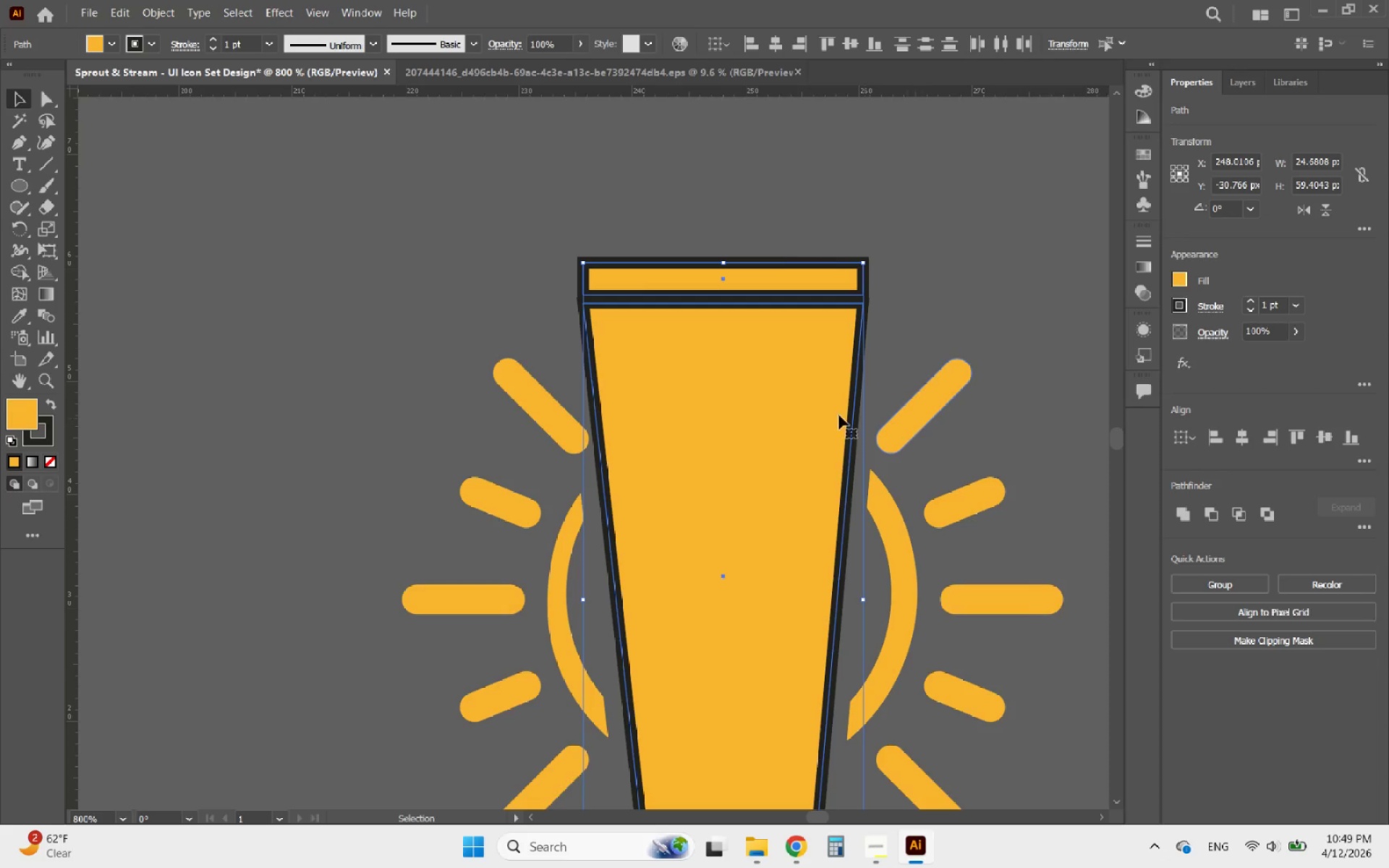 
left_click([899, 289])
 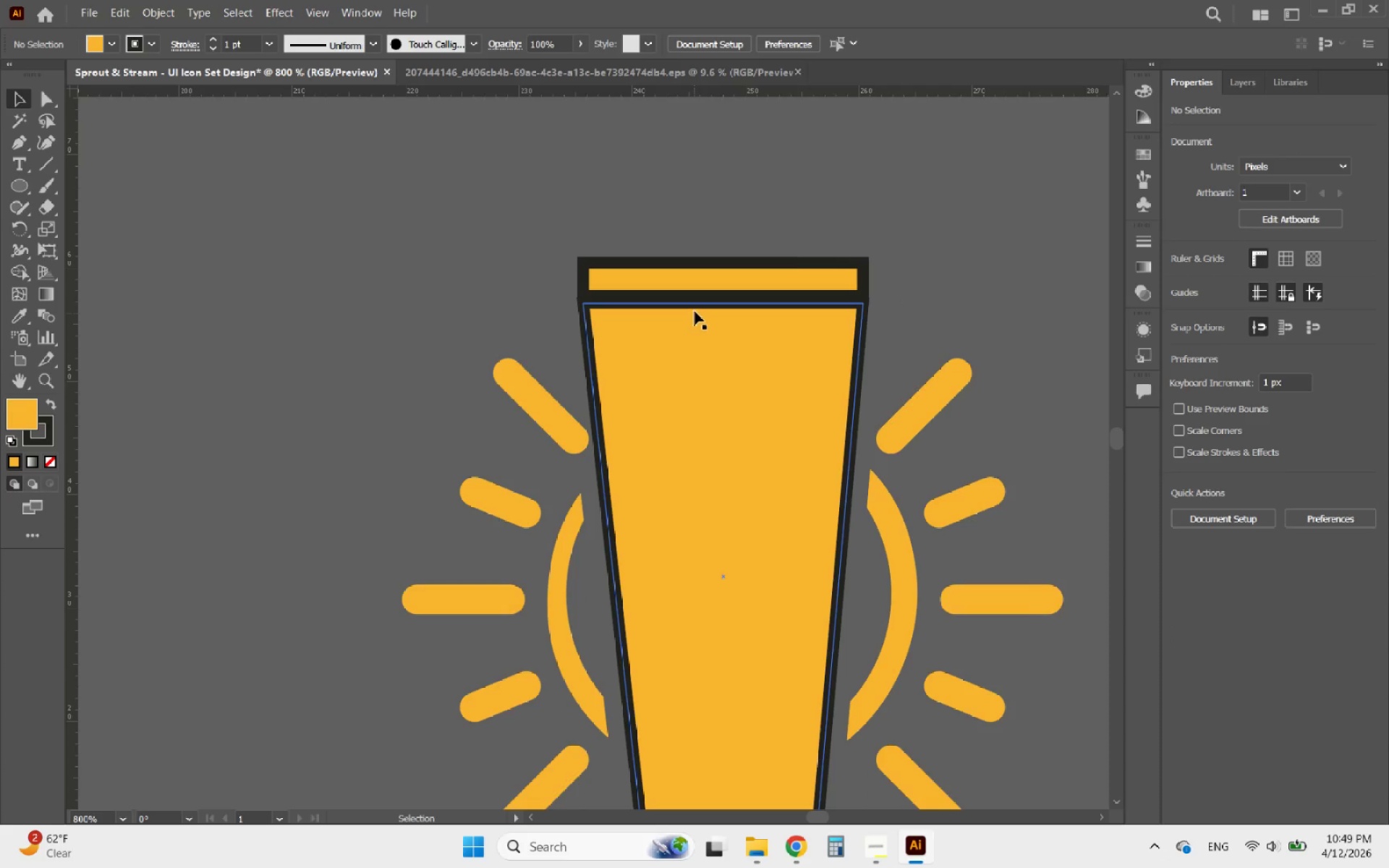 
left_click([703, 306])
 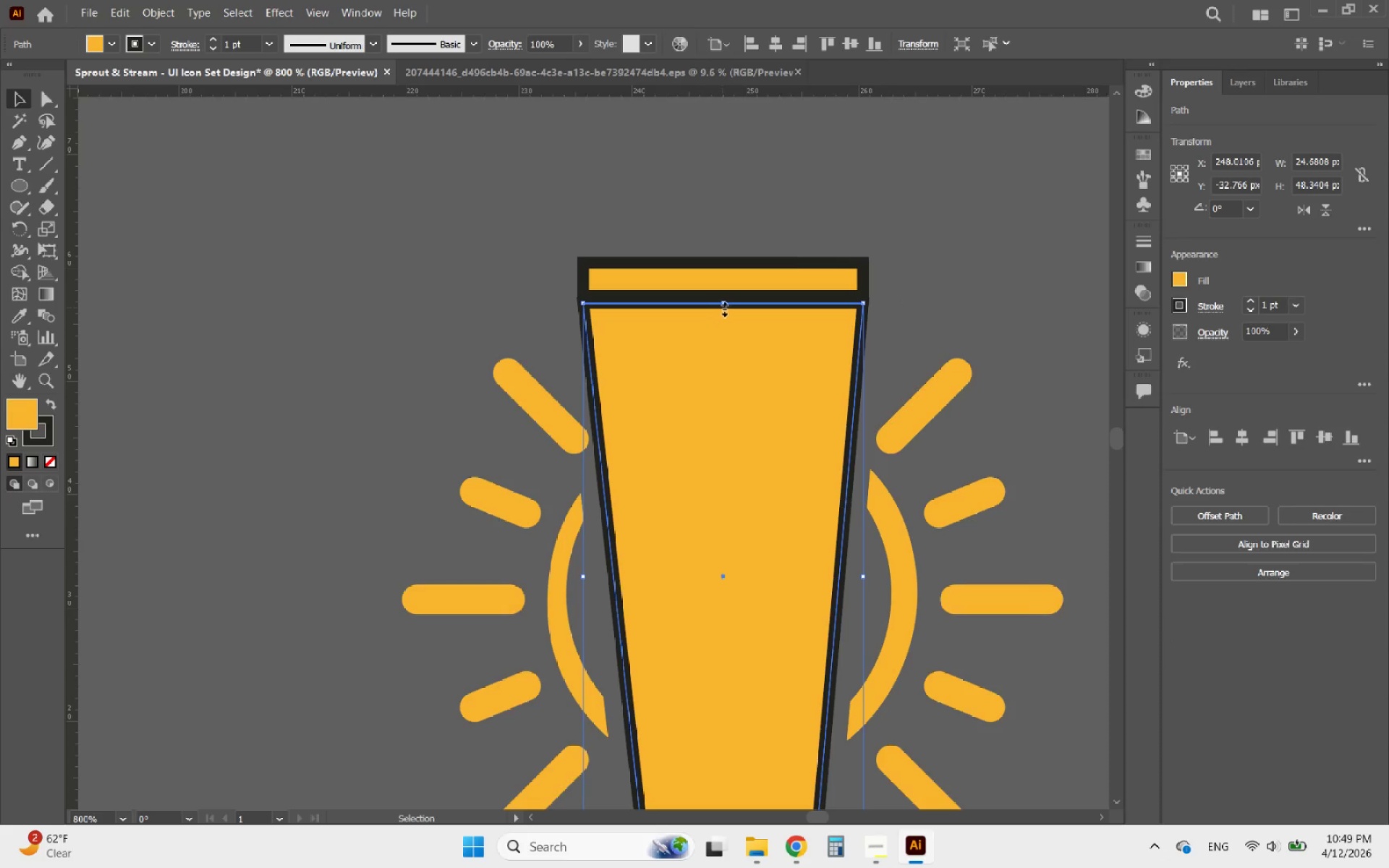 
left_click_drag(start_coordinate=[725, 307], to_coordinate=[718, 317])
 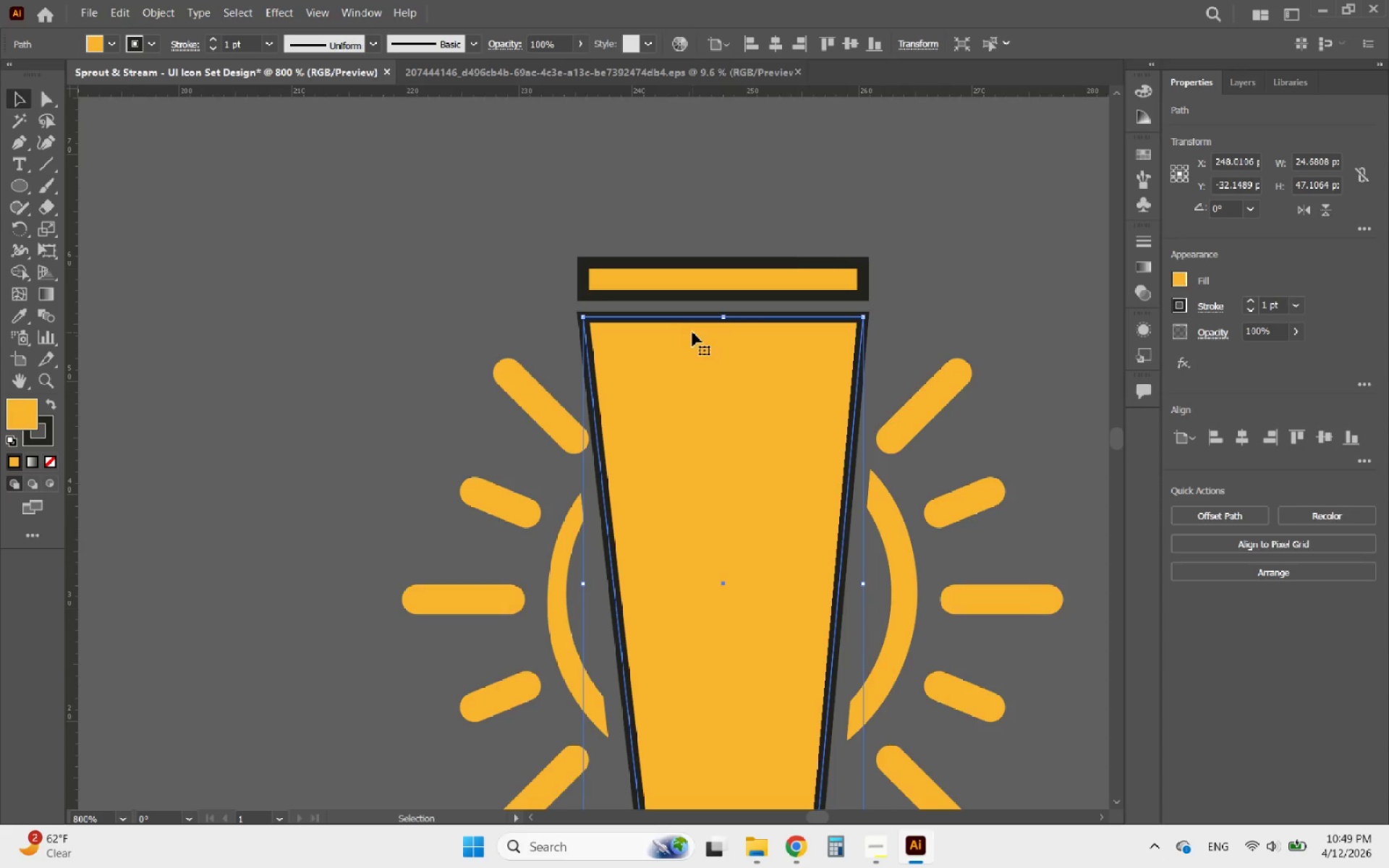 
hold_key(key=AltLeft, duration=1.2)
scroll: coordinate [692, 332], scroll_direction: down, amount: 2.0
 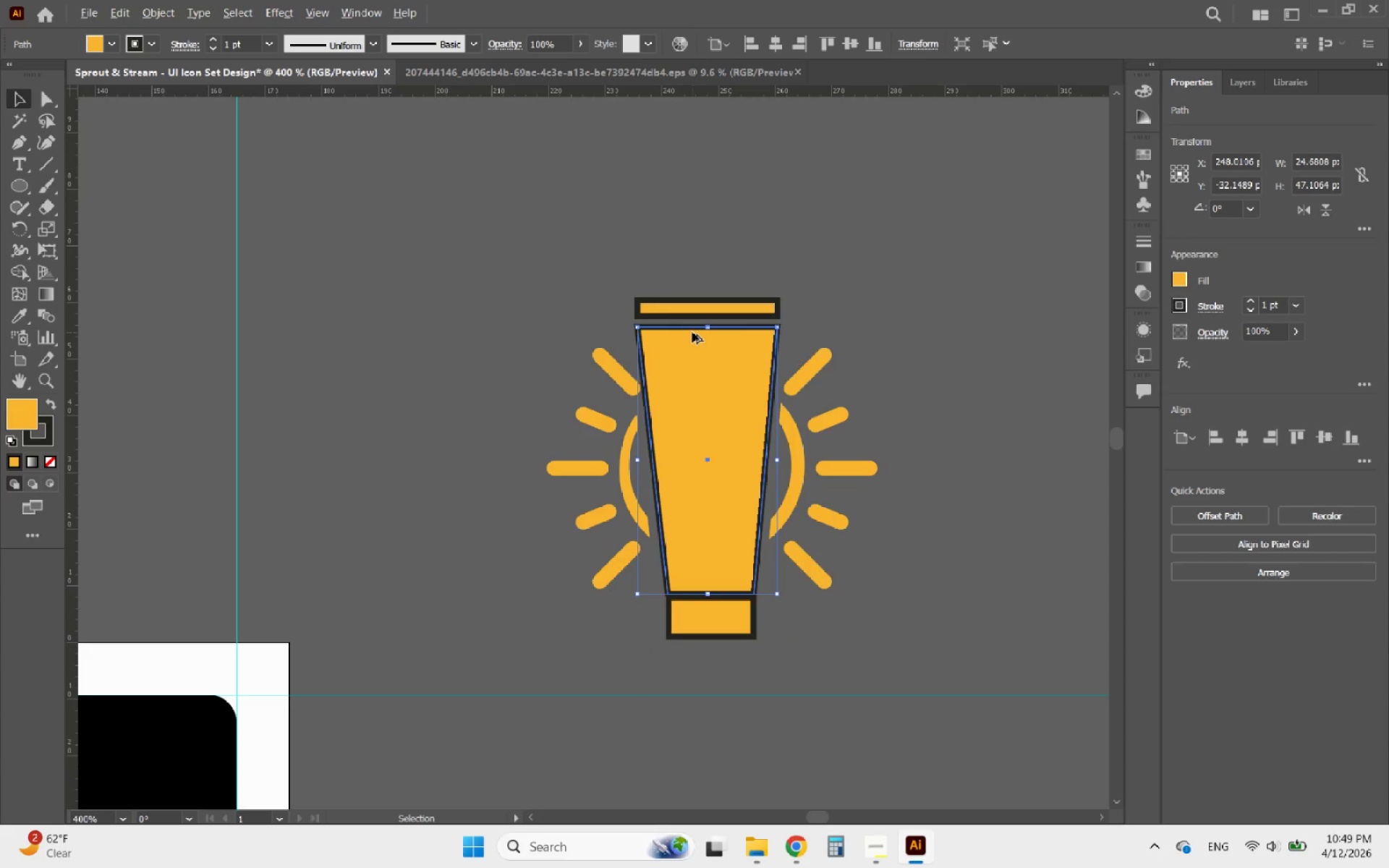 
scroll: coordinate [692, 332], scroll_direction: up, amount: 1.0
 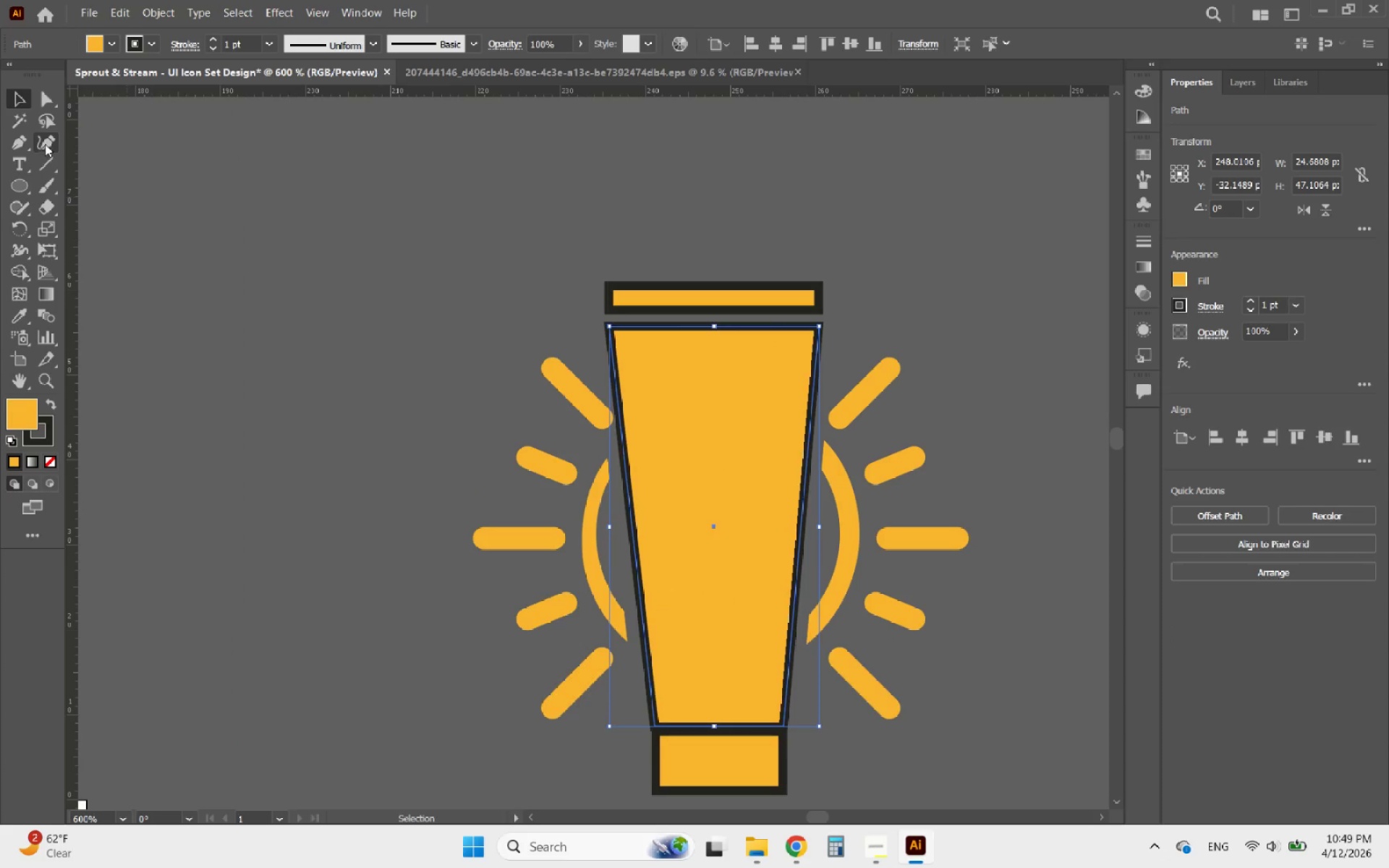 
hold_key(key=AltLeft, duration=0.58)
scroll: coordinate [637, 336], scroll_direction: up, amount: 3.0
 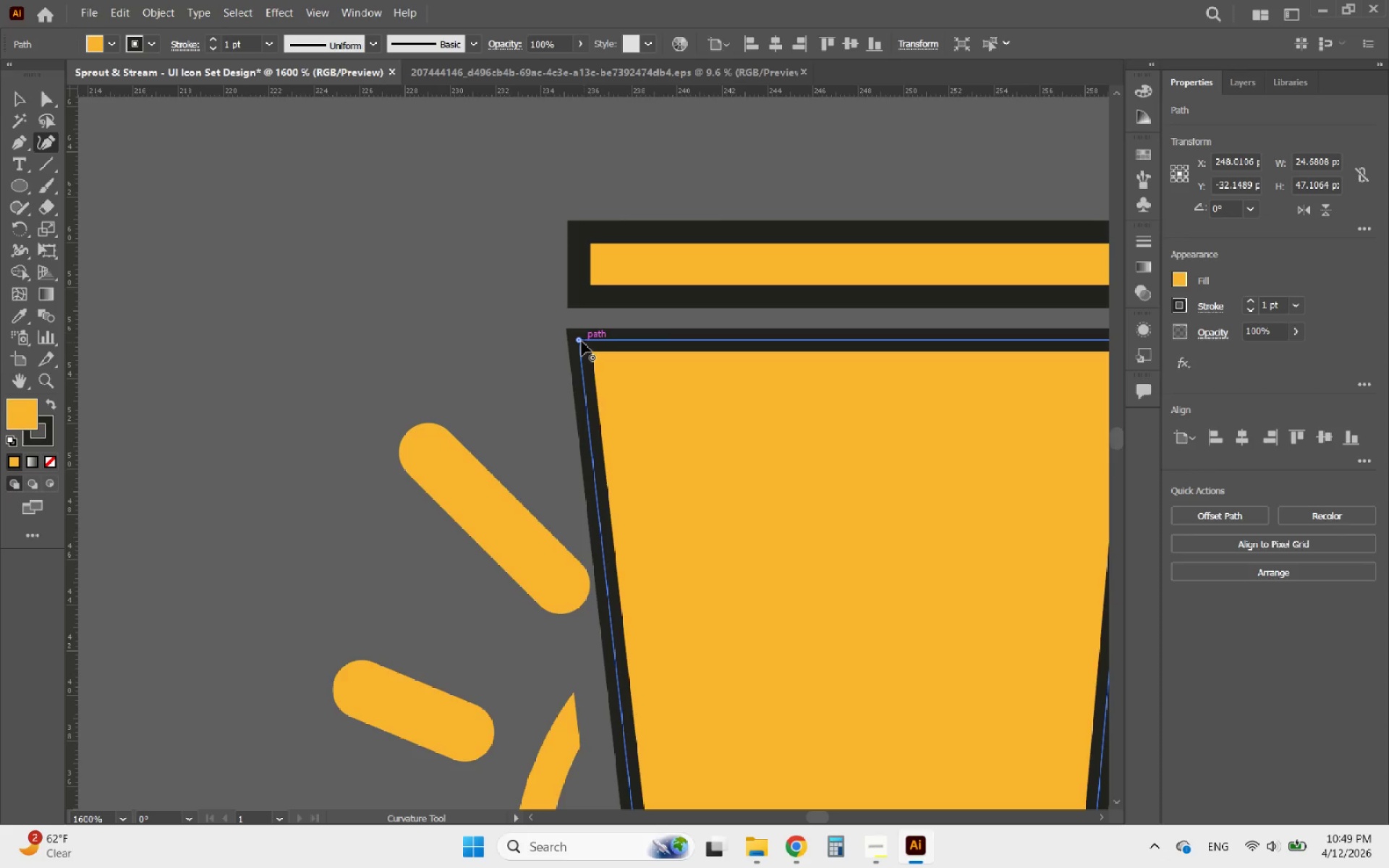 
left_click_drag(start_coordinate=[582, 341], to_coordinate=[614, 339])
 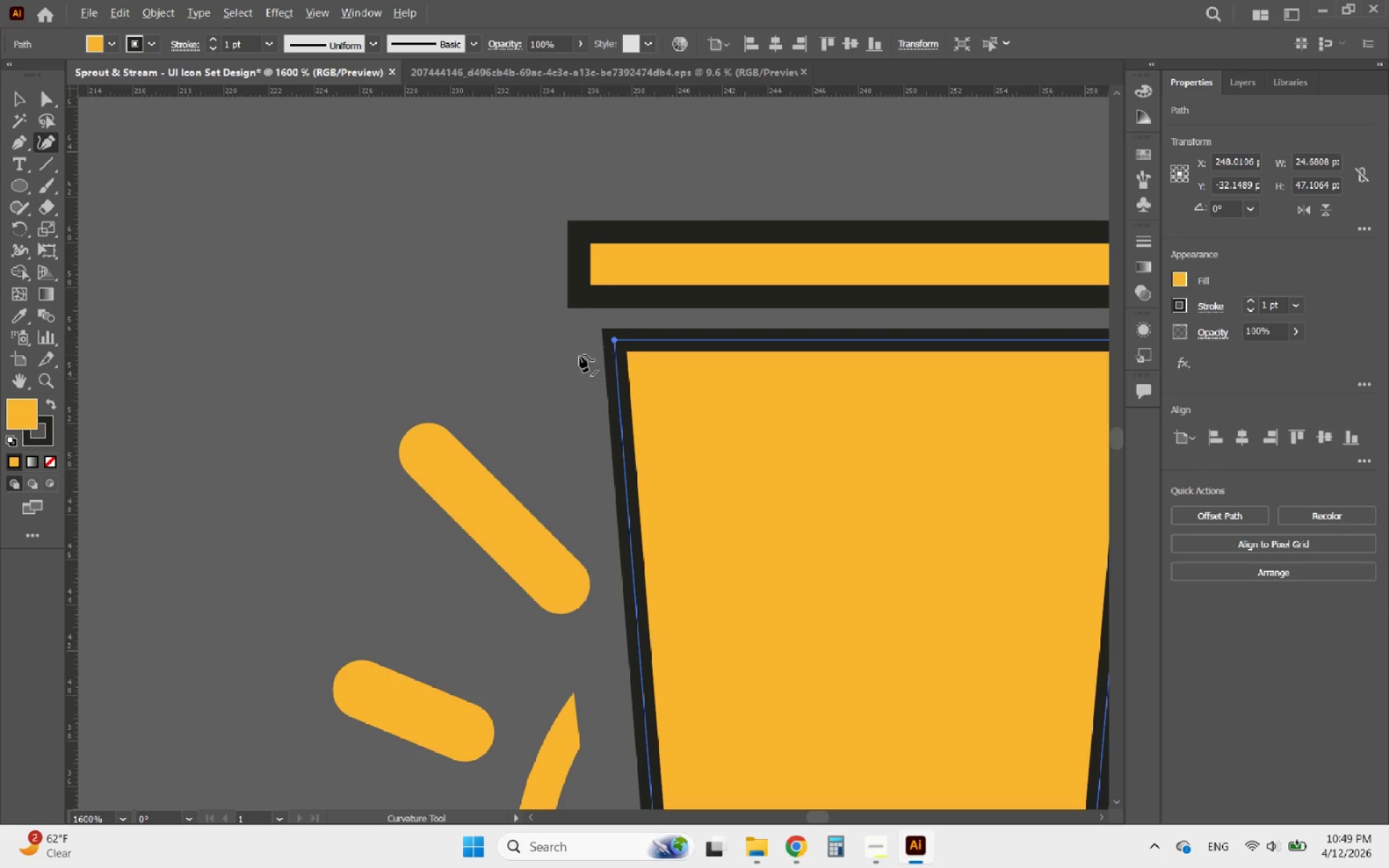 
hold_key(key=AltLeft, duration=0.62)
scroll: coordinate [565, 359], scroll_direction: down, amount: 3.0
 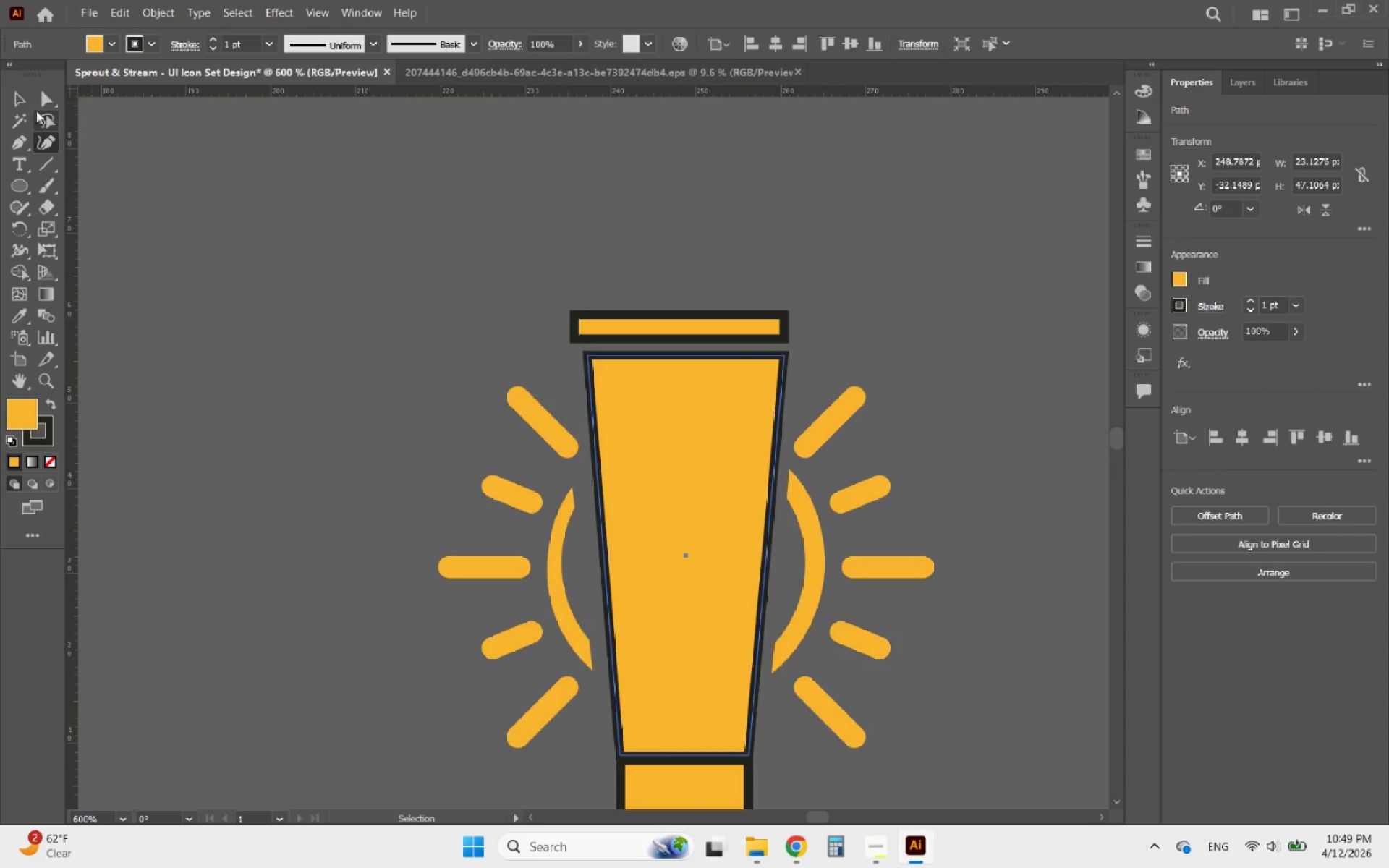 
left_click([18, 98])
 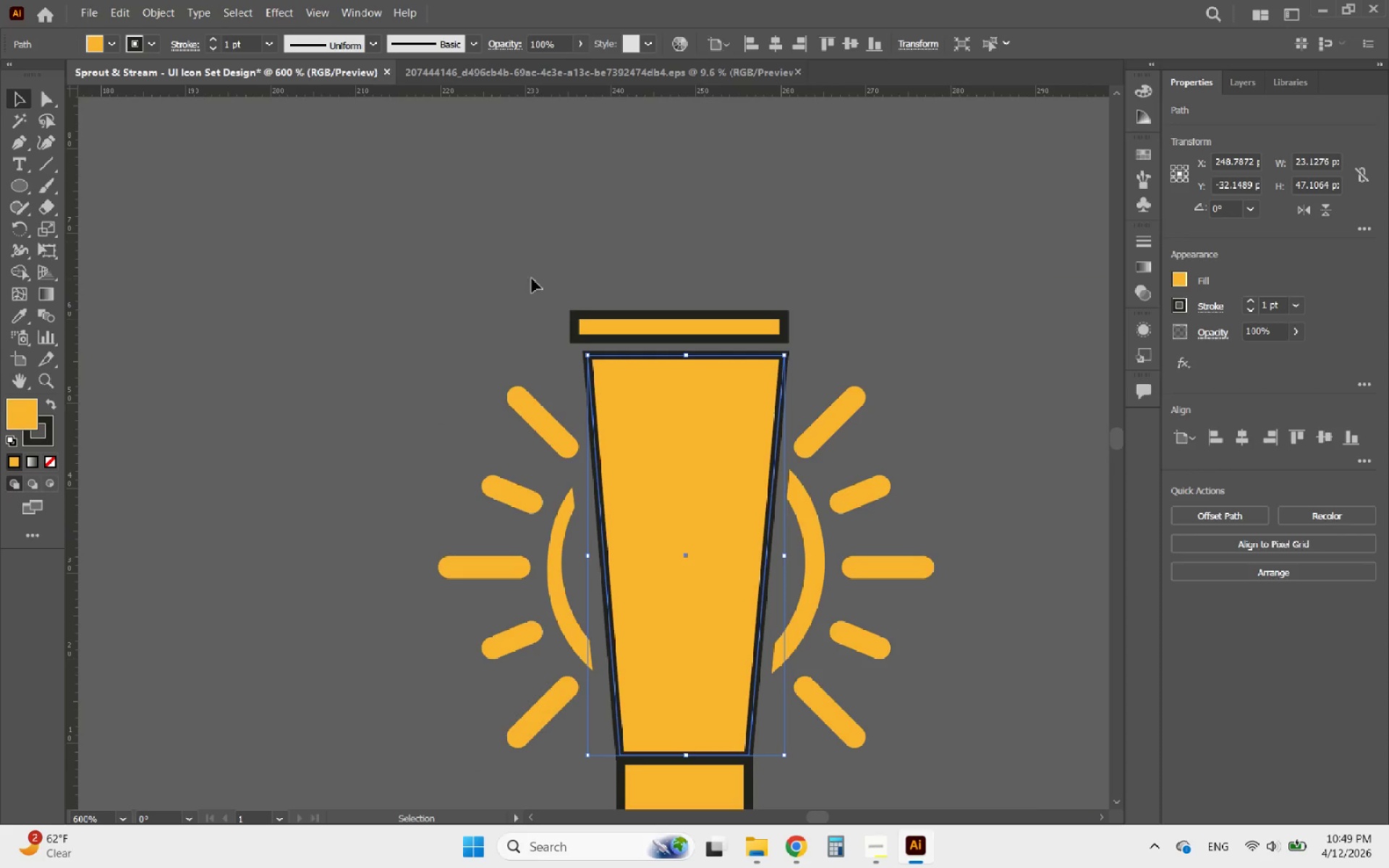 
hold_key(key=AltLeft, duration=0.52)
scroll: coordinate [606, 310], scroll_direction: up, amount: 3.0
 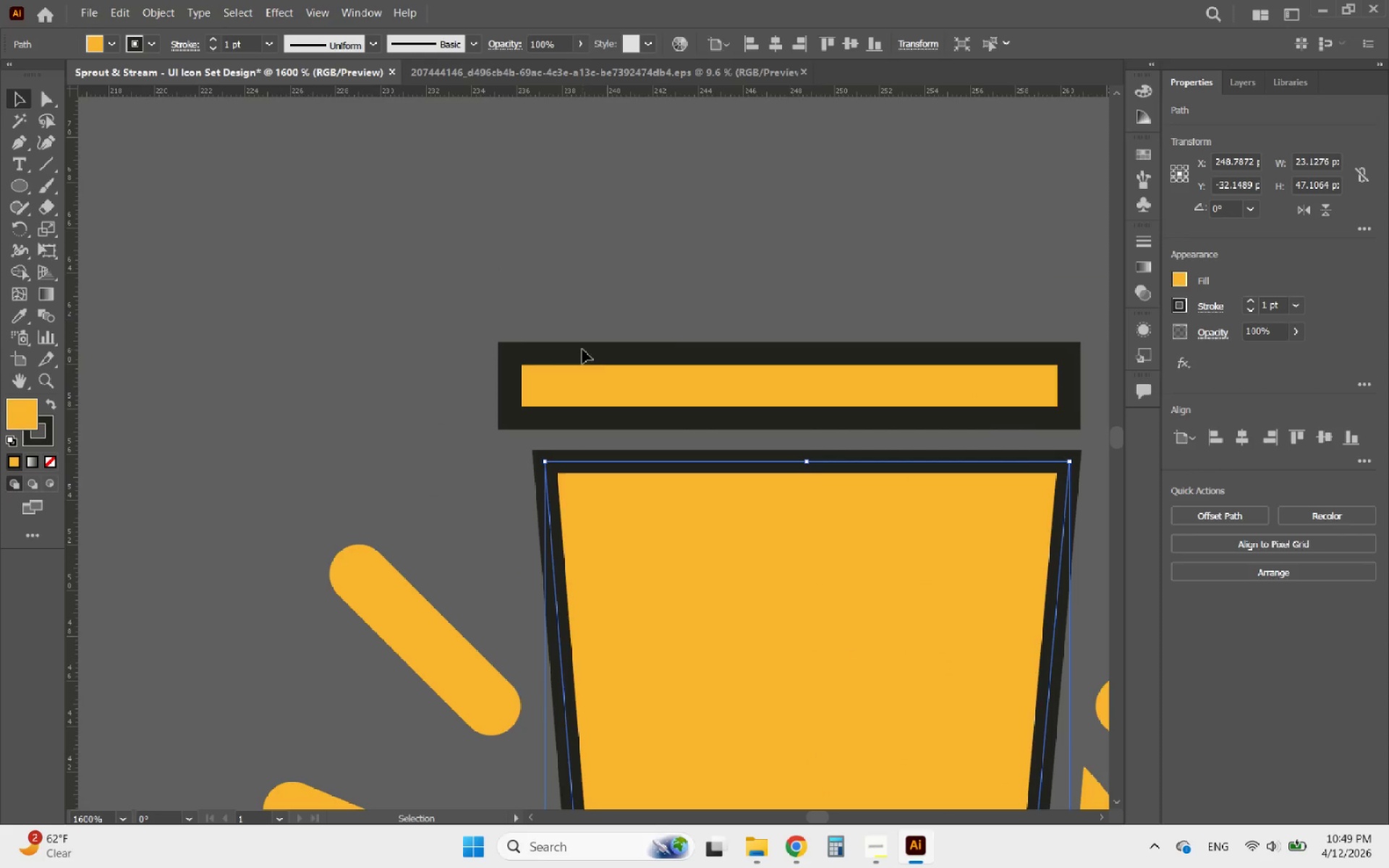 
left_click([574, 355])
 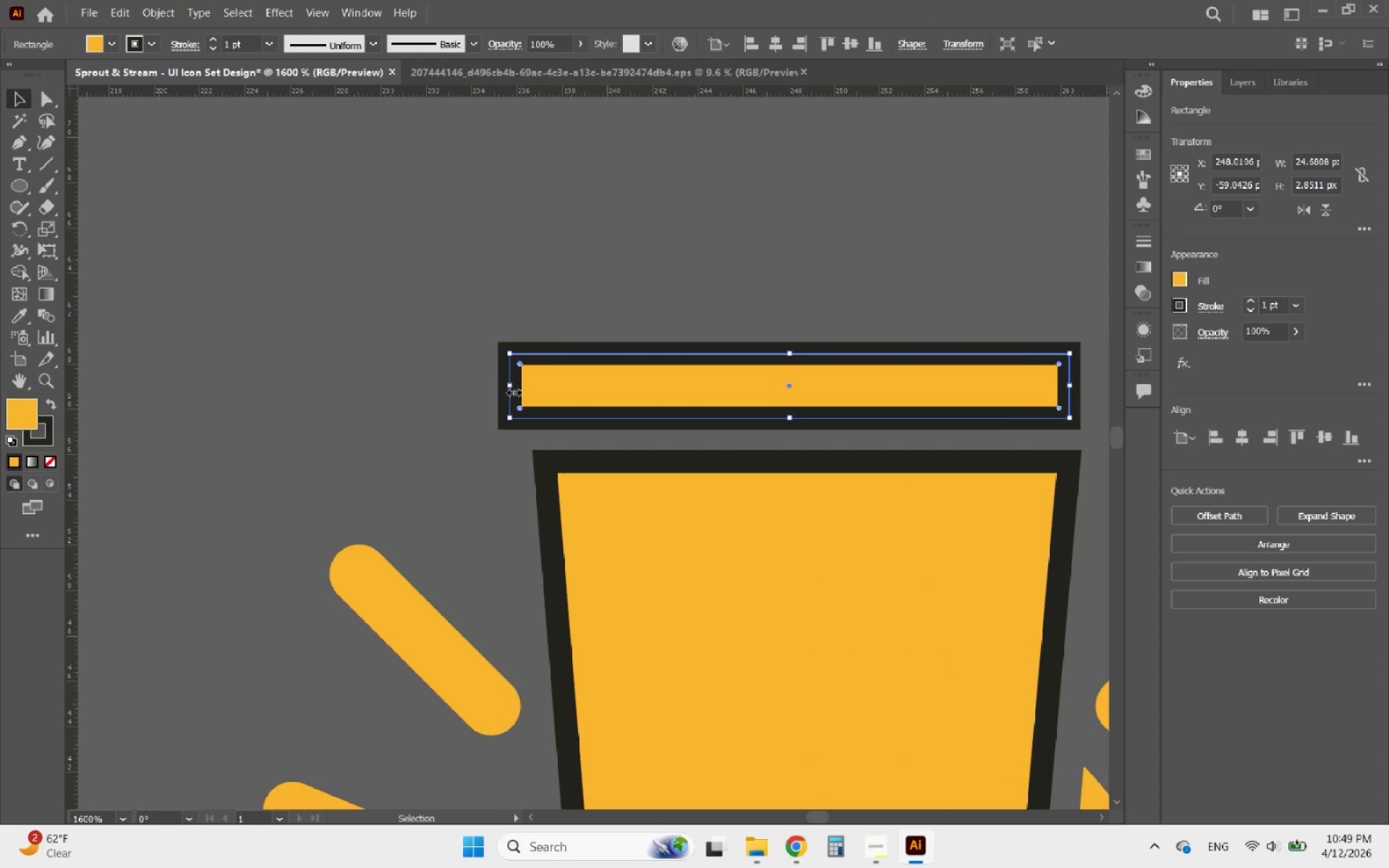 
left_click_drag(start_coordinate=[507, 387], to_coordinate=[544, 383])
 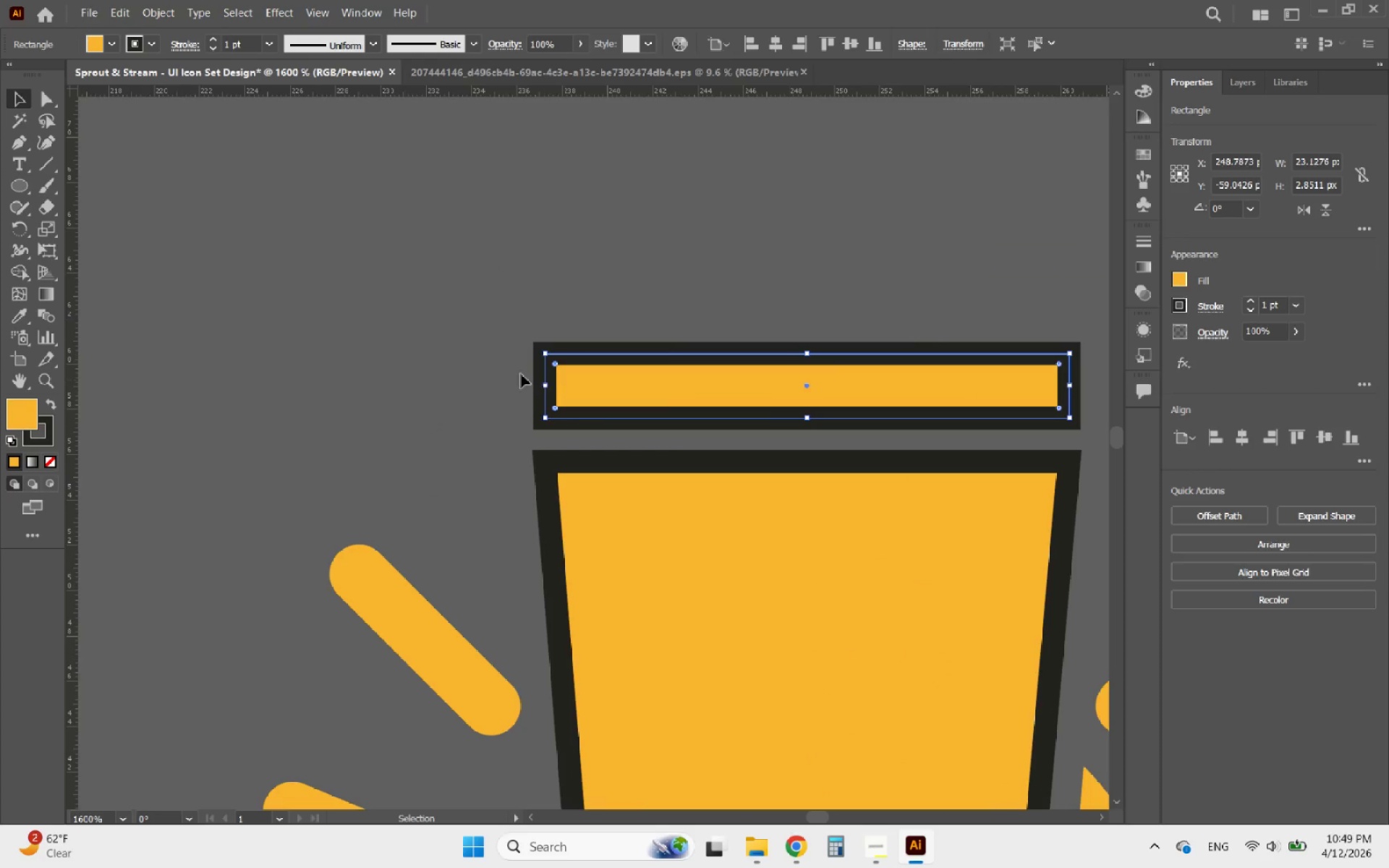 
hold_key(key=AltLeft, duration=2.42)
scroll: coordinate [545, 383], scroll_direction: down, amount: 5.0
 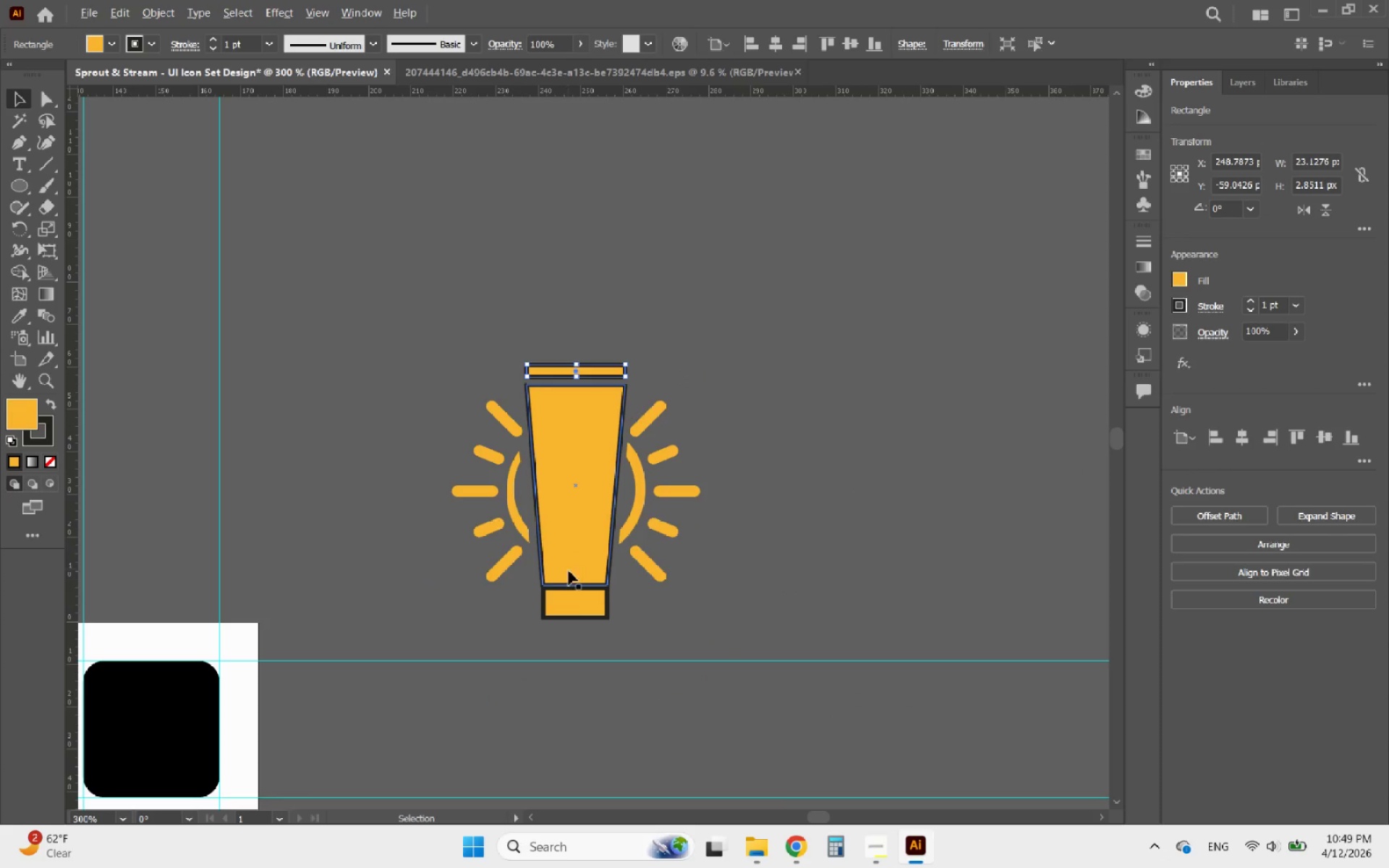 
scroll: coordinate [577, 621], scroll_direction: up, amount: 4.0
 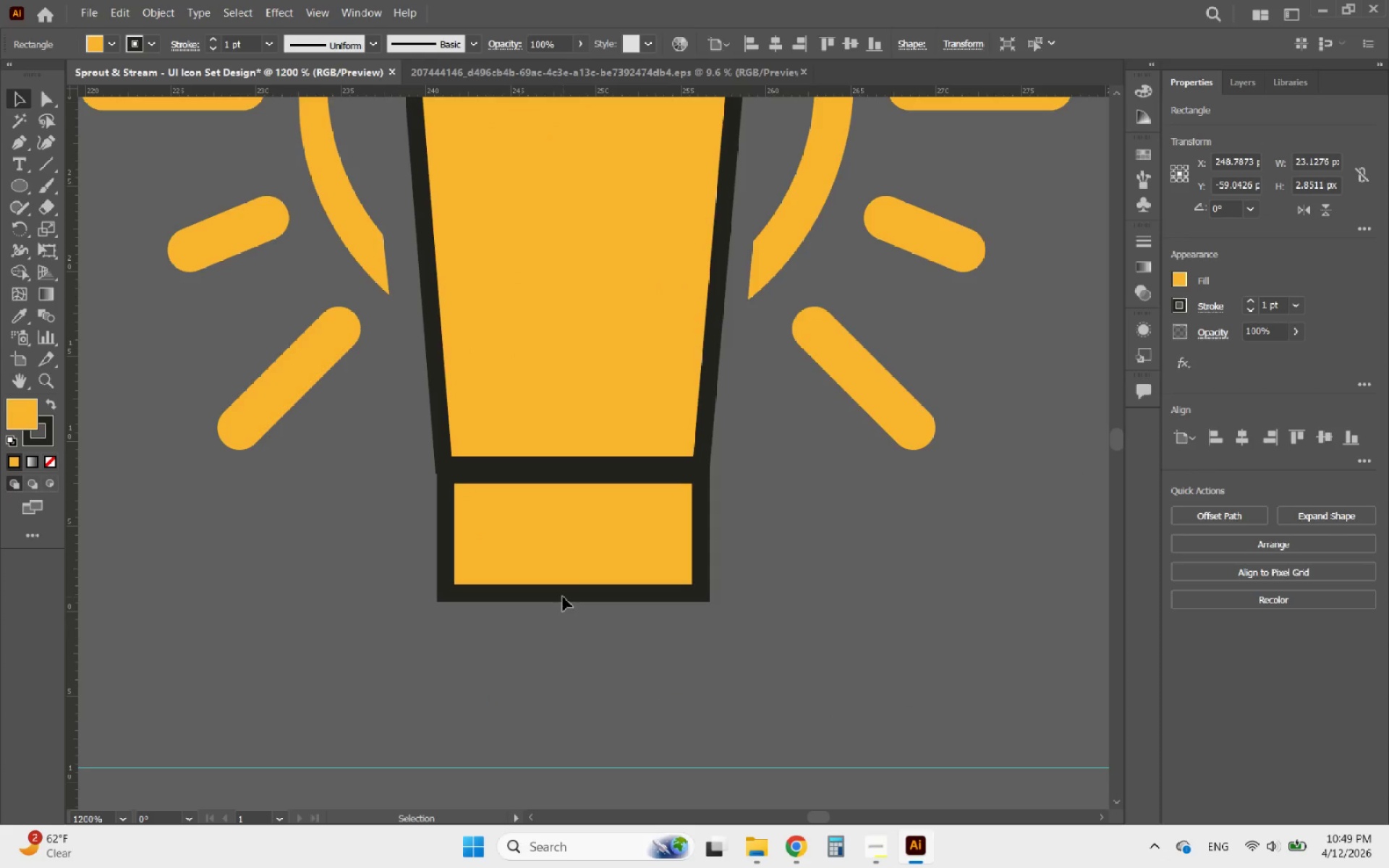 
left_click([552, 592])
 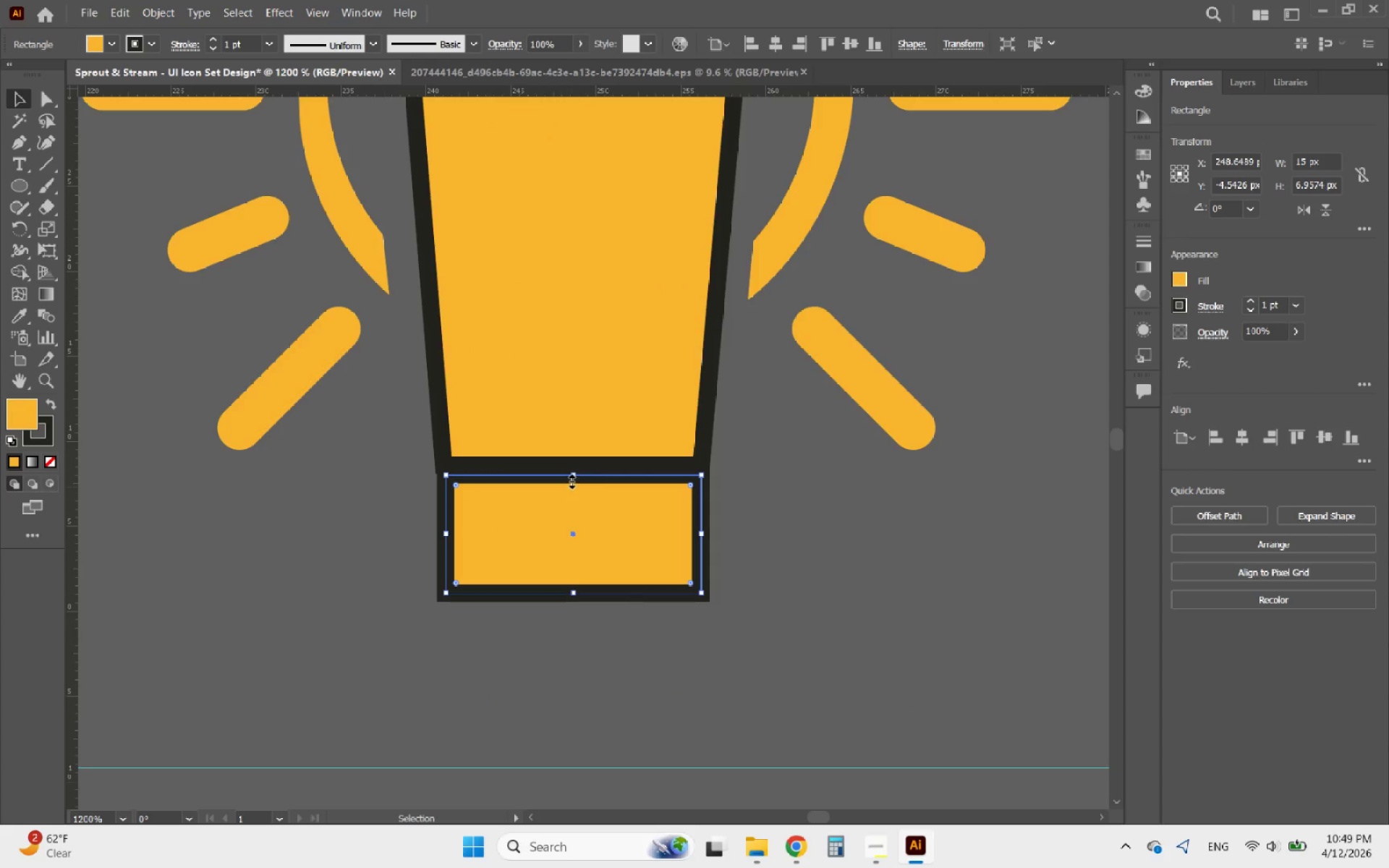 
left_click_drag(start_coordinate=[570, 480], to_coordinate=[587, 493])
 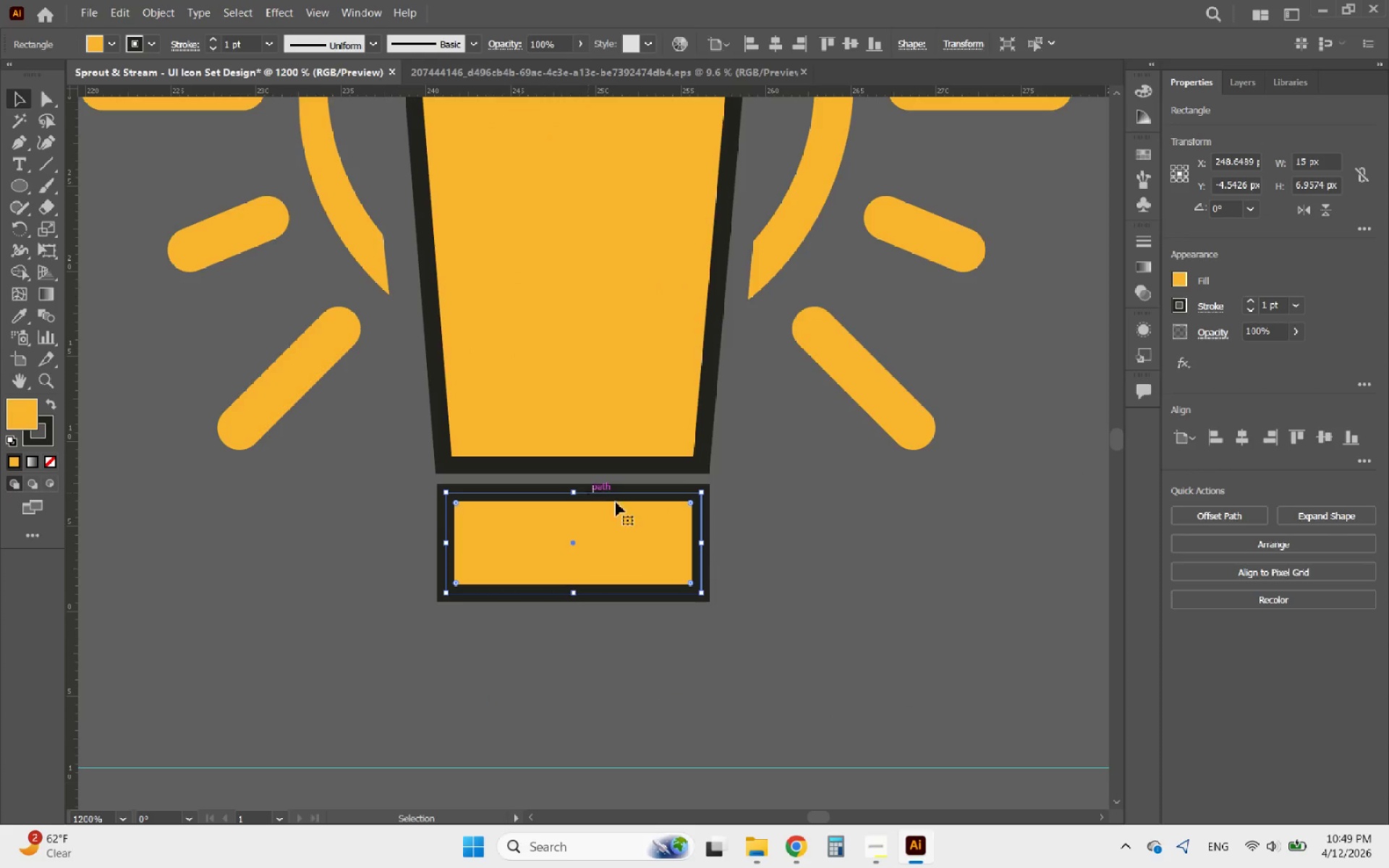 
hold_key(key=AltLeft, duration=1.31)
scroll: coordinate [715, 551], scroll_direction: down, amount: 3.0
 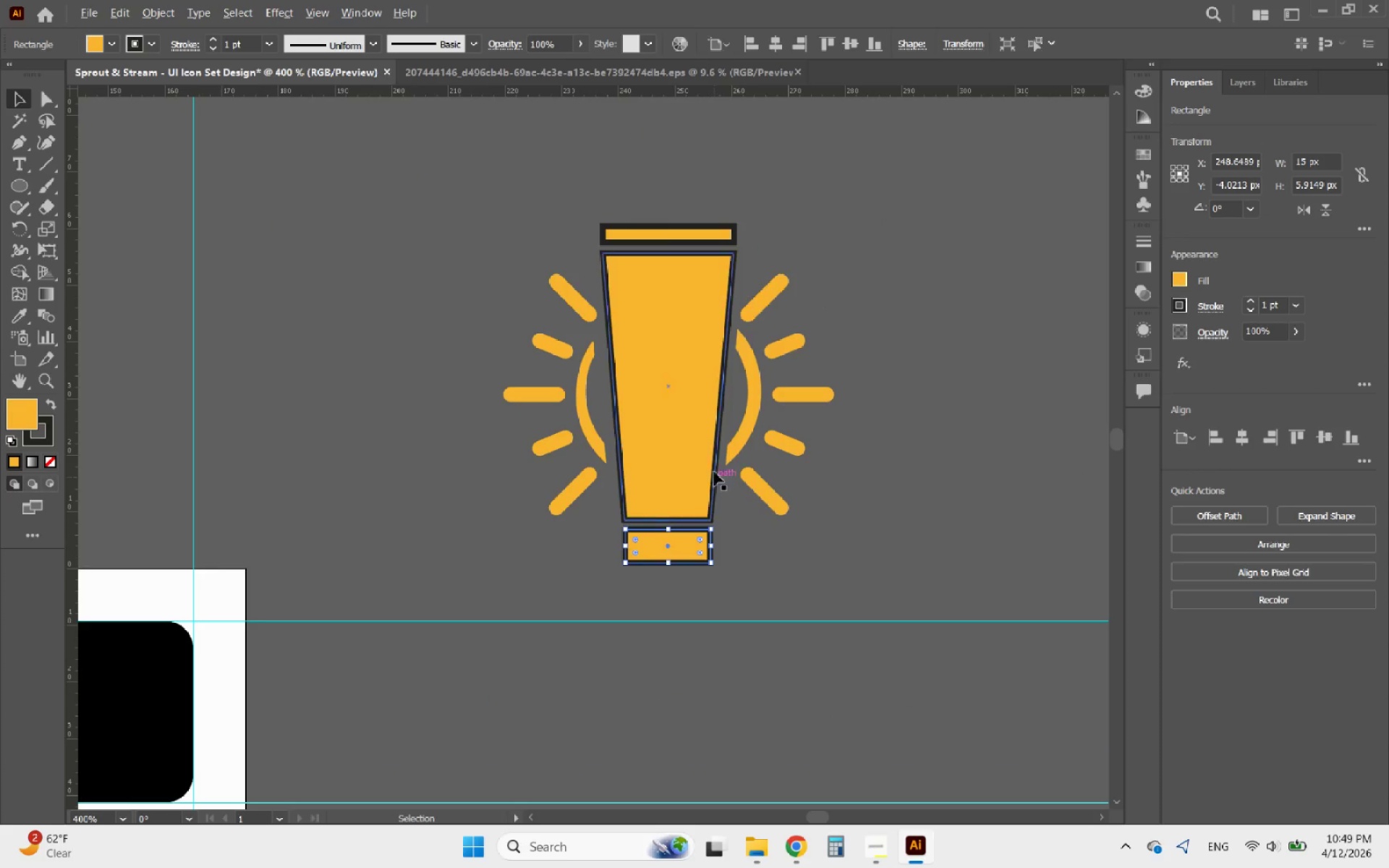 
scroll: coordinate [704, 432], scroll_direction: up, amount: 1.0
 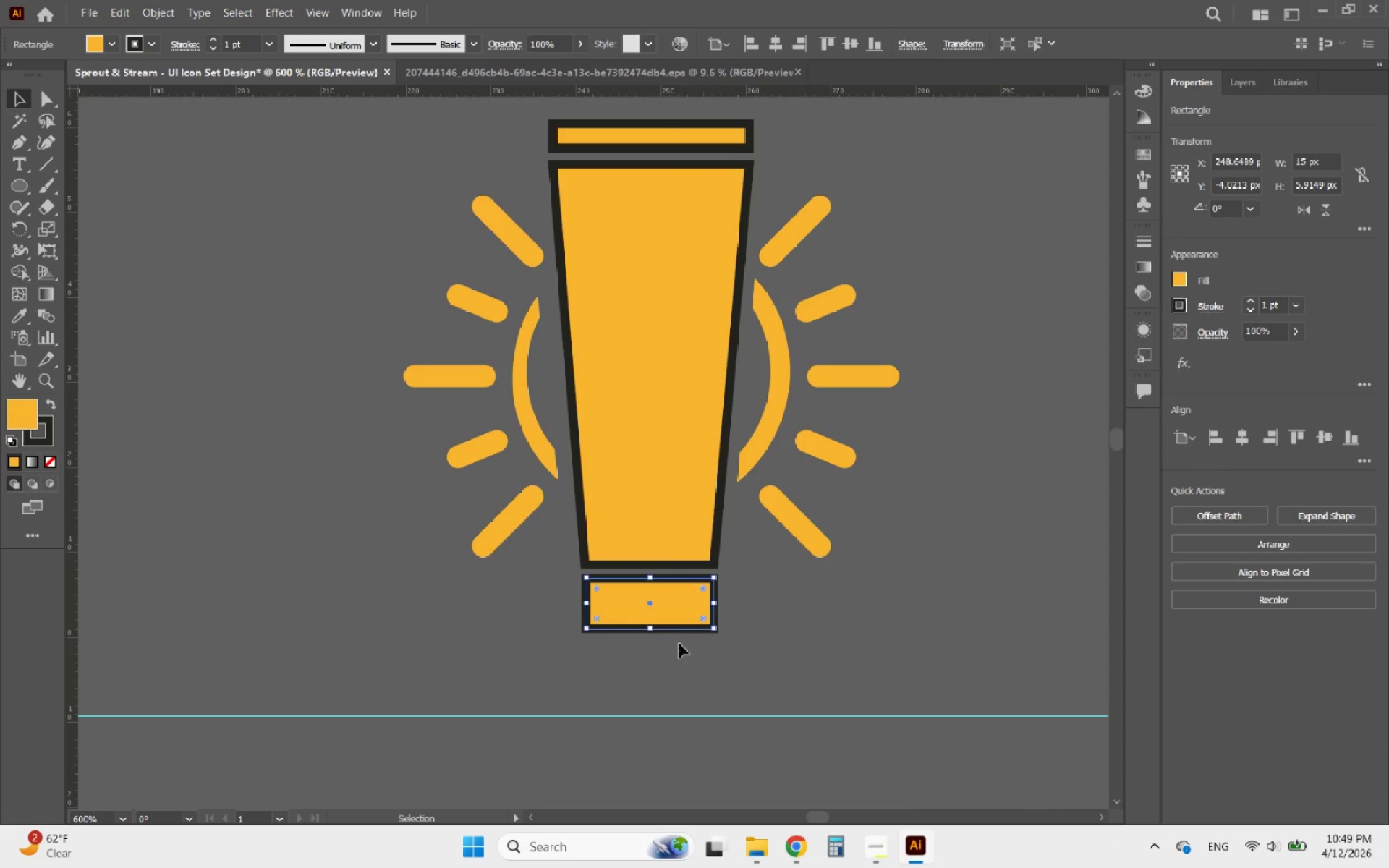 
left_click_drag(start_coordinate=[679, 652], to_coordinate=[634, 132])
 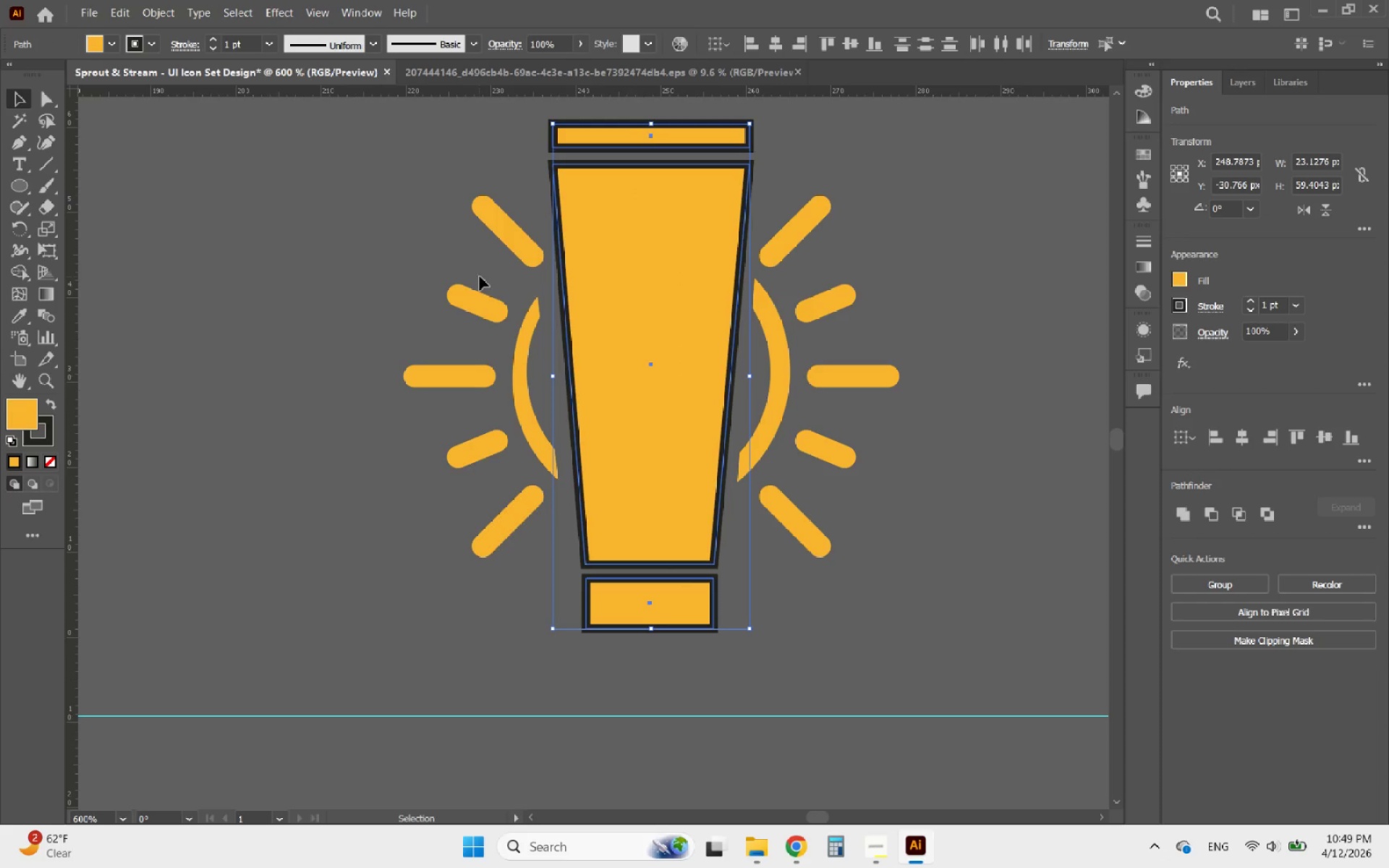 
left_click([427, 190])
 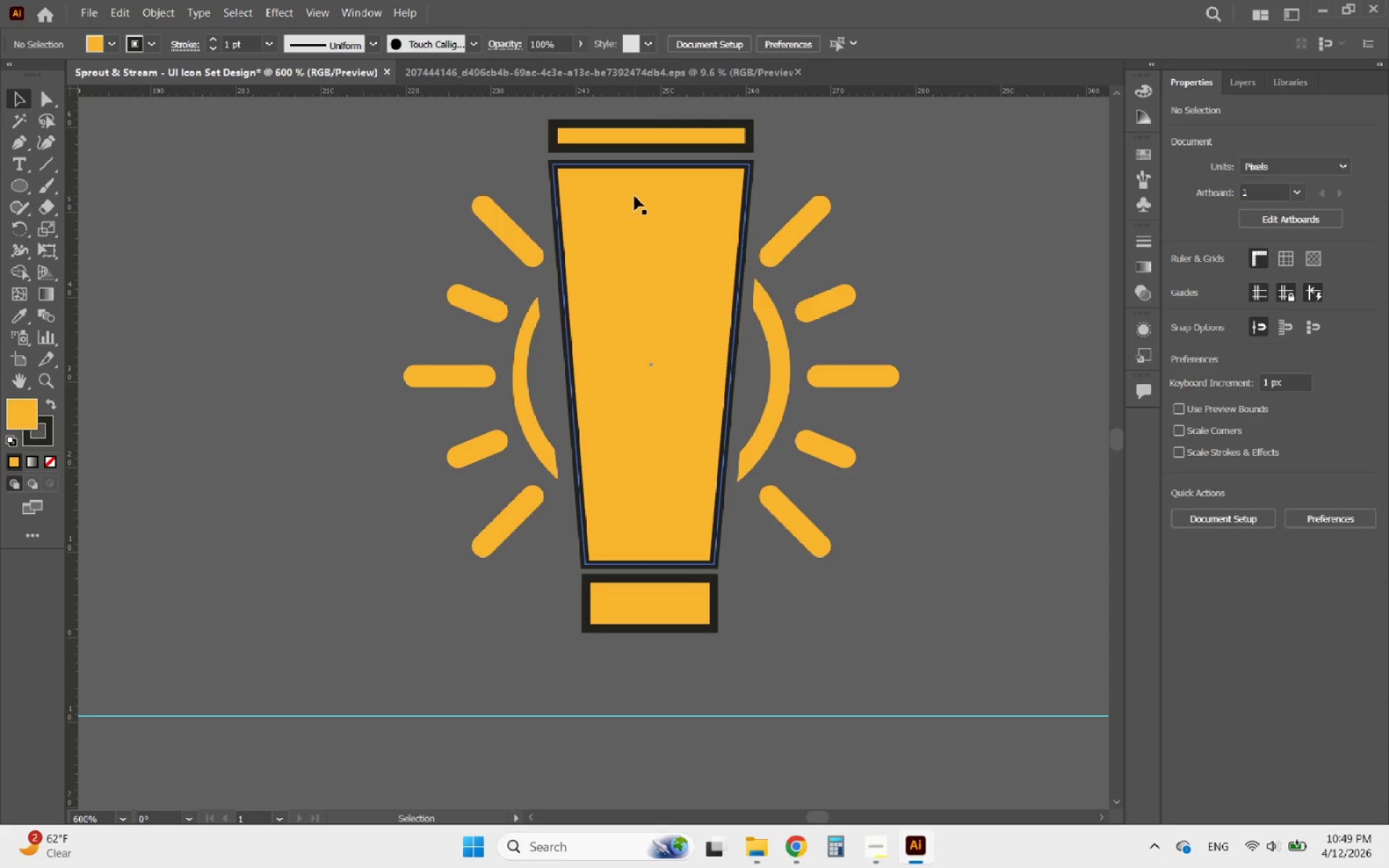 
left_click([634, 196])
 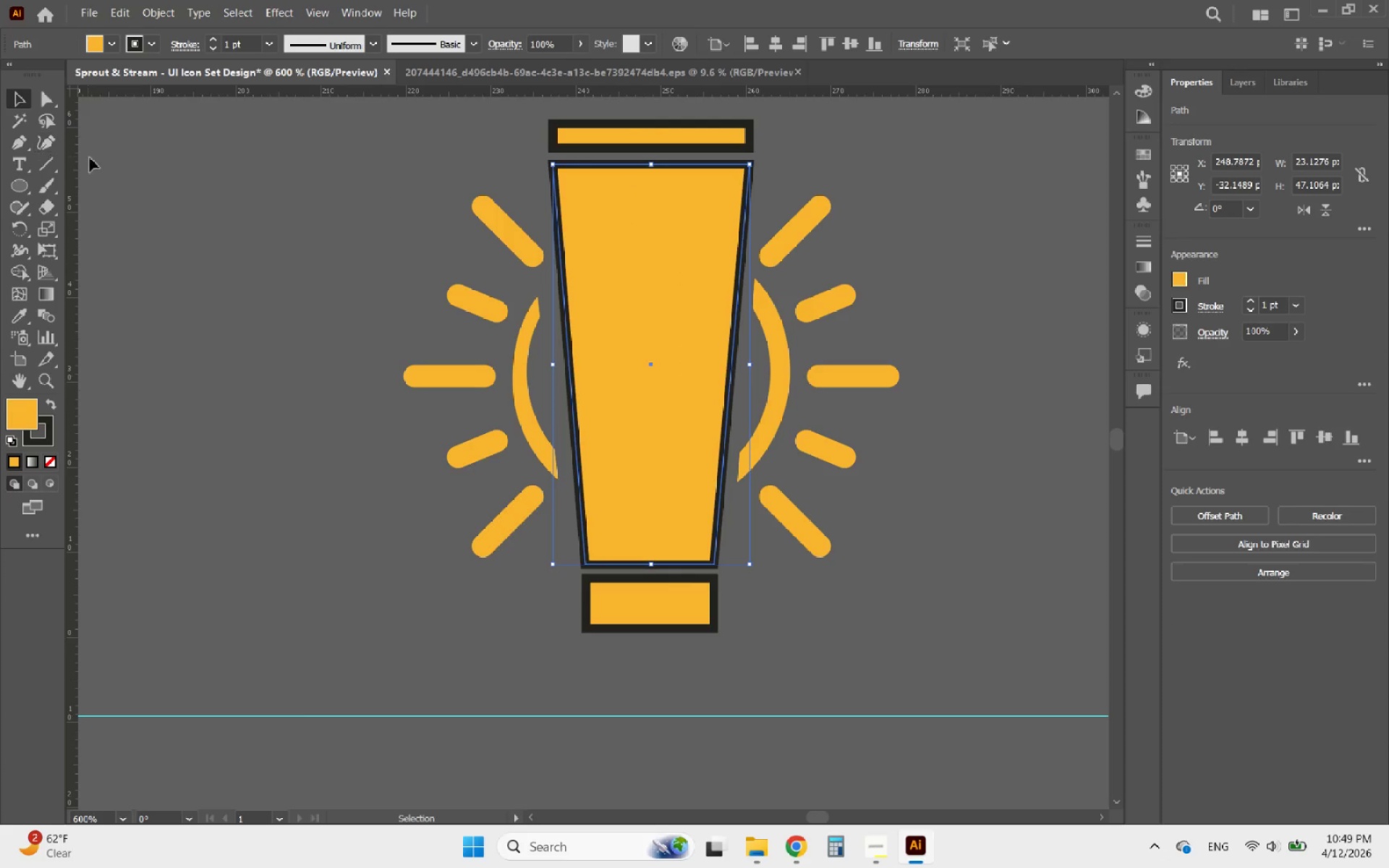 
hold_key(key=AltLeft, duration=0.45)
scroll: coordinate [658, 158], scroll_direction: up, amount: 2.0
 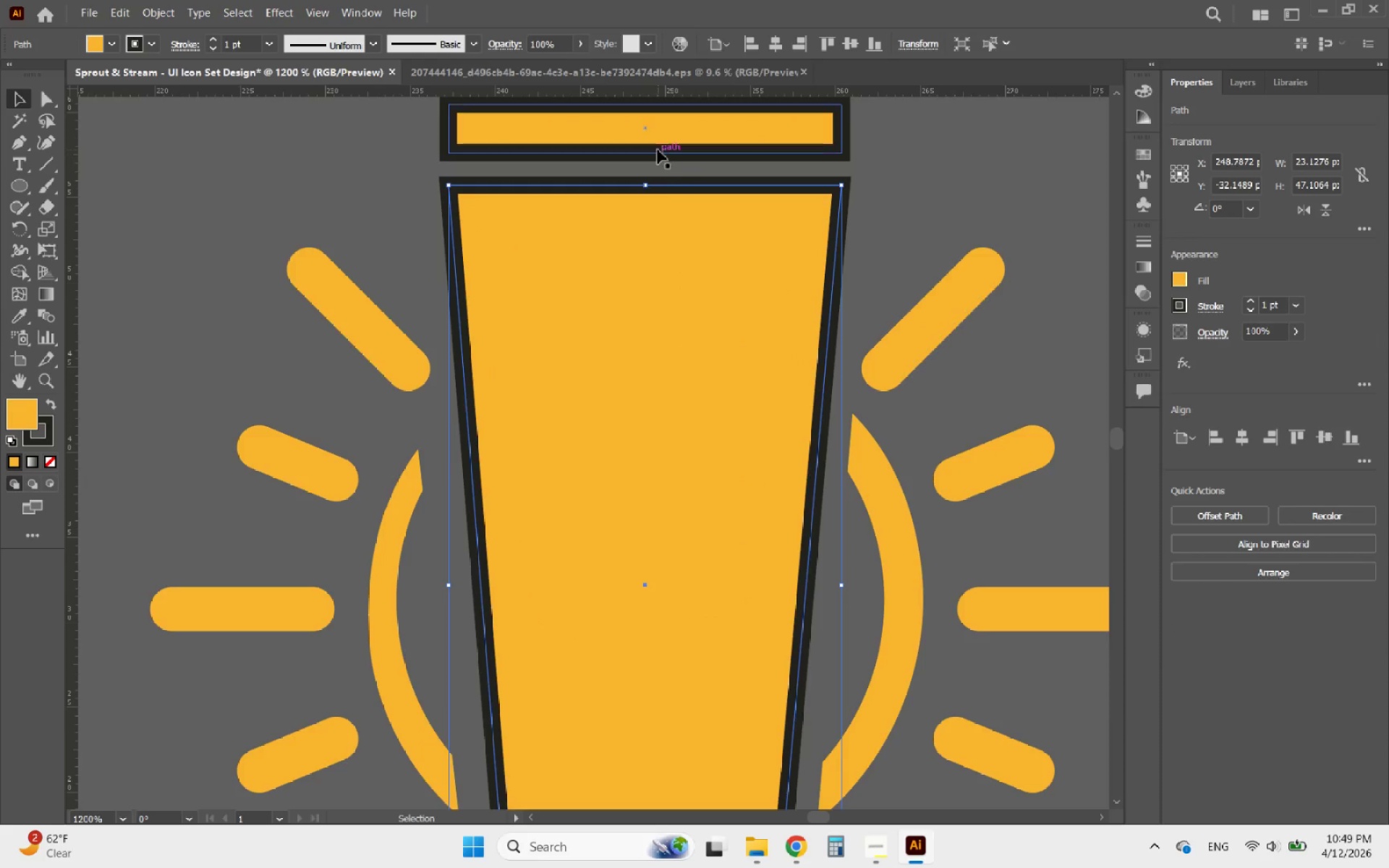 
left_click([658, 150])
 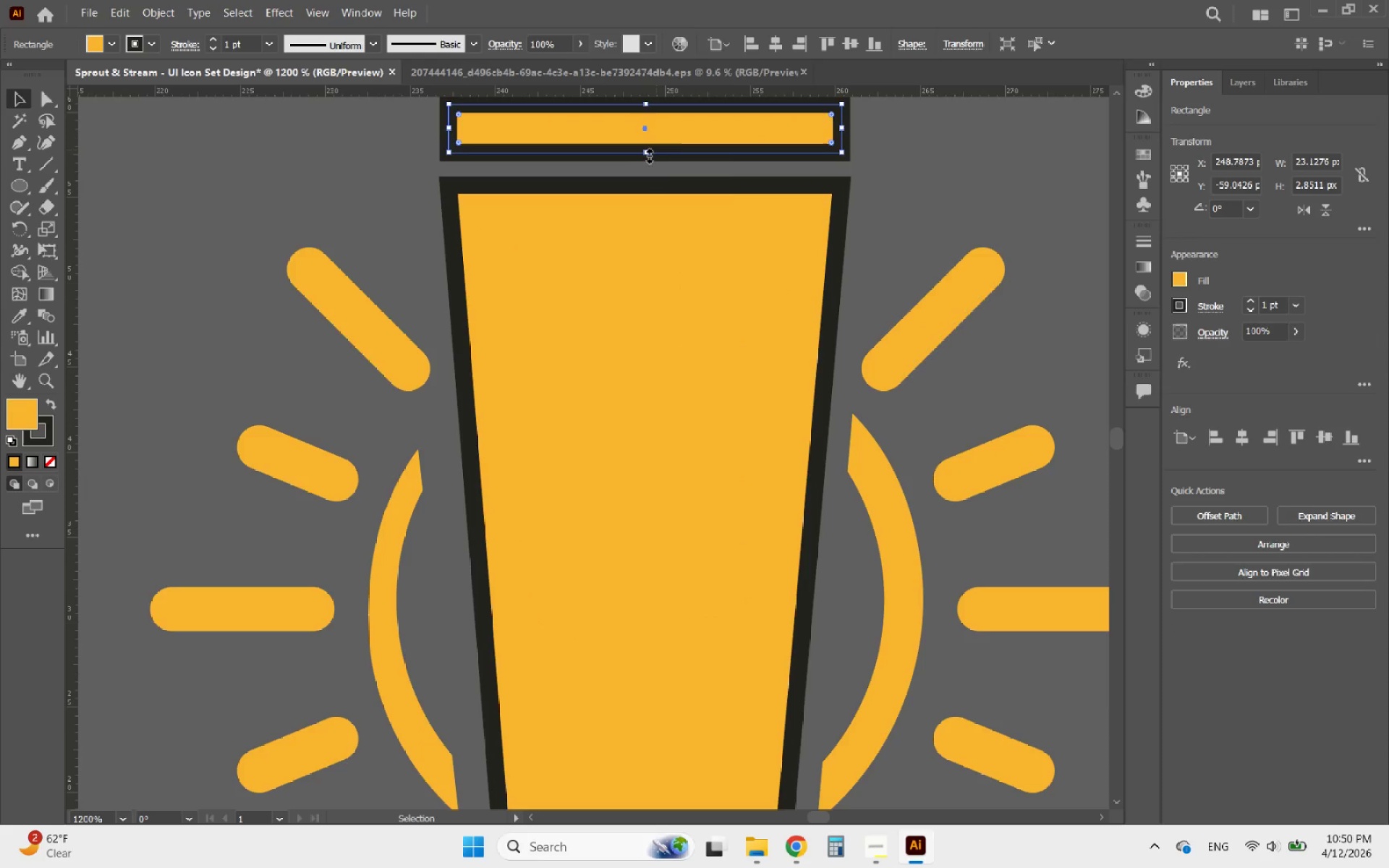 
left_click_drag(start_coordinate=[647, 154], to_coordinate=[637, 159])
 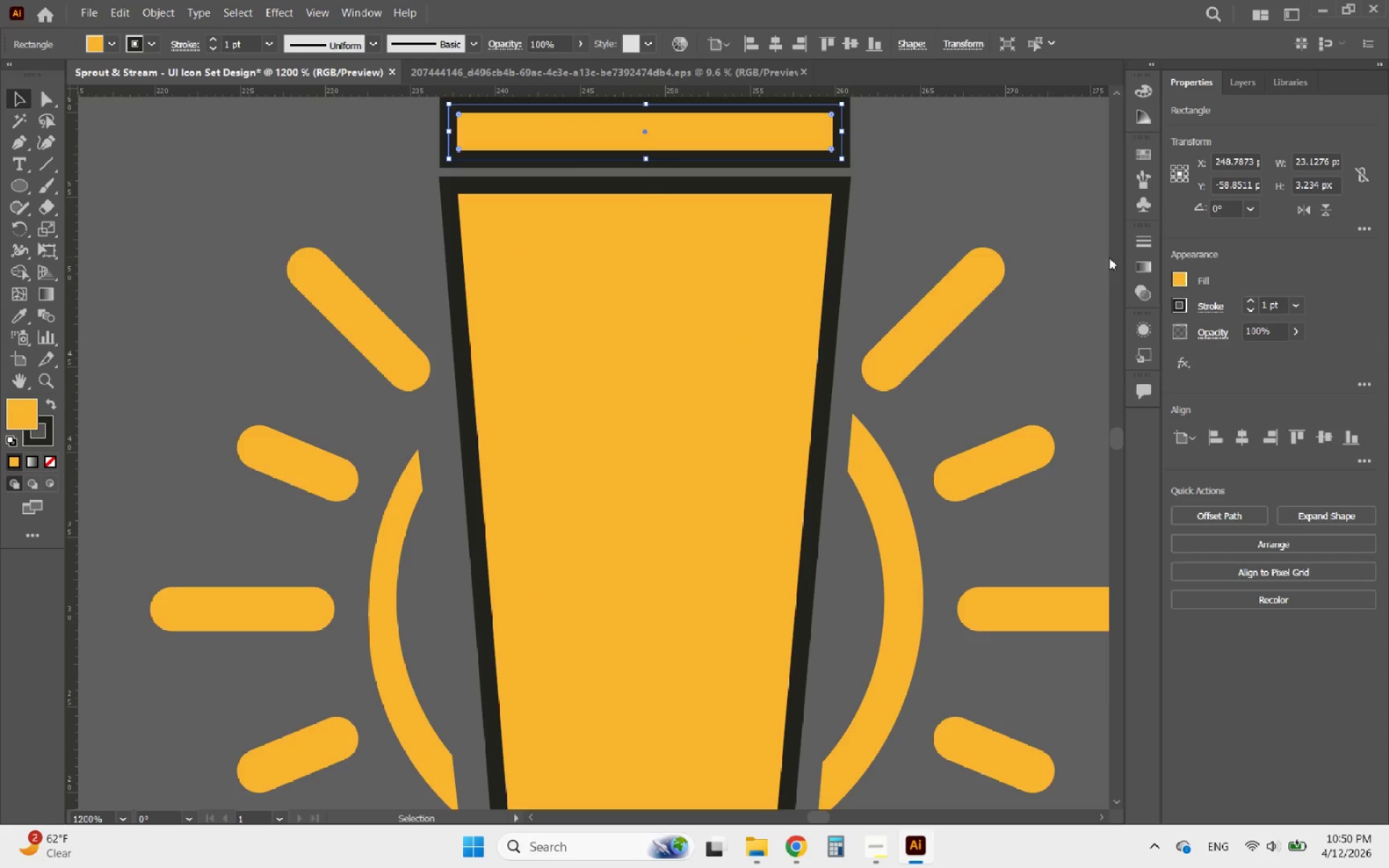 
hold_key(key=AltLeft, duration=0.34)
scroll: coordinate [759, 284], scroll_direction: down, amount: 2.0
 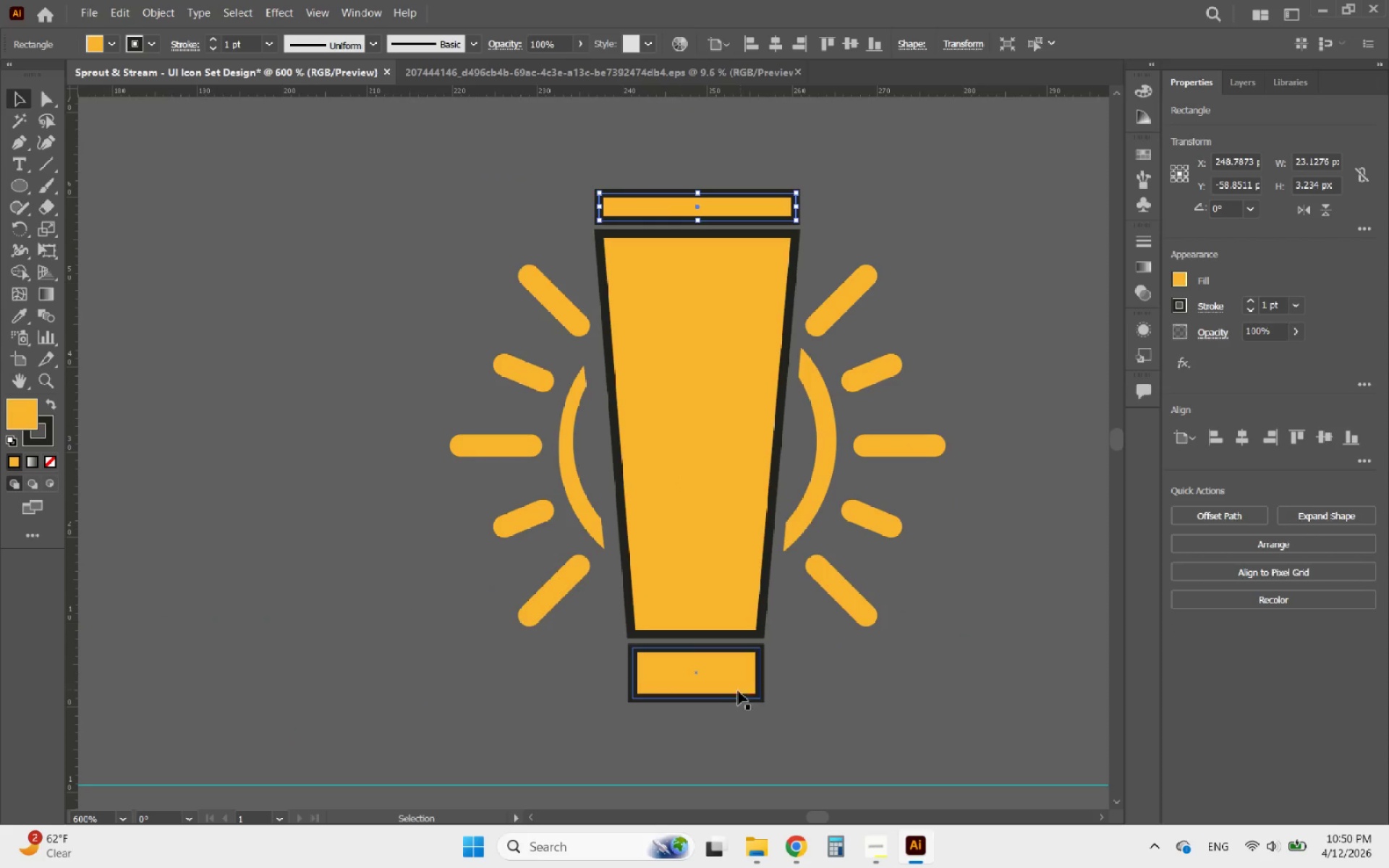 
left_click_drag(start_coordinate=[728, 718], to_coordinate=[679, 193])
 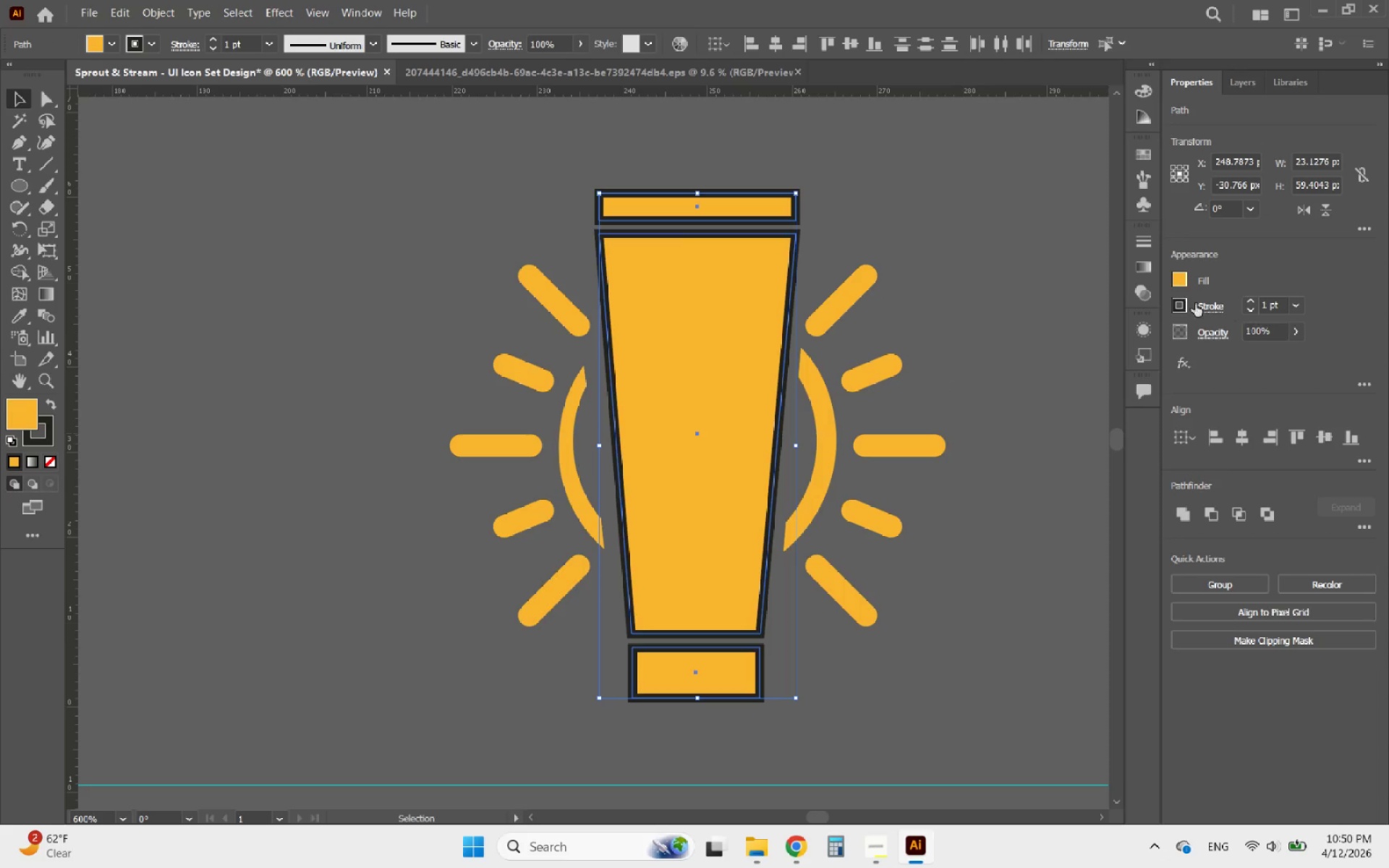 
left_click([1182, 281])
 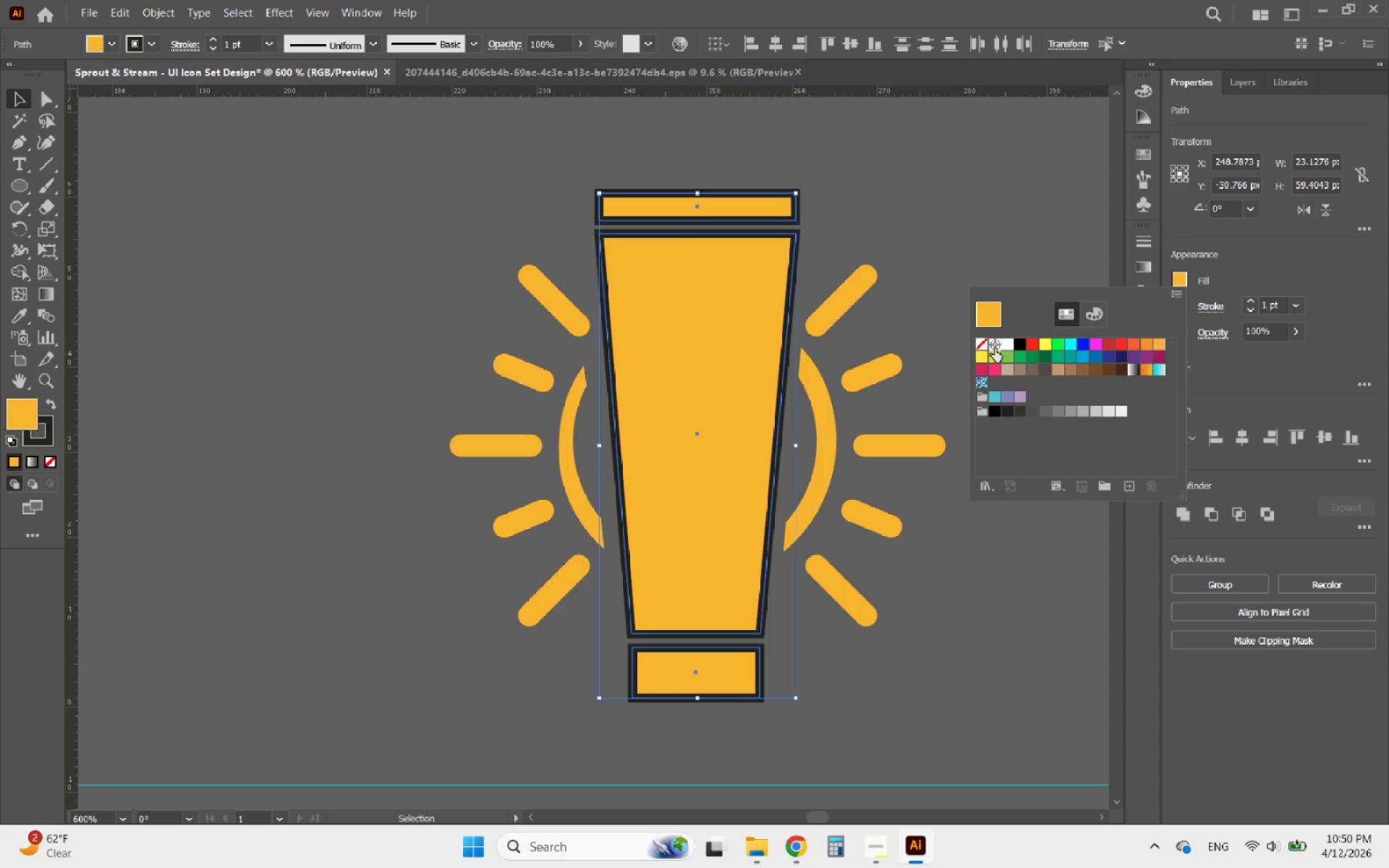 
left_click([982, 345])
 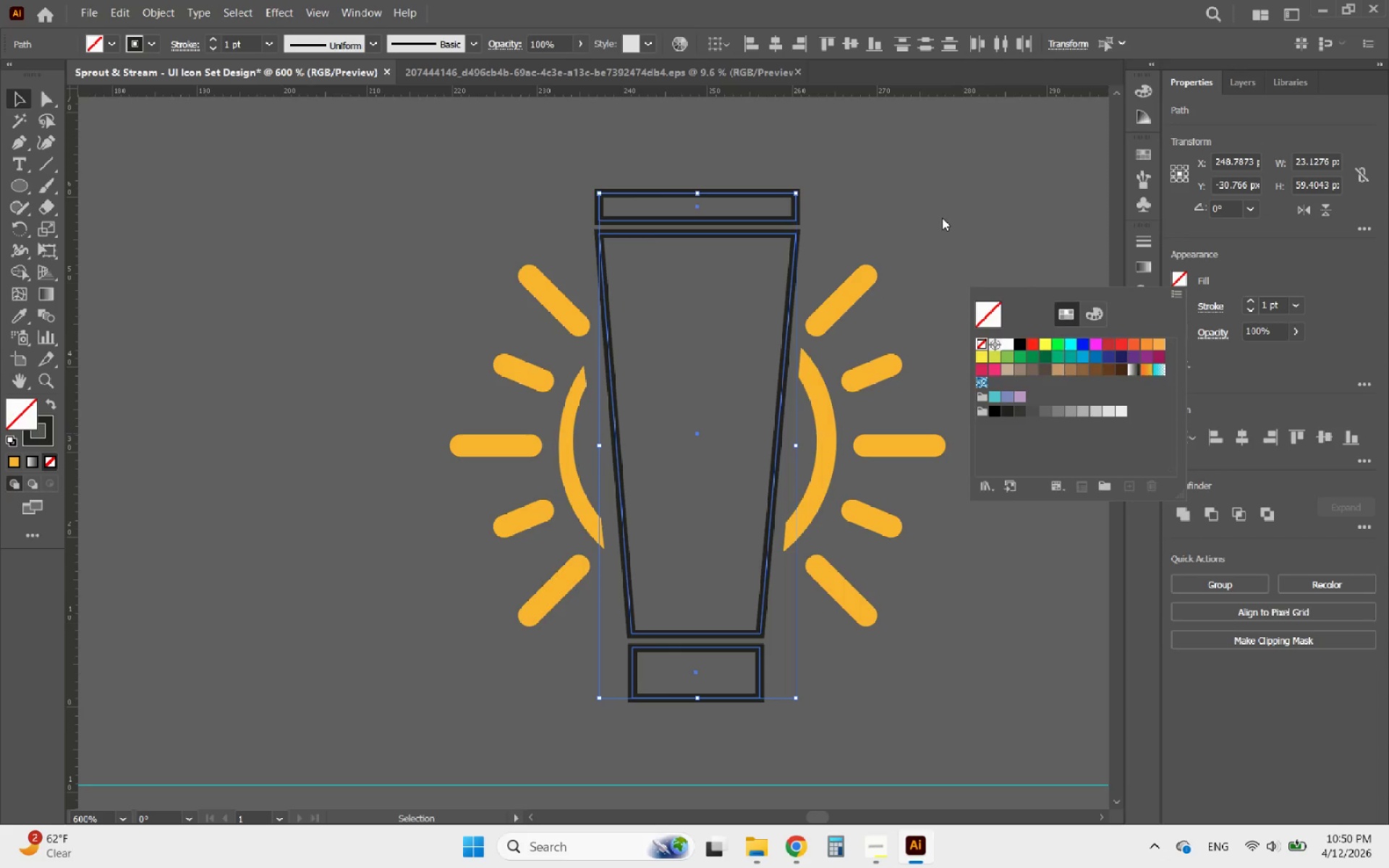 
left_click([941, 217])
 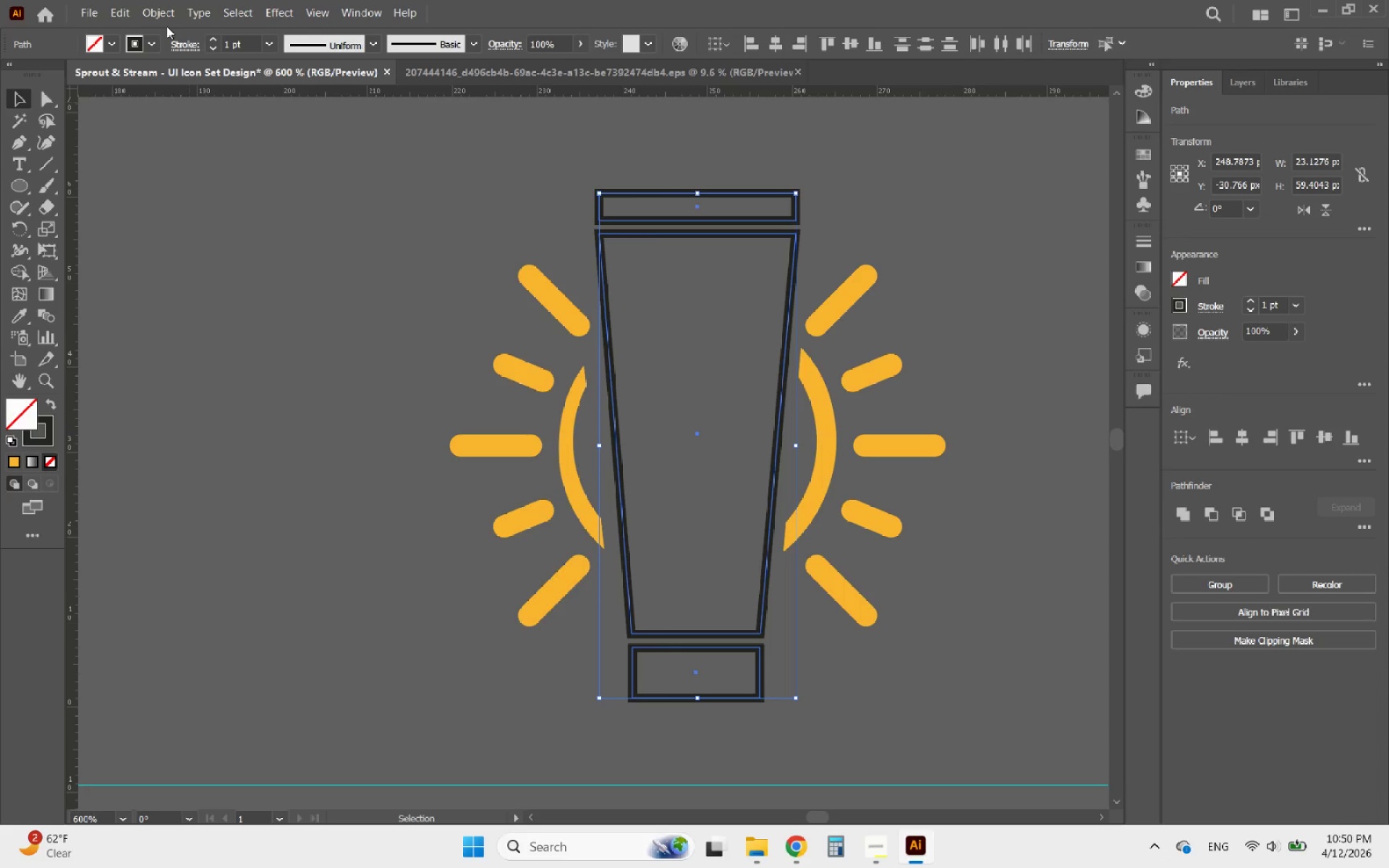 
wait(5.19)
 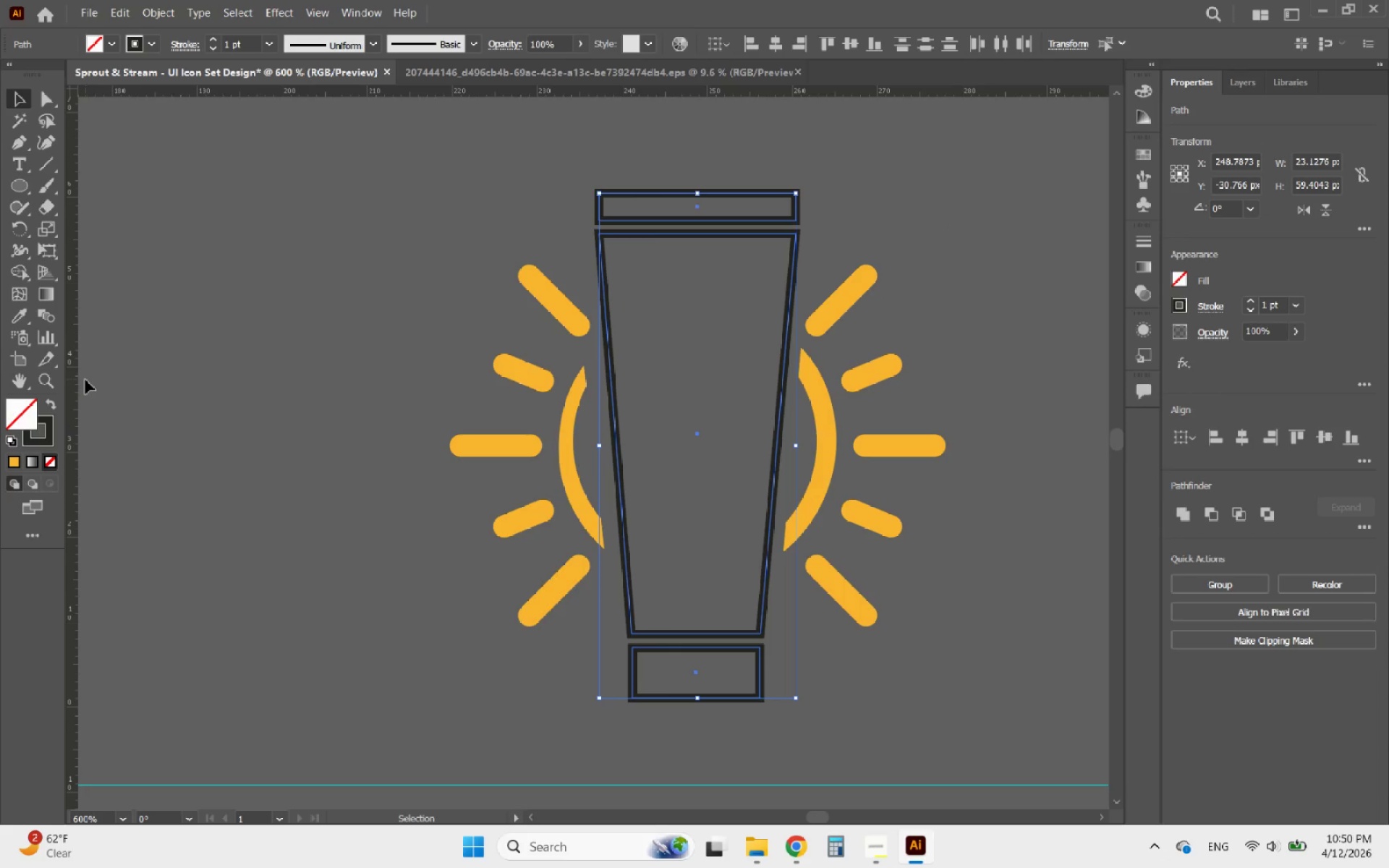 
left_click([245, 218])
 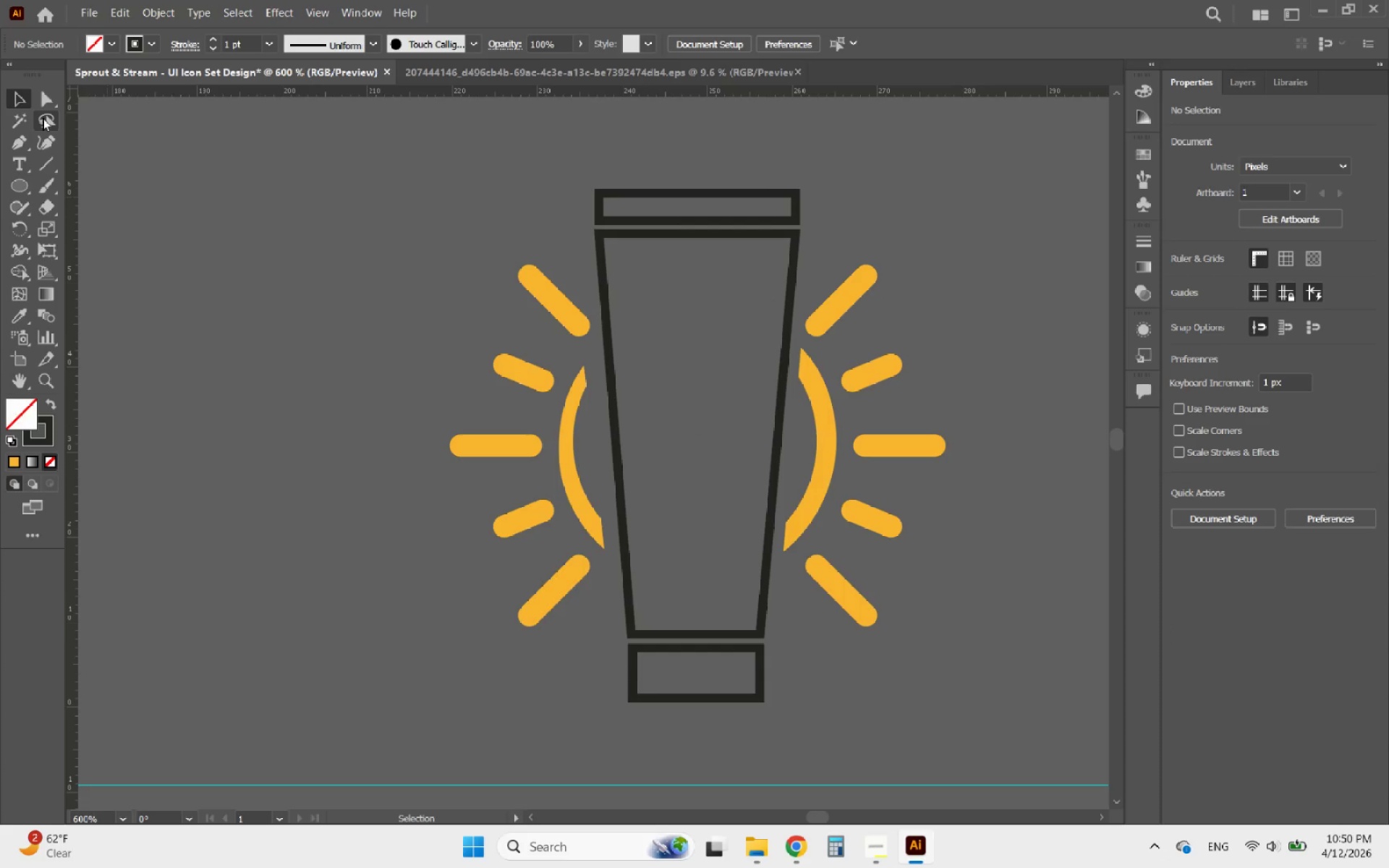 
left_click([43, 102])
 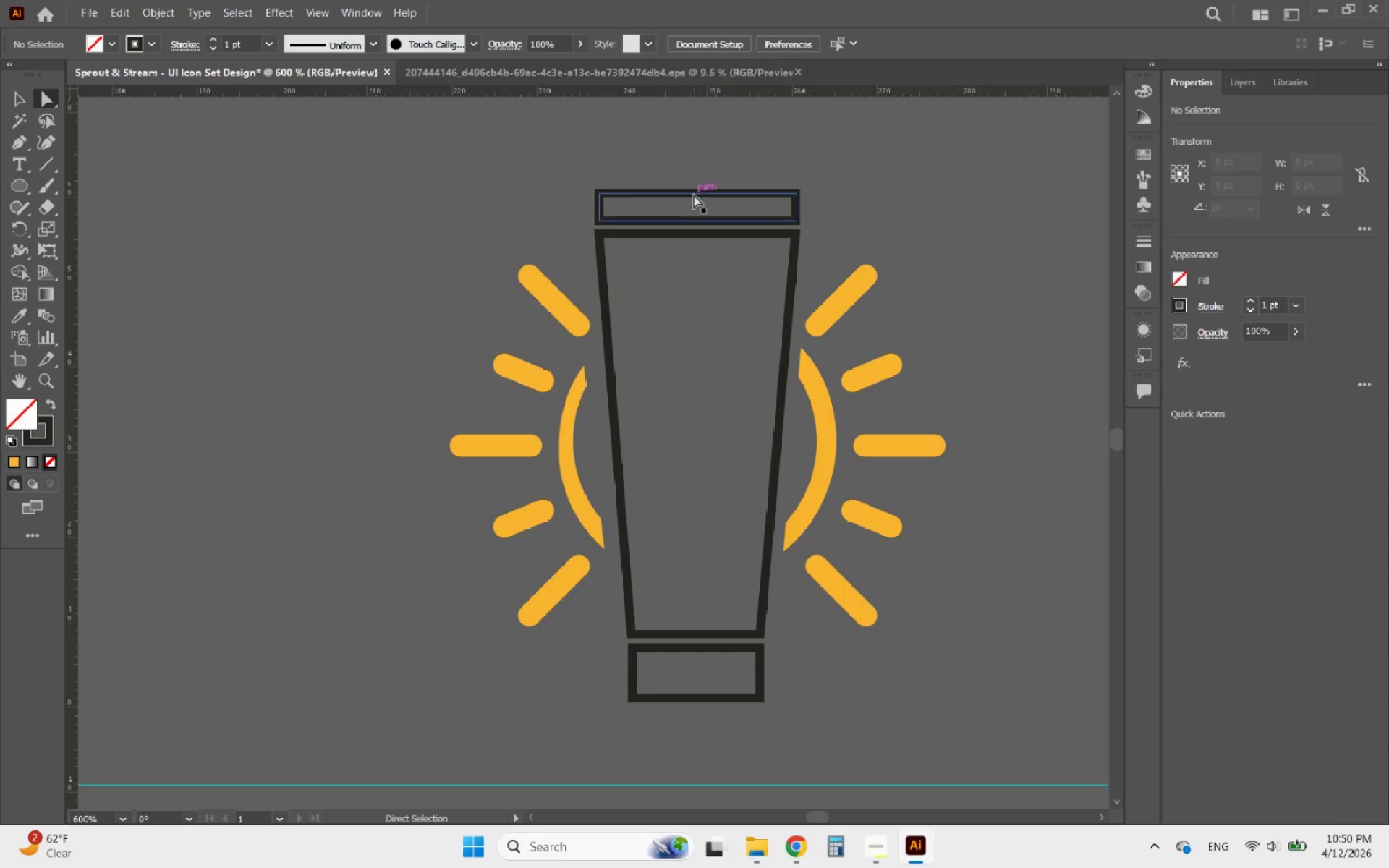 
left_click([693, 195])
 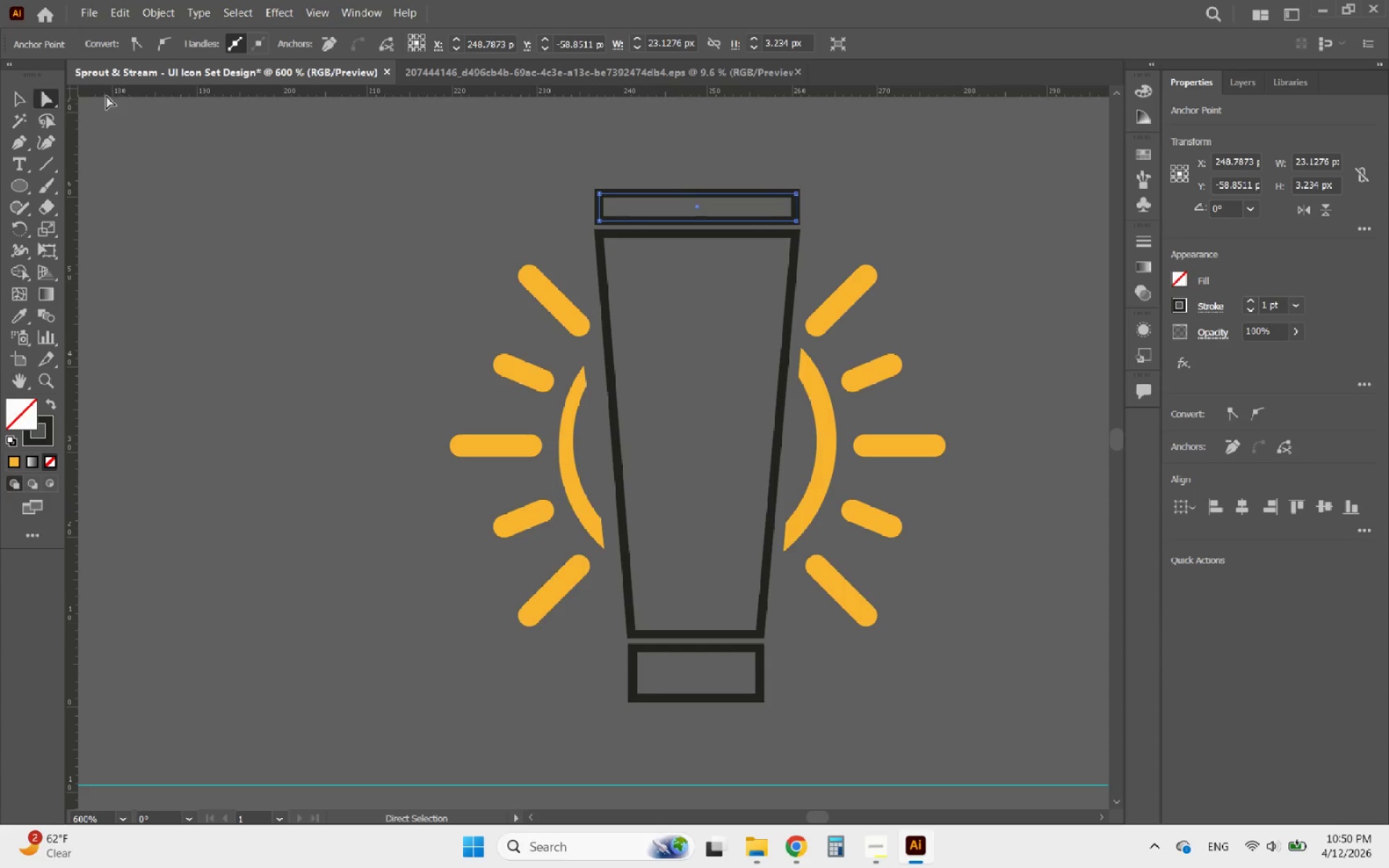 
left_click([22, 109])
 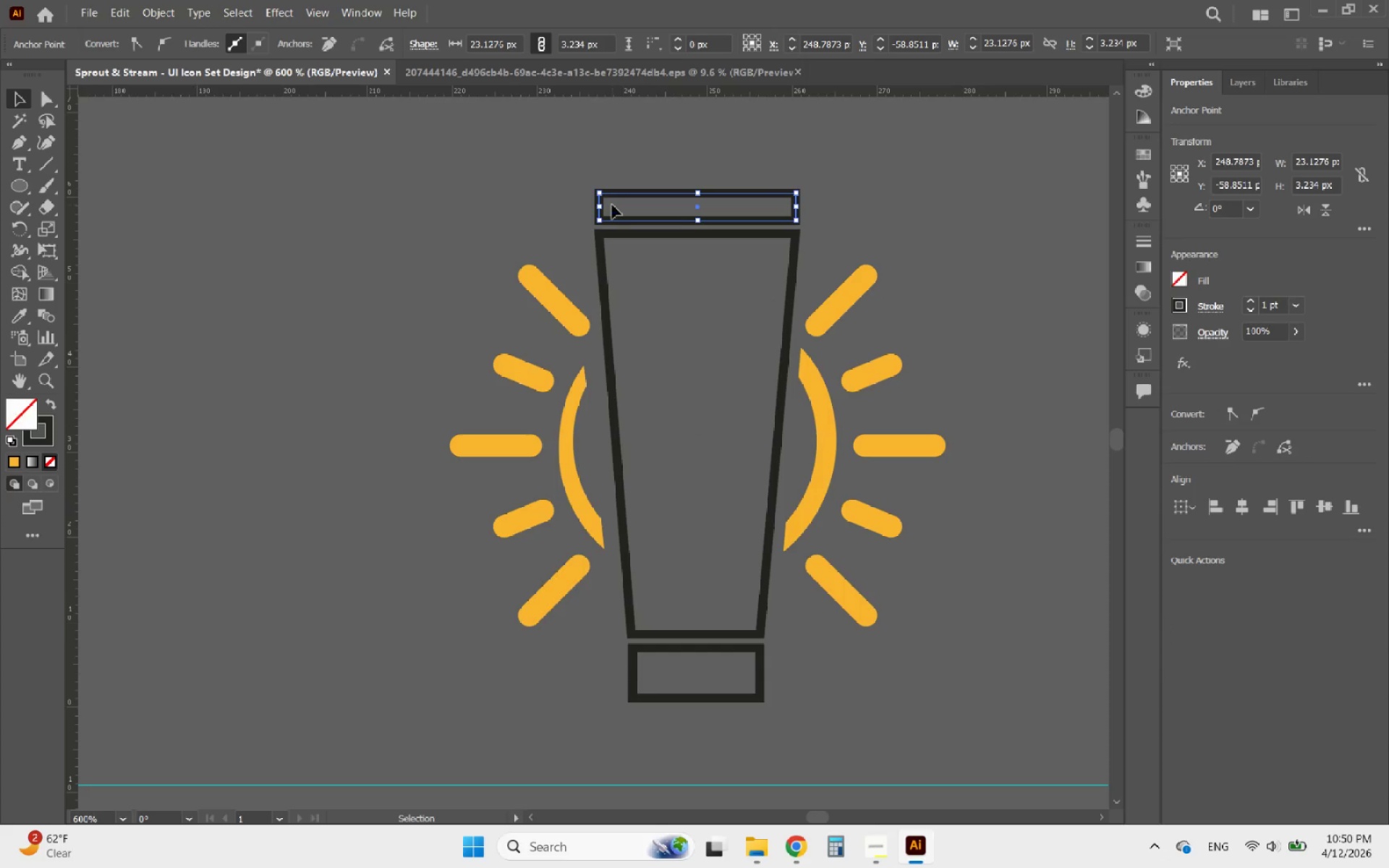 
hold_key(key=AltLeft, duration=0.44)
scroll: coordinate [660, 205], scroll_direction: up, amount: 4.0
 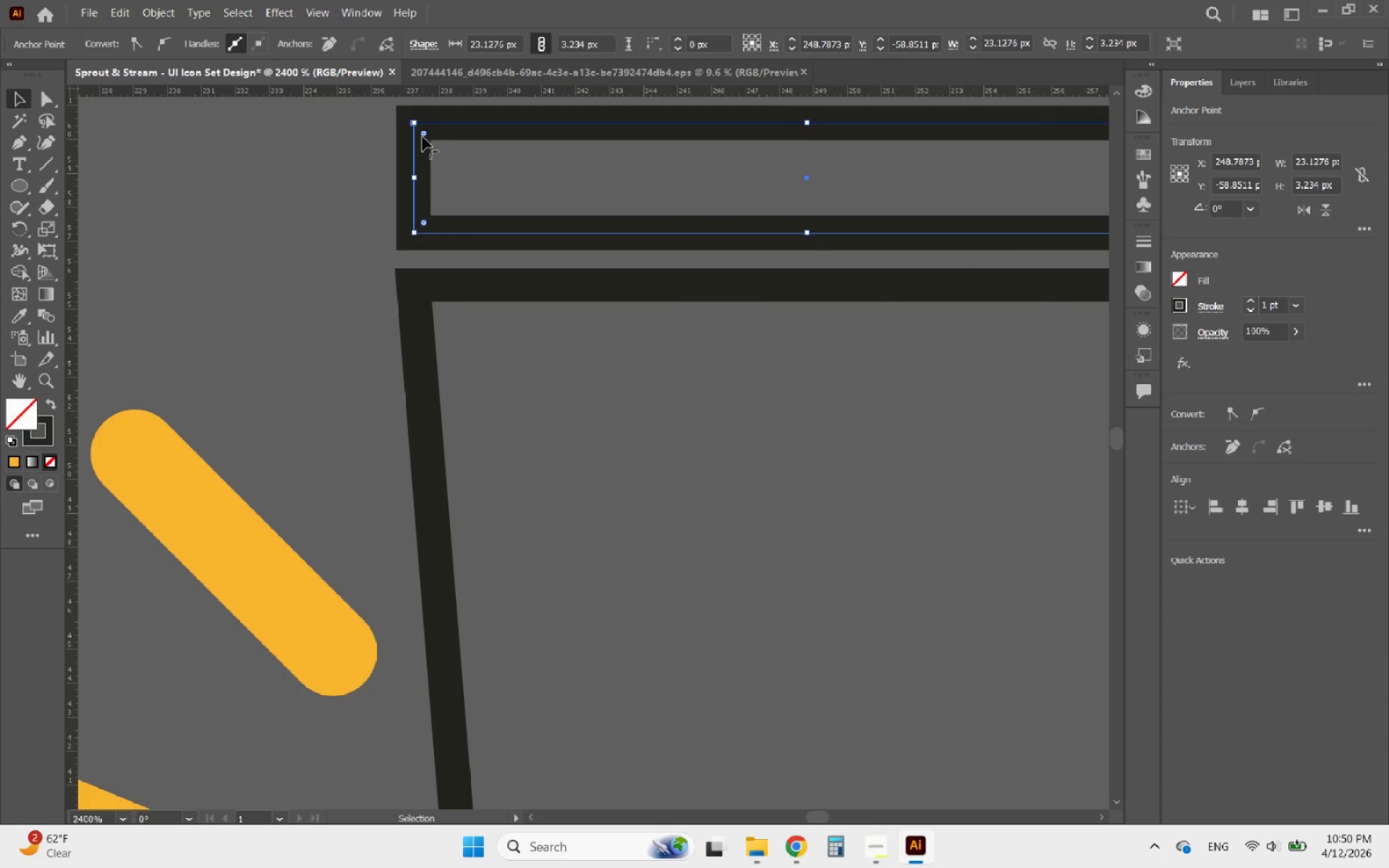 
left_click_drag(start_coordinate=[422, 135], to_coordinate=[455, 150])
 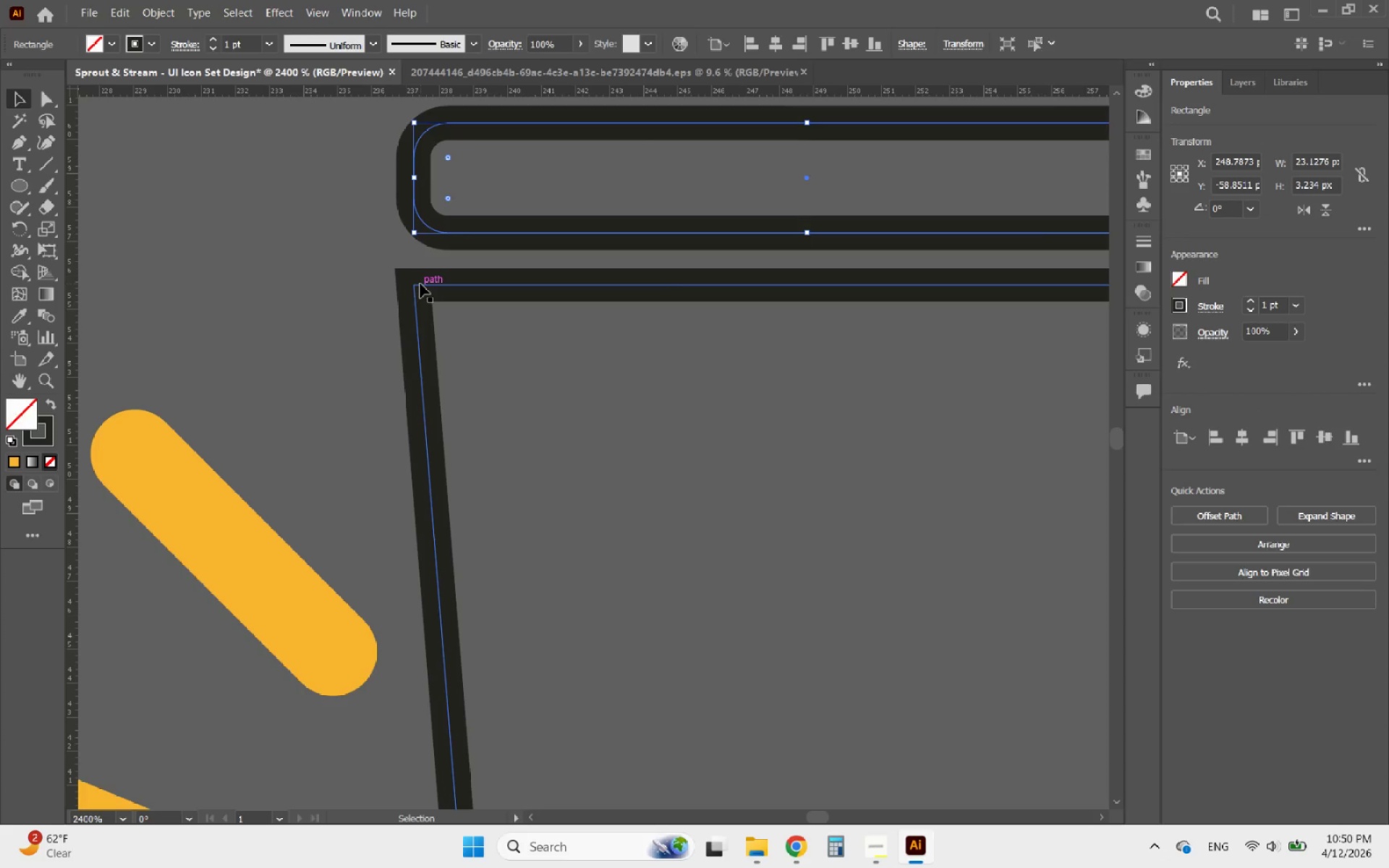 
left_click([420, 284])
 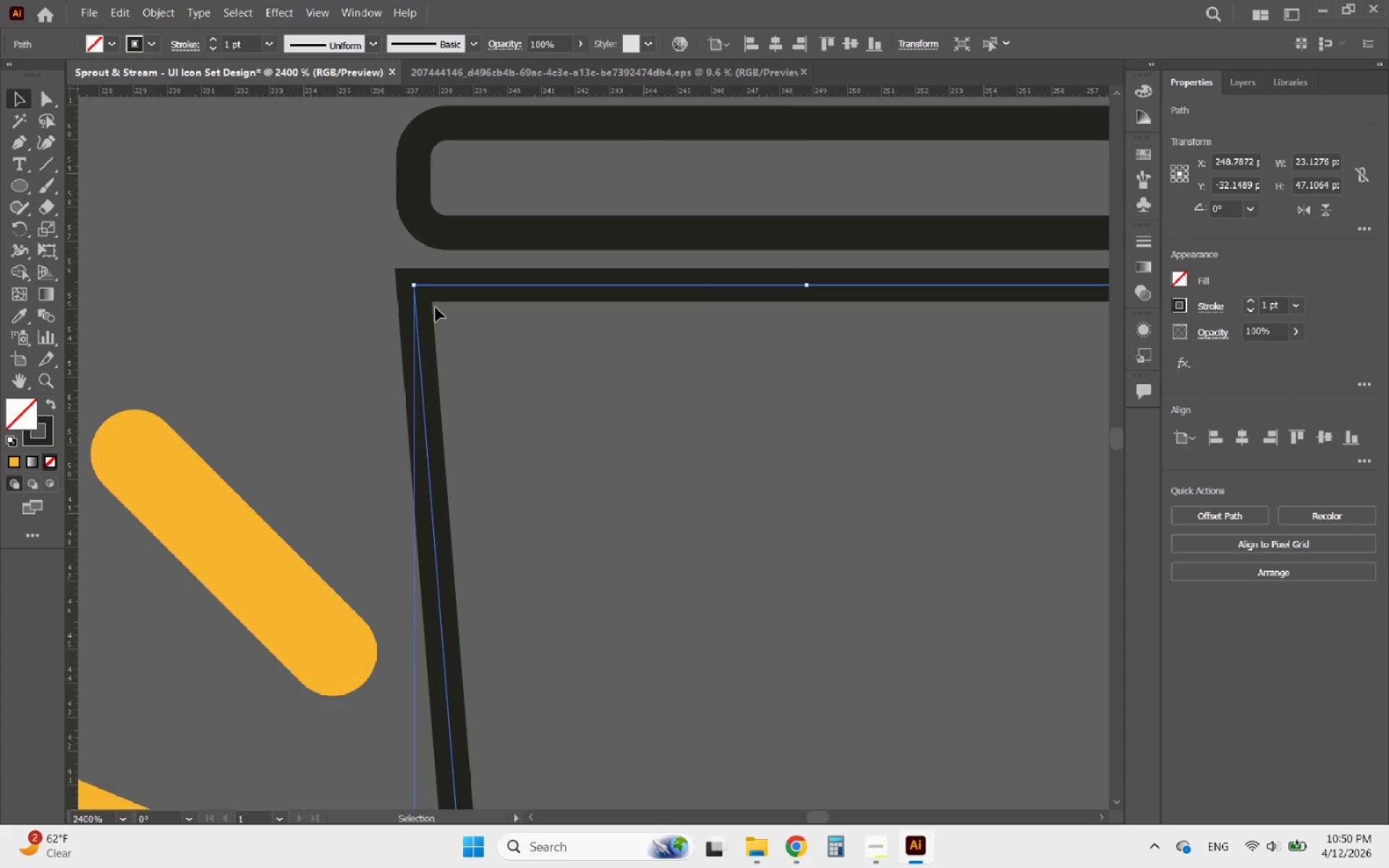 
hold_key(key=AltLeft, duration=0.39)
scroll: coordinate [311, 229], scroll_direction: down, amount: 2.0
 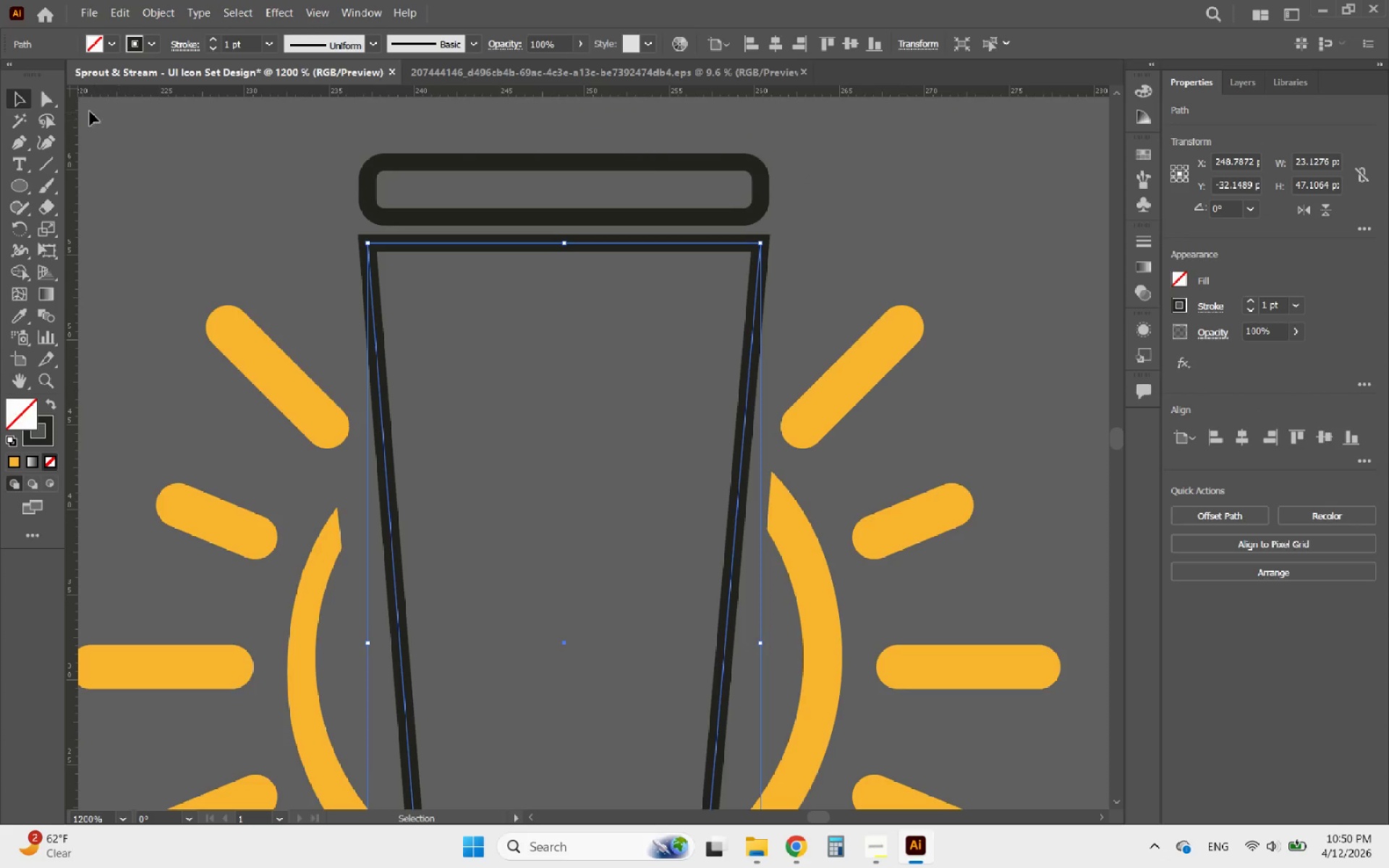 
left_click([46, 96])
 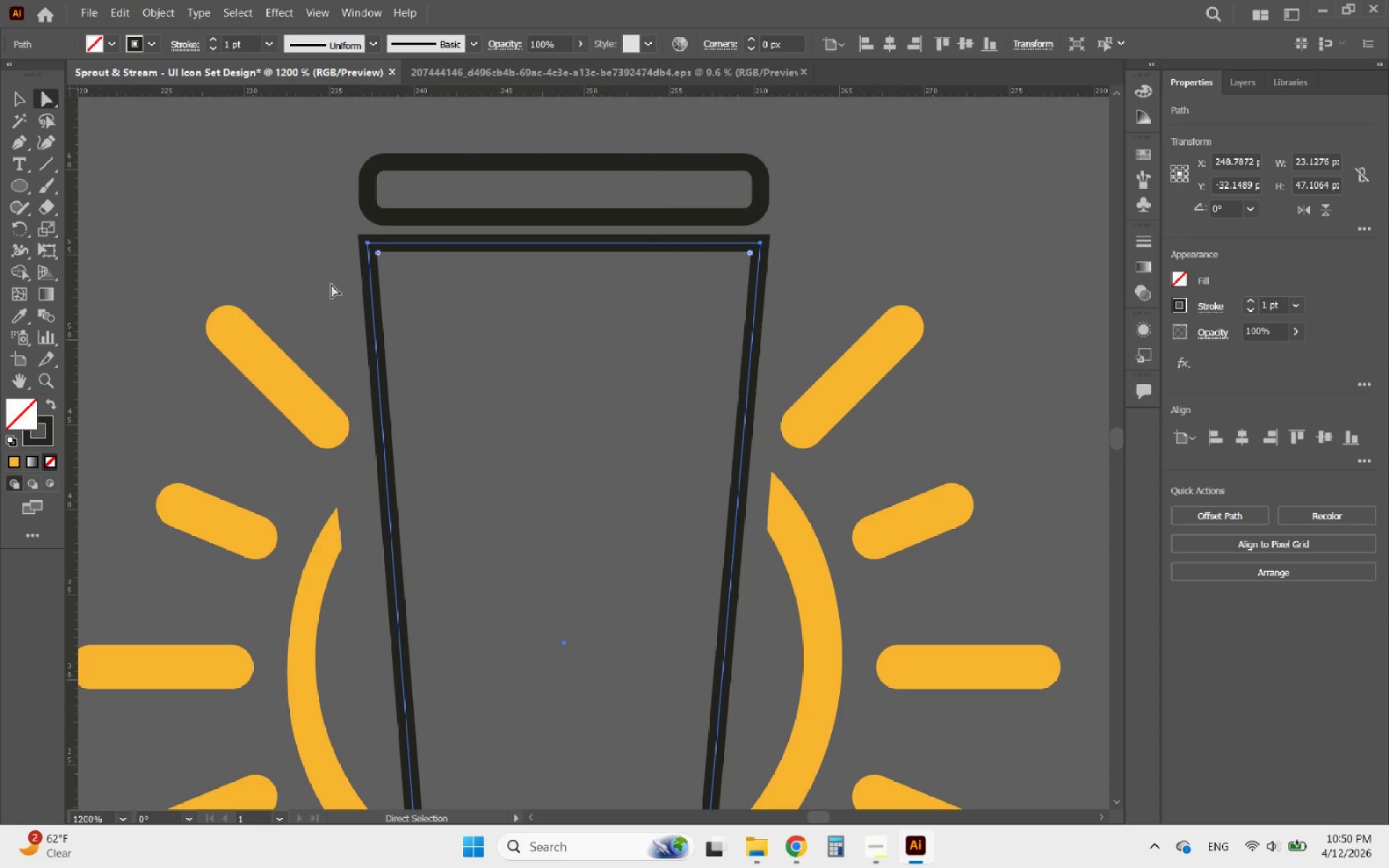 
hold_key(key=AltLeft, duration=0.52)
scroll: coordinate [394, 278], scroll_direction: up, amount: 2.0
 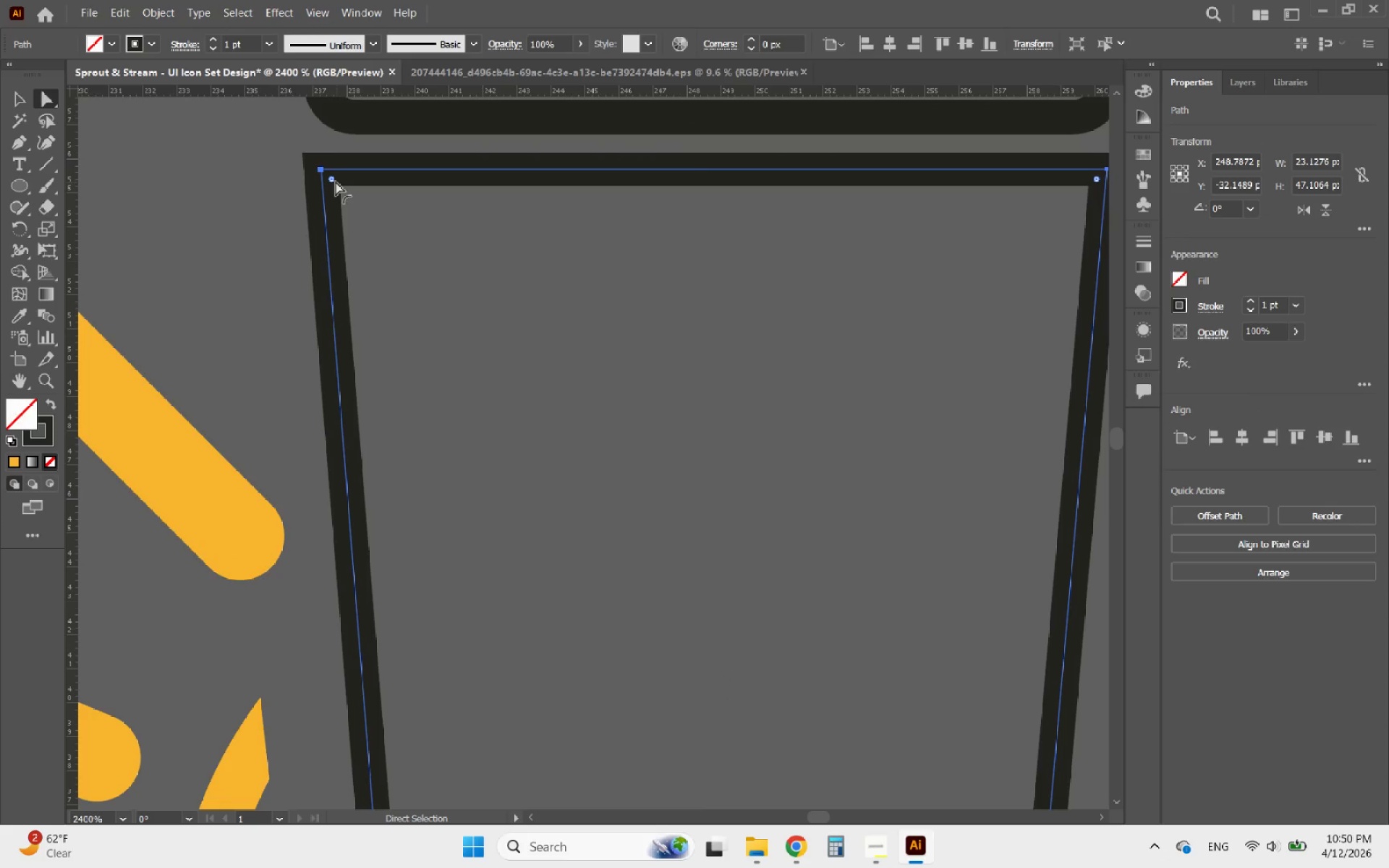 
left_click_drag(start_coordinate=[336, 182], to_coordinate=[364, 203])
 